 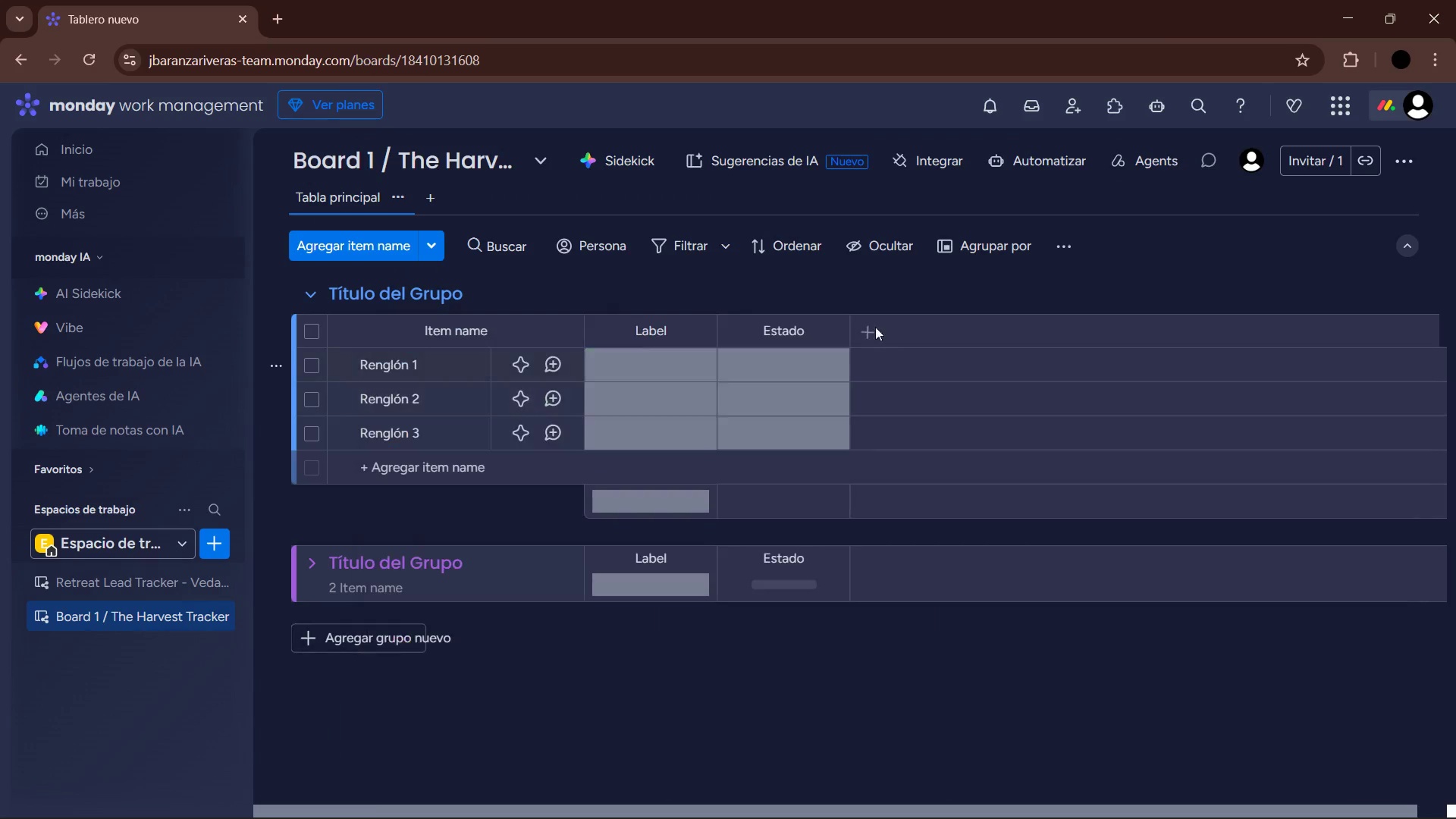 
left_click([803, 333])
 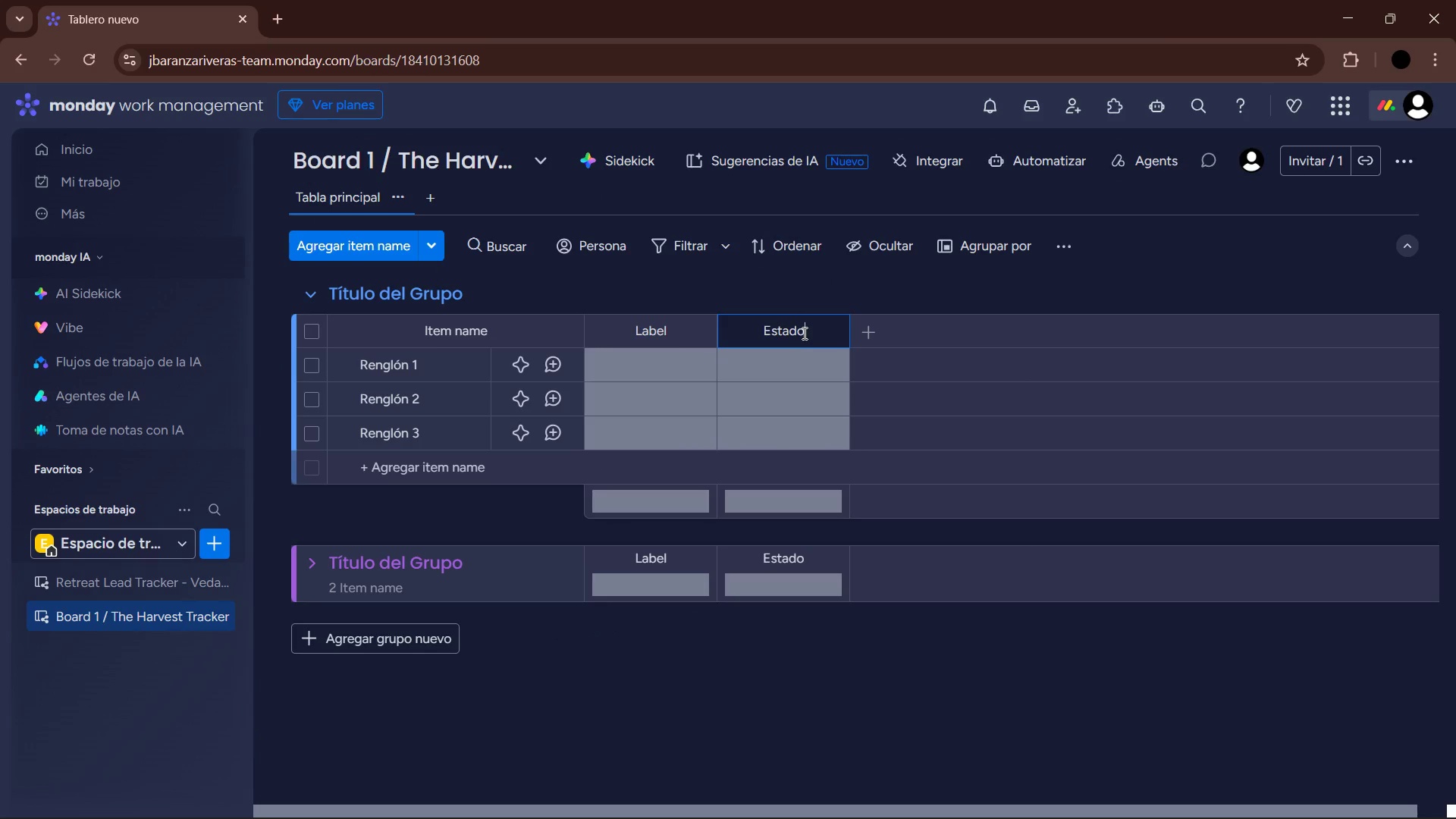 
left_click_drag(start_coordinate=[813, 331], to_coordinate=[759, 330])
 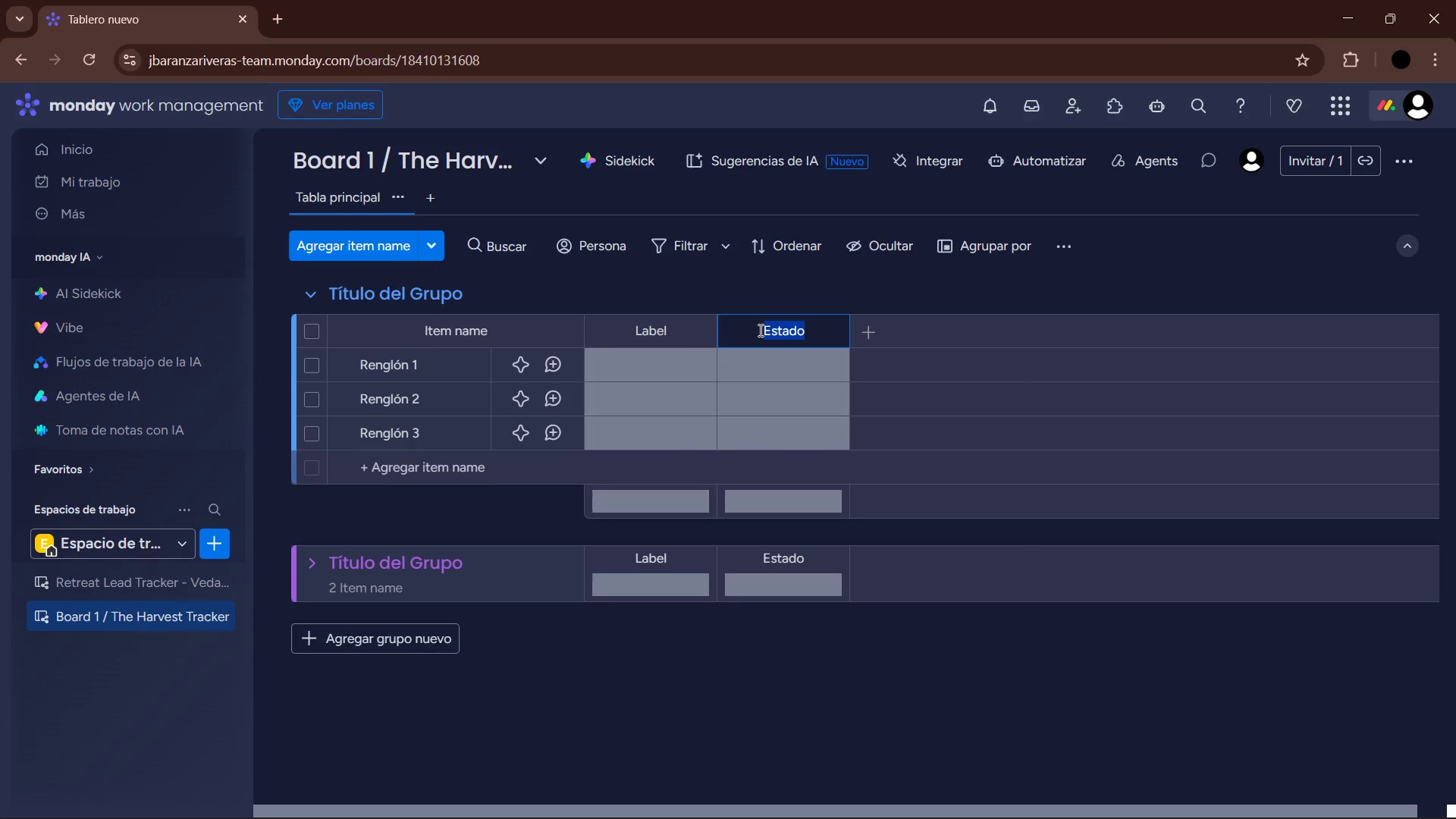 
type(Location)
 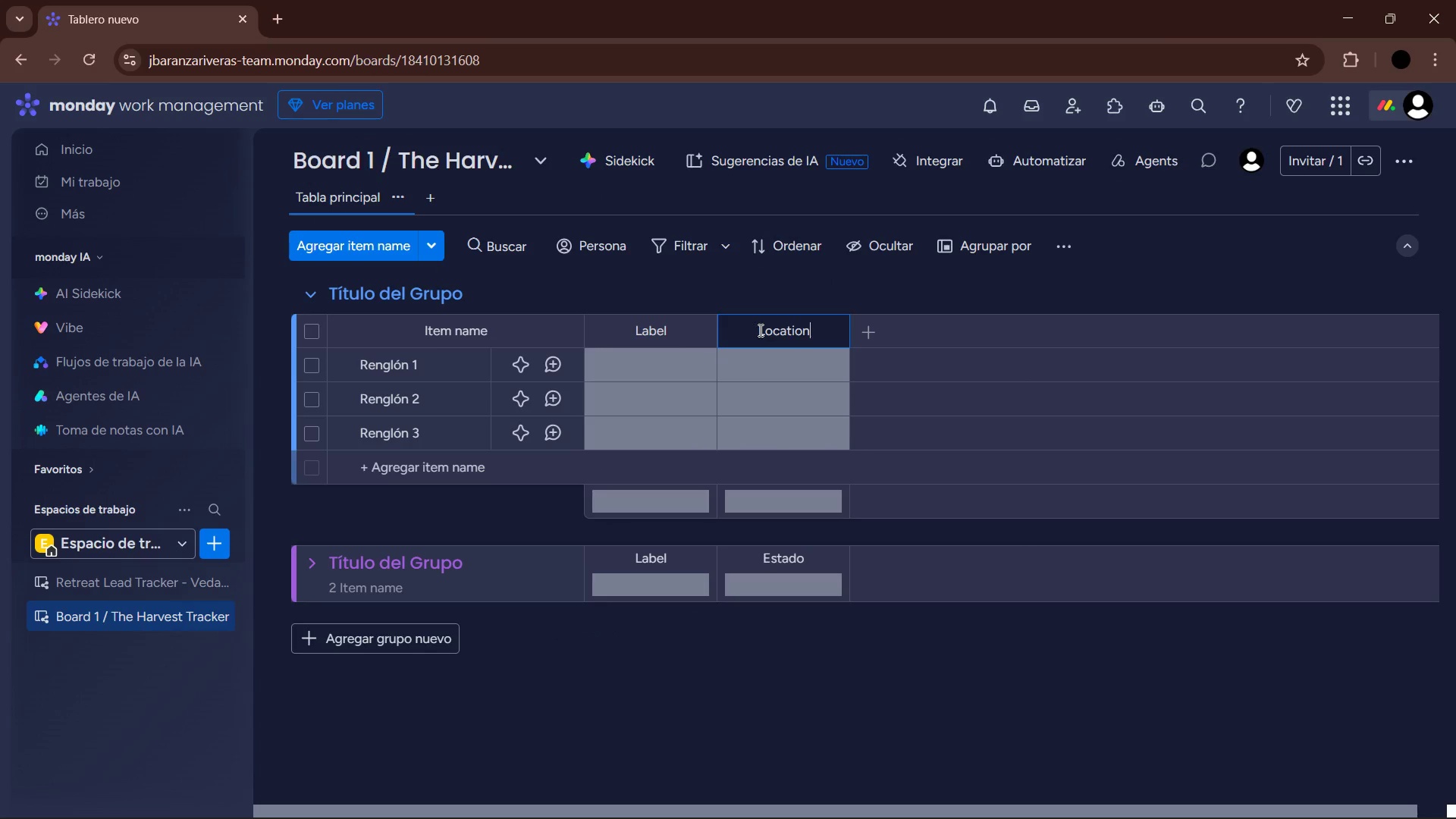 
key(Enter)
 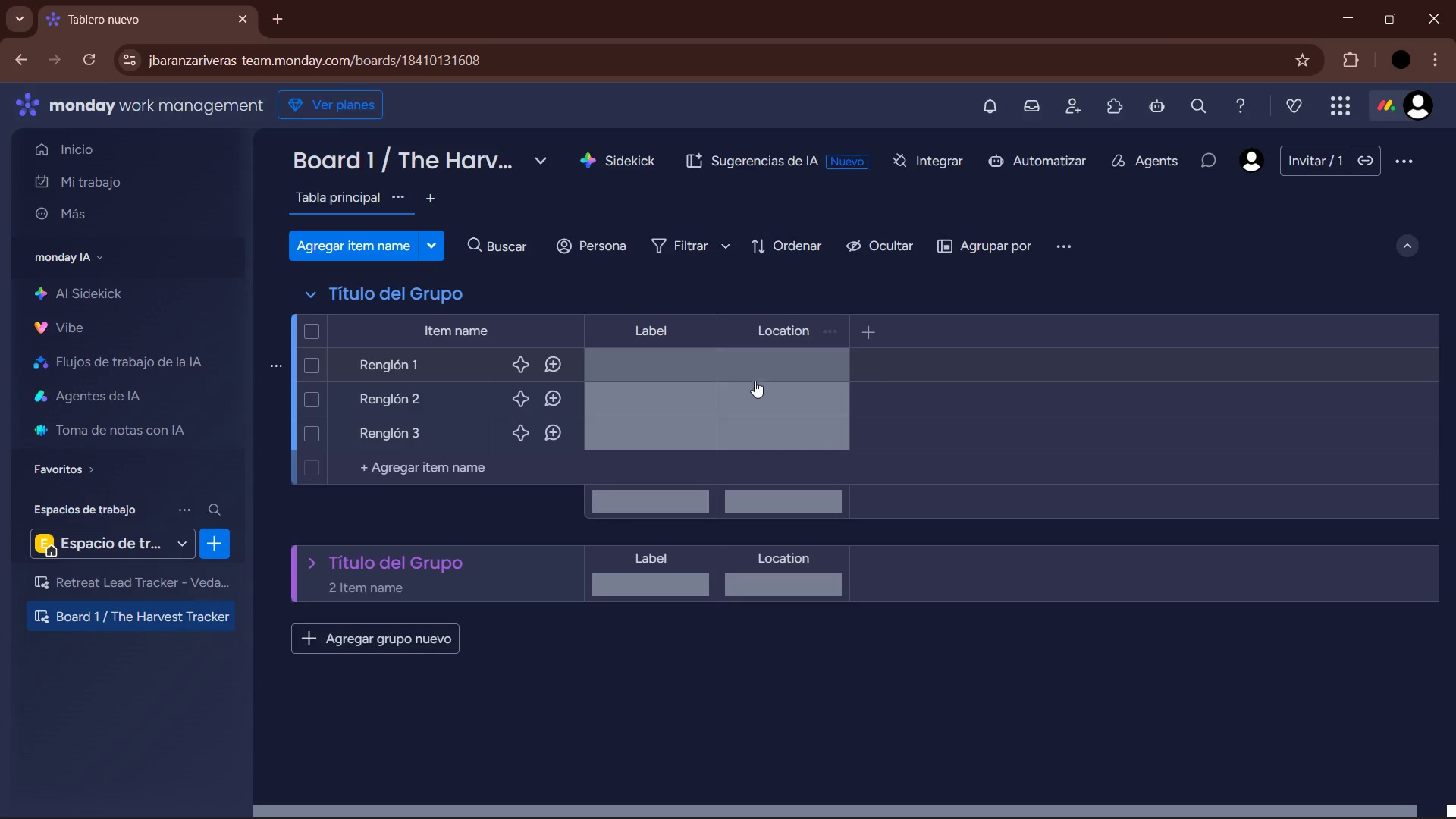 
left_click([682, 359])
 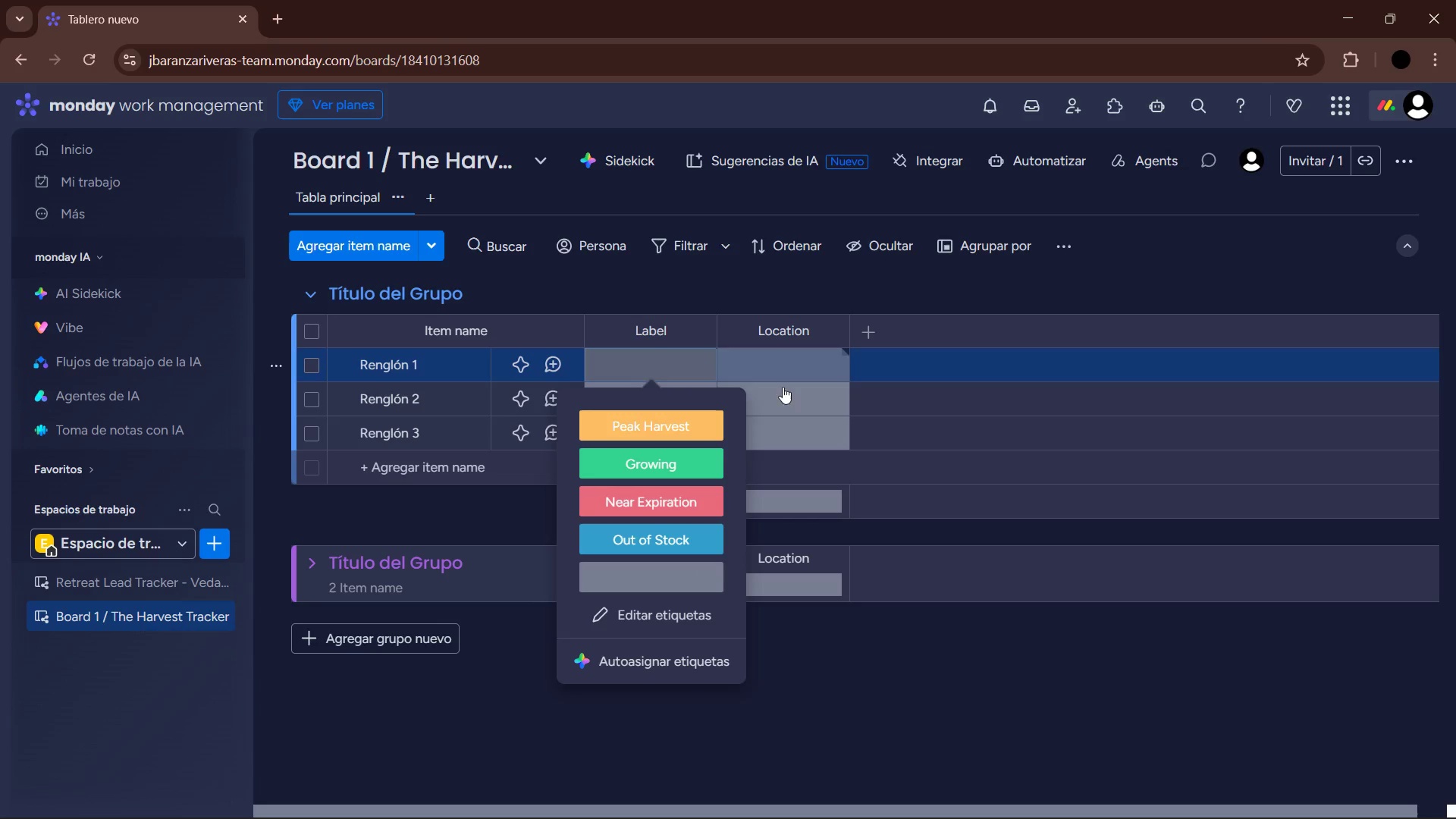 
left_click([793, 372])
 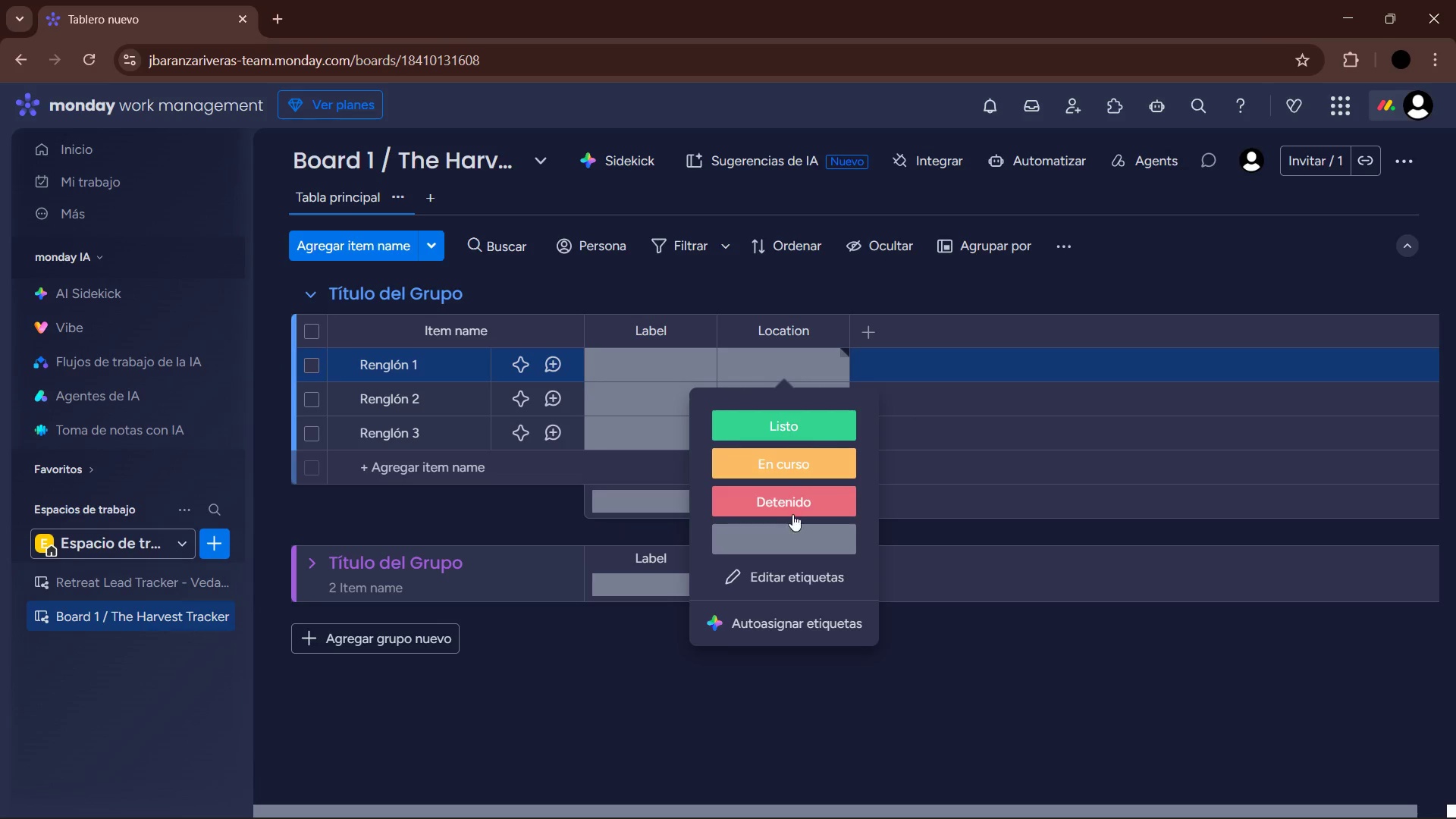 
left_click([792, 574])
 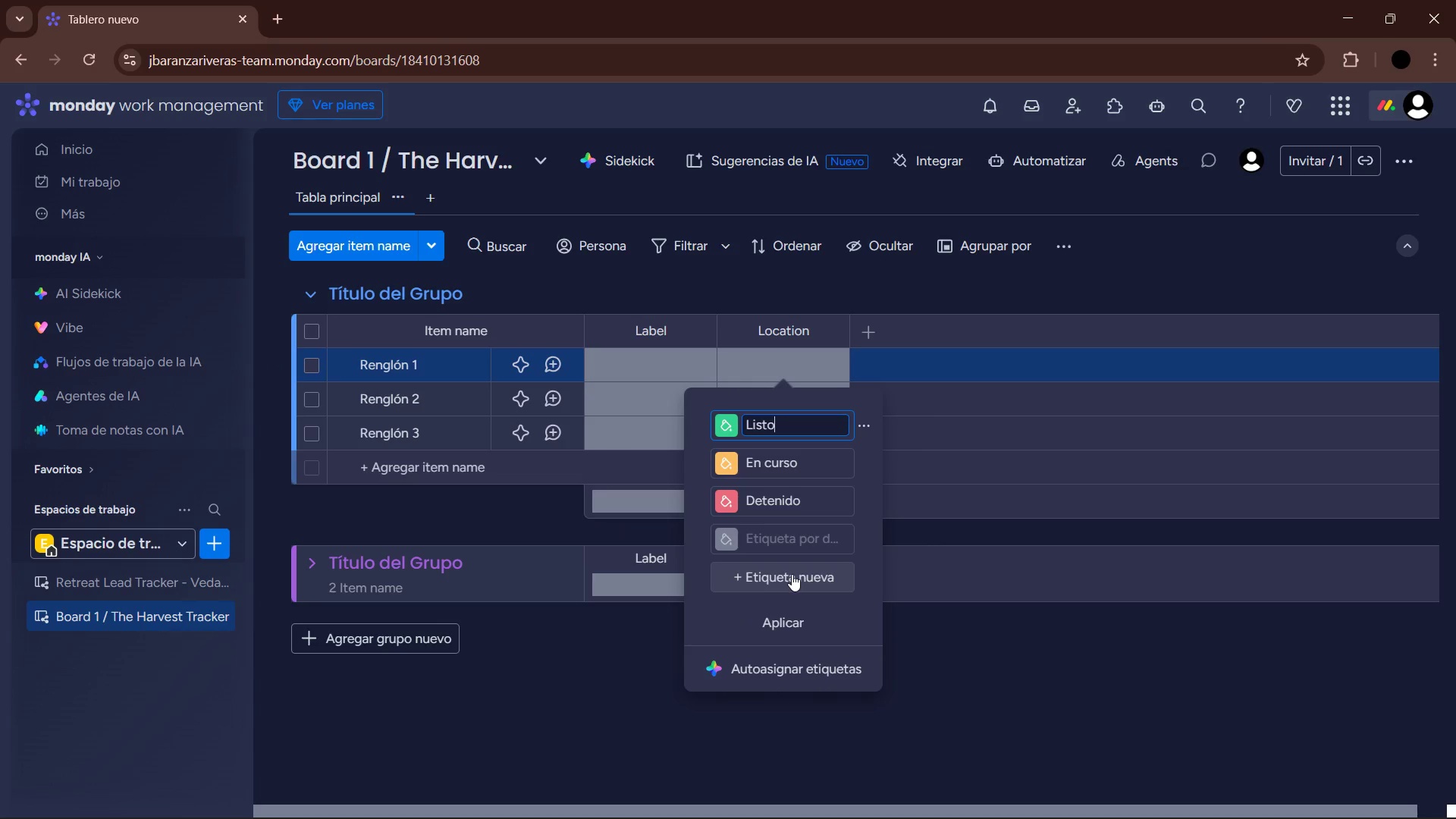 
left_click_drag(start_coordinate=[781, 426], to_coordinate=[739, 426])
 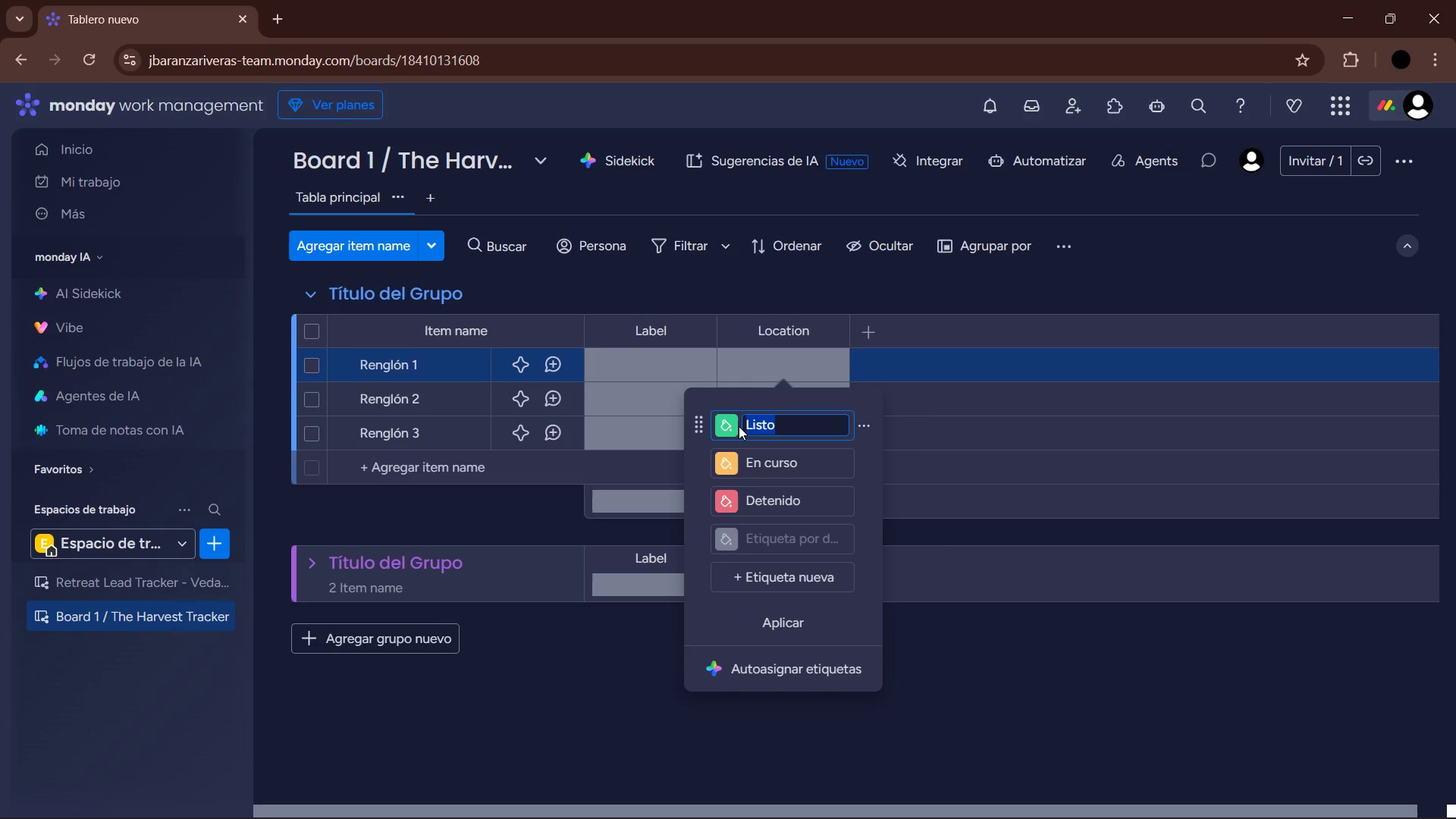 
type(Pira Farm)
 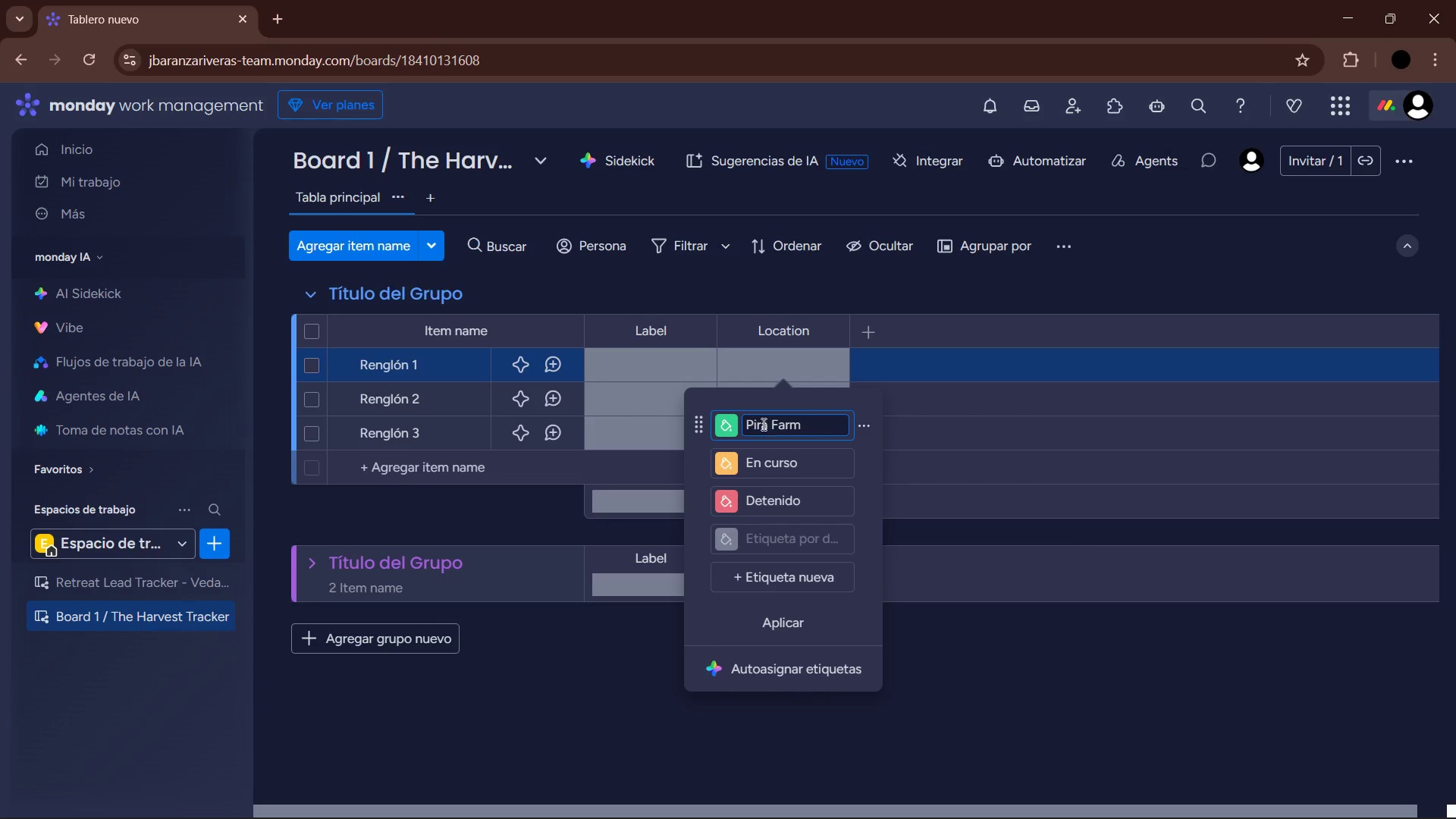 
left_click([759, 422])
 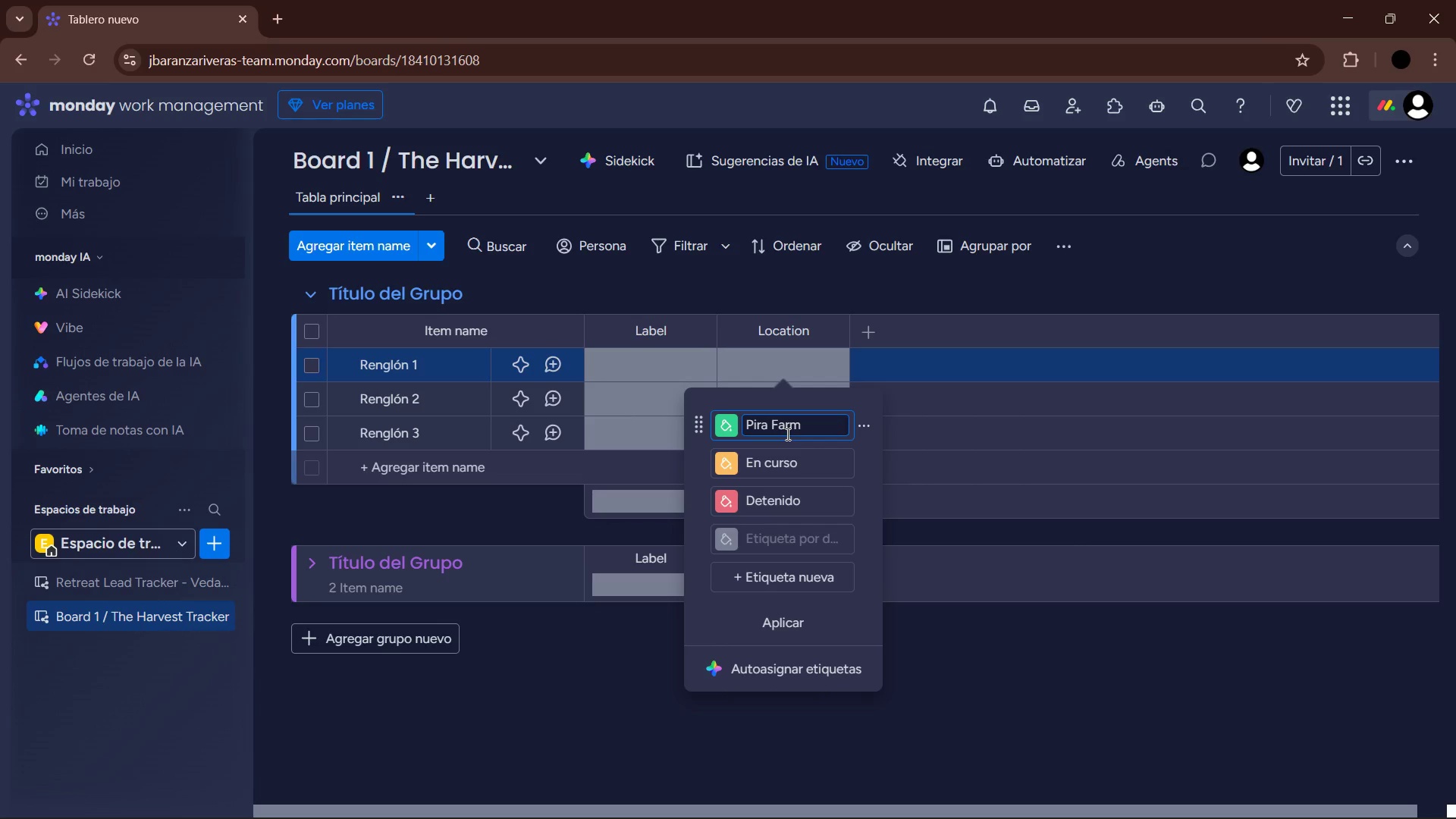 
key(ArrowLeft)
 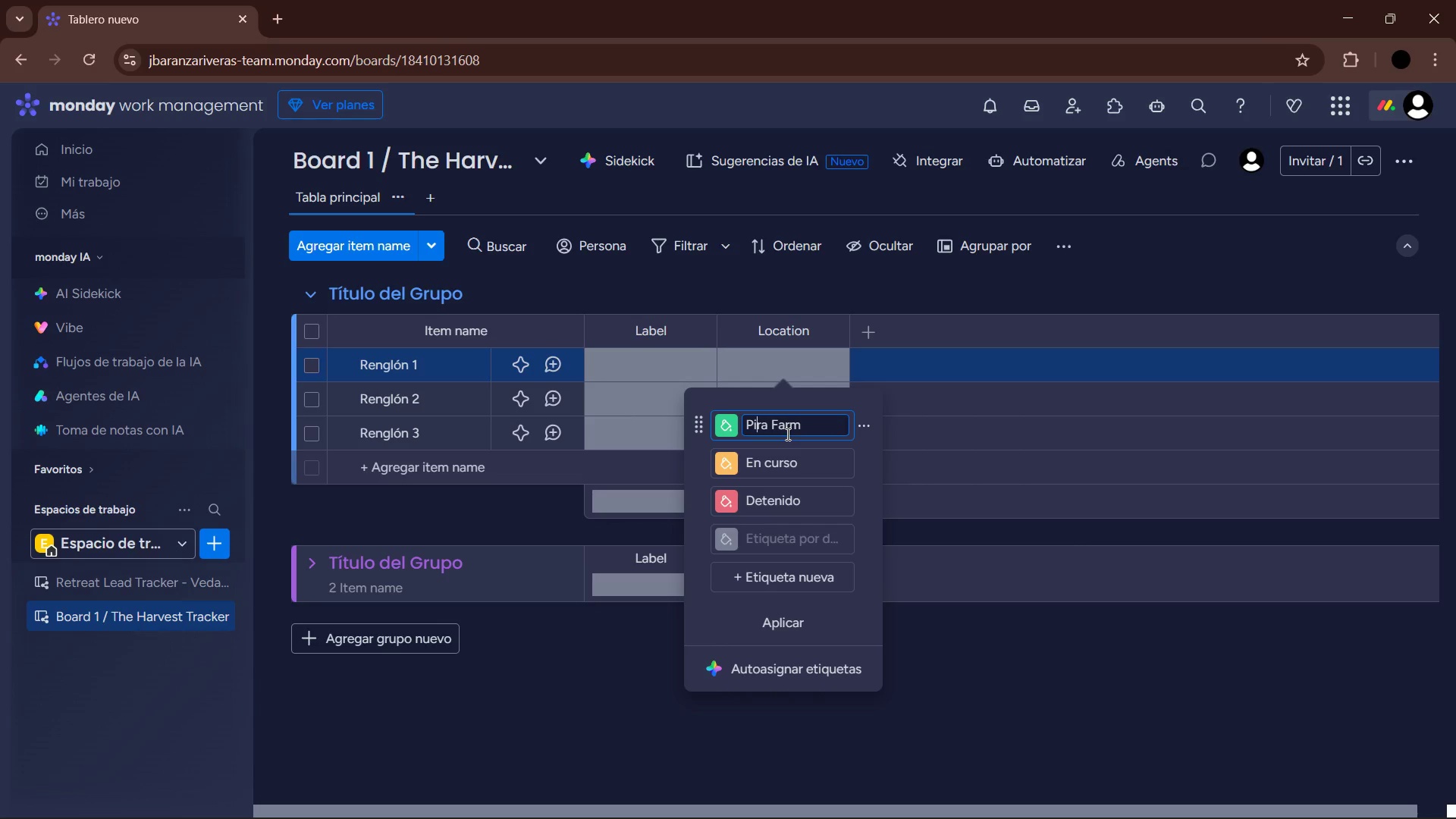 
key(U)
 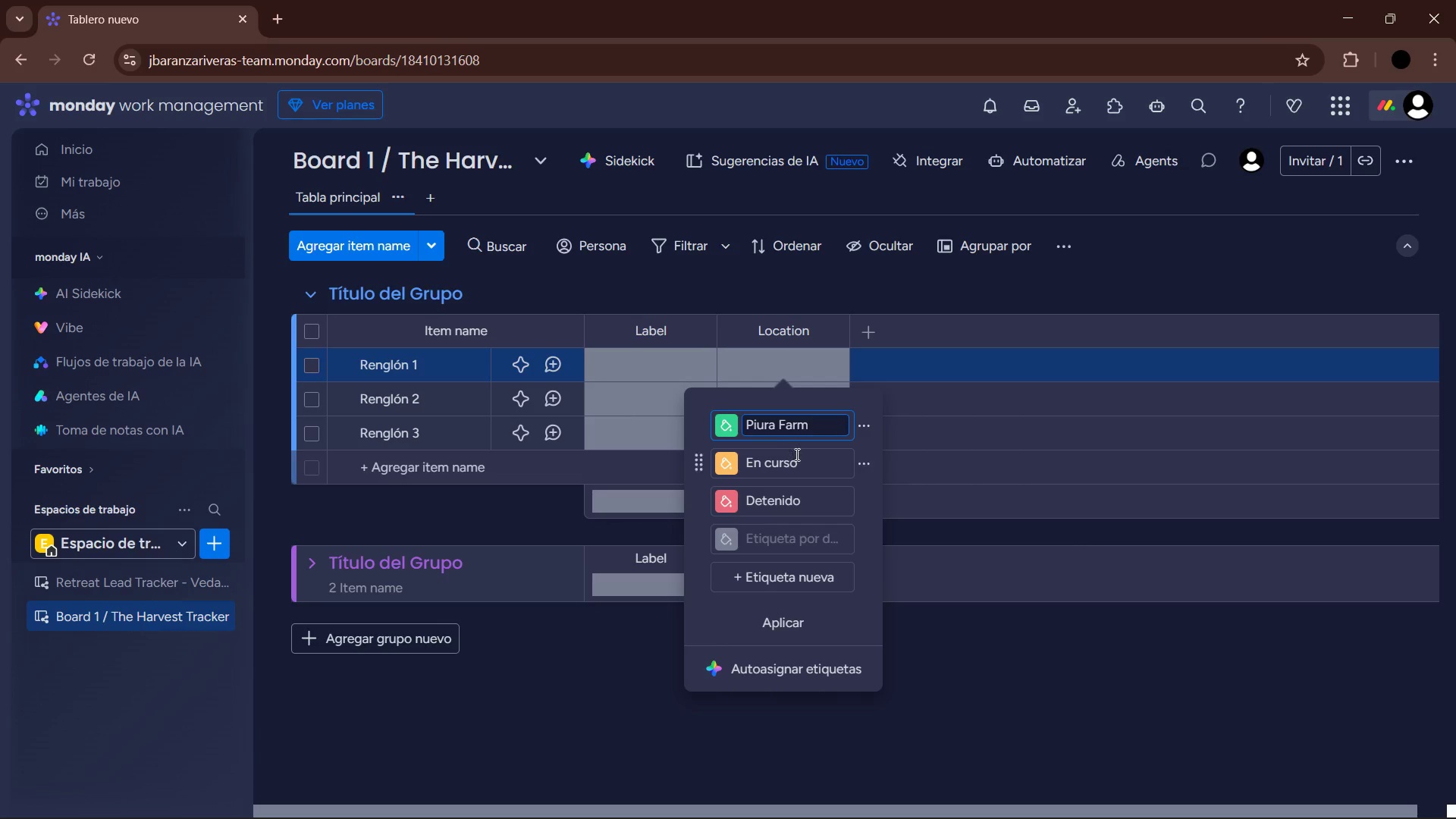 
left_click([794, 459])
 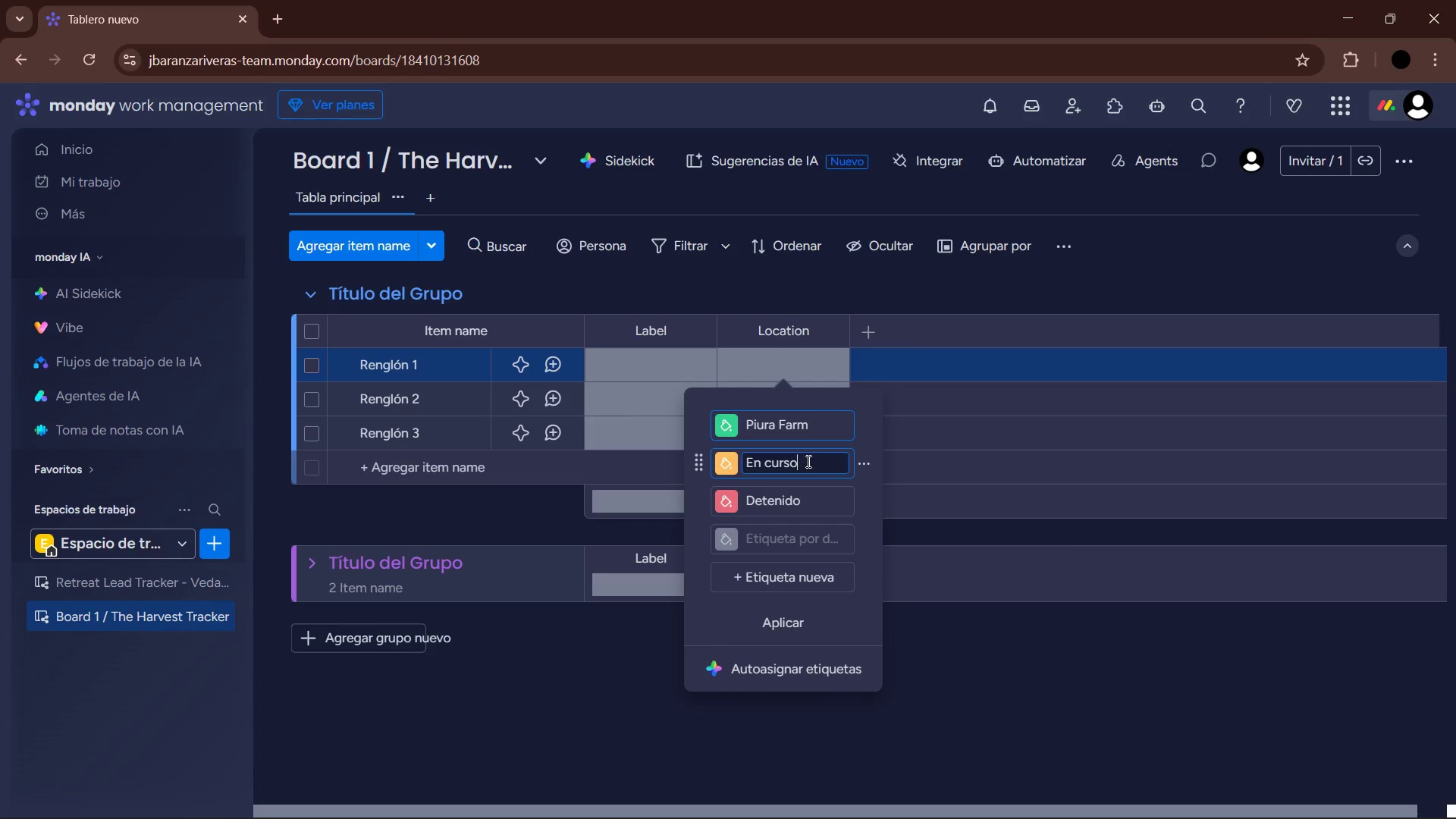 
left_click_drag(start_coordinate=[810, 462], to_coordinate=[731, 462])
 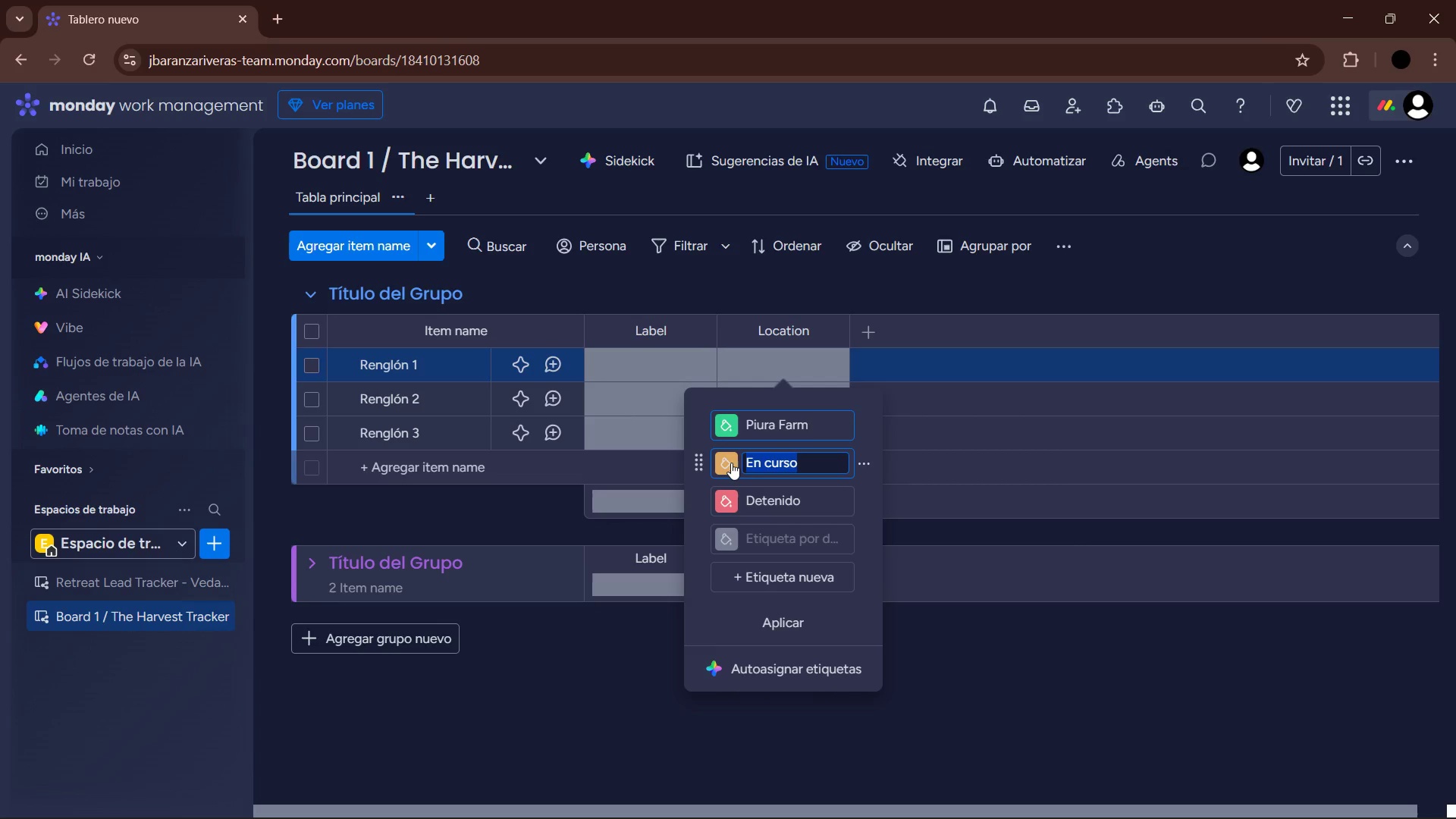 
type(Coastal Greenhouse)
 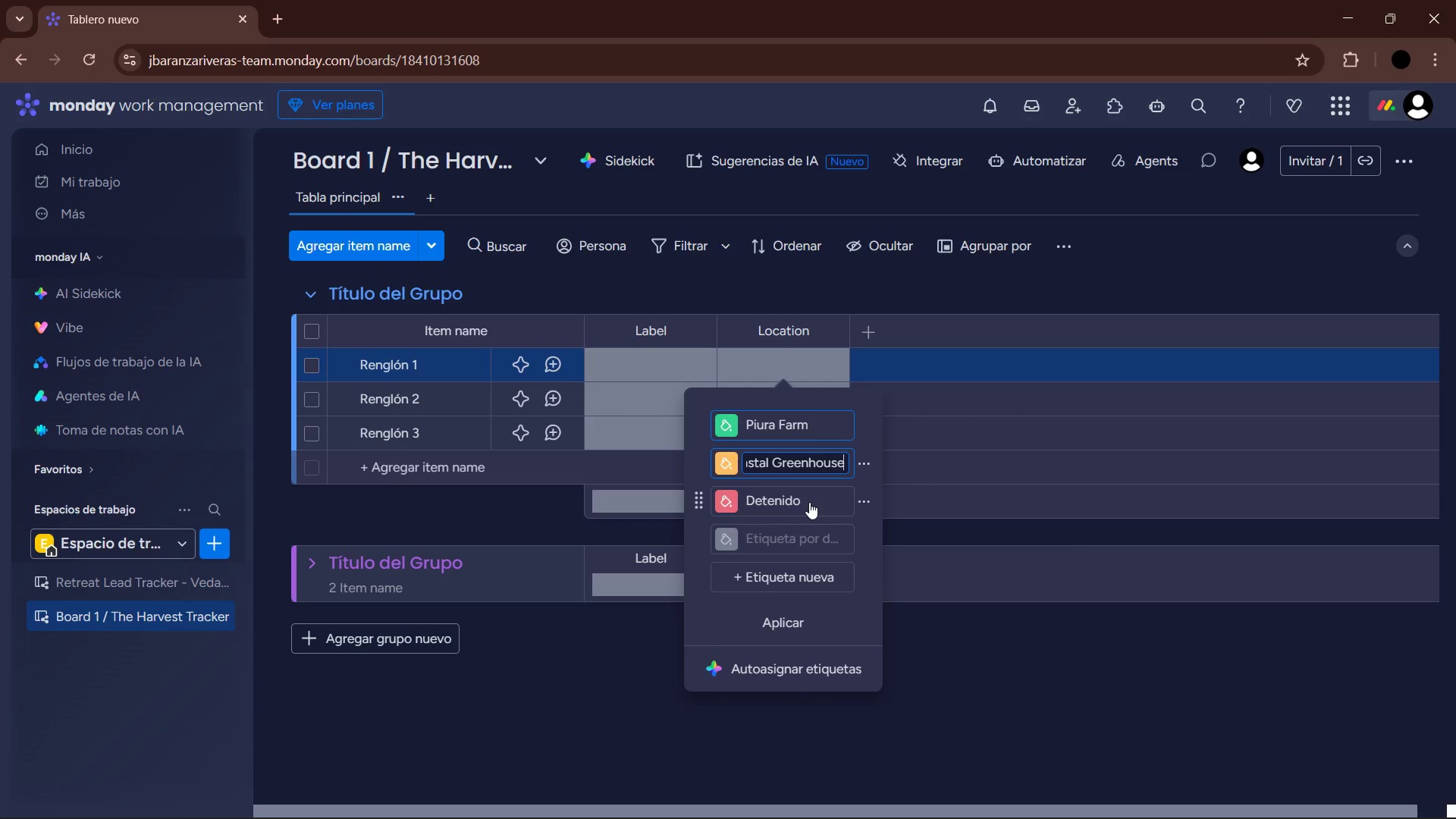 
wait(5.83)
 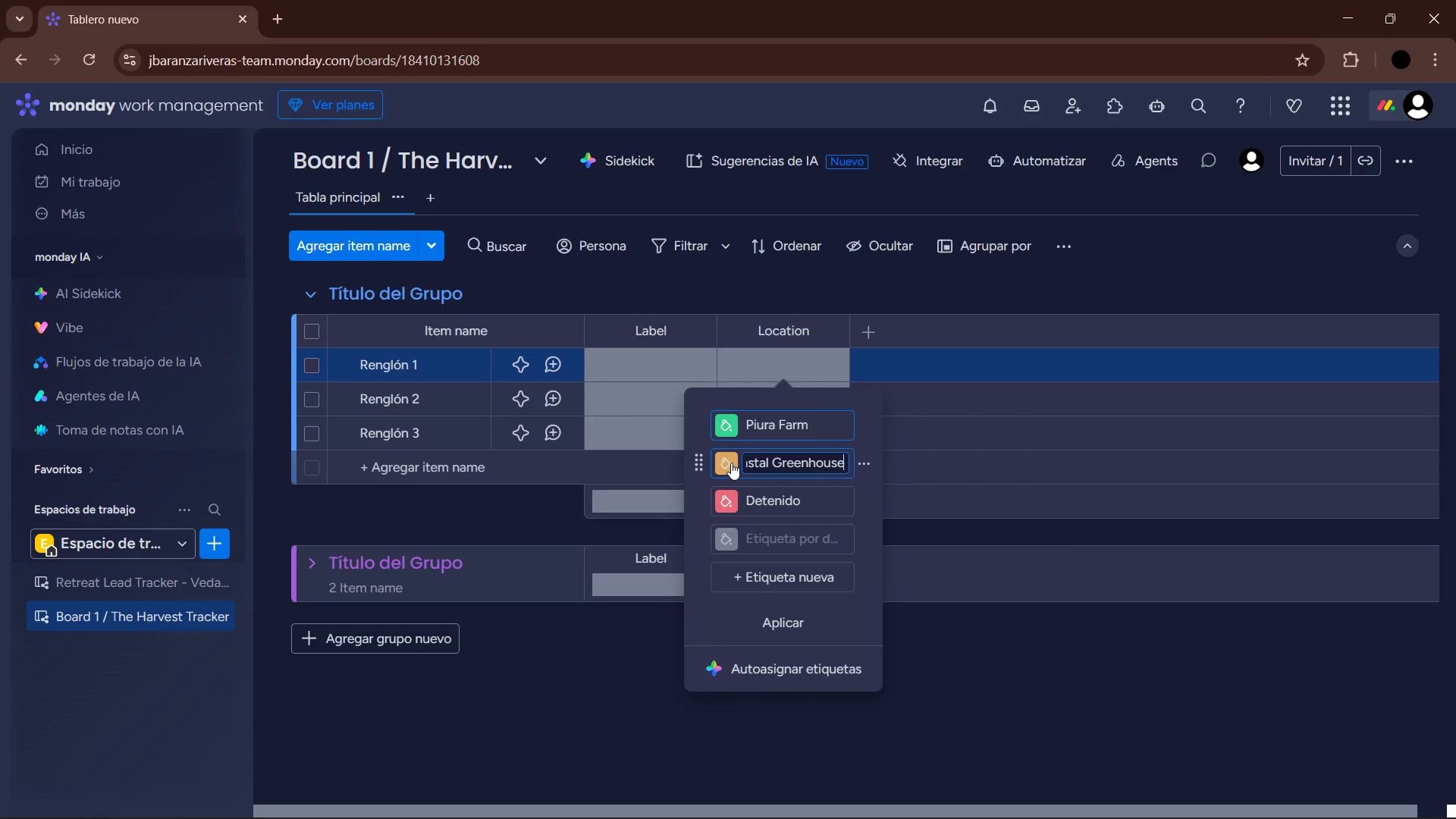 
left_click([809, 502])
 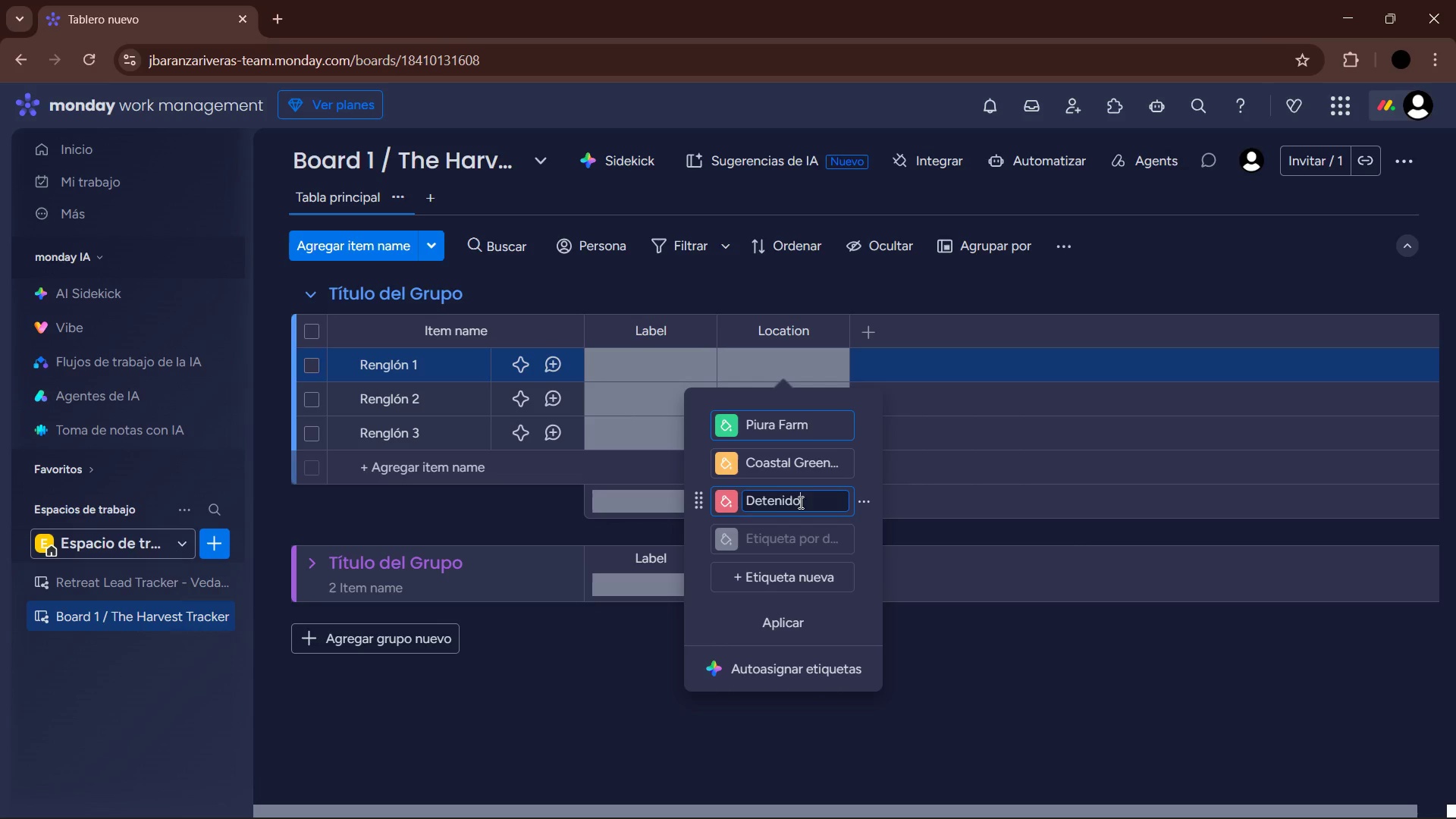 
left_click_drag(start_coordinate=[805, 500], to_coordinate=[748, 499])
 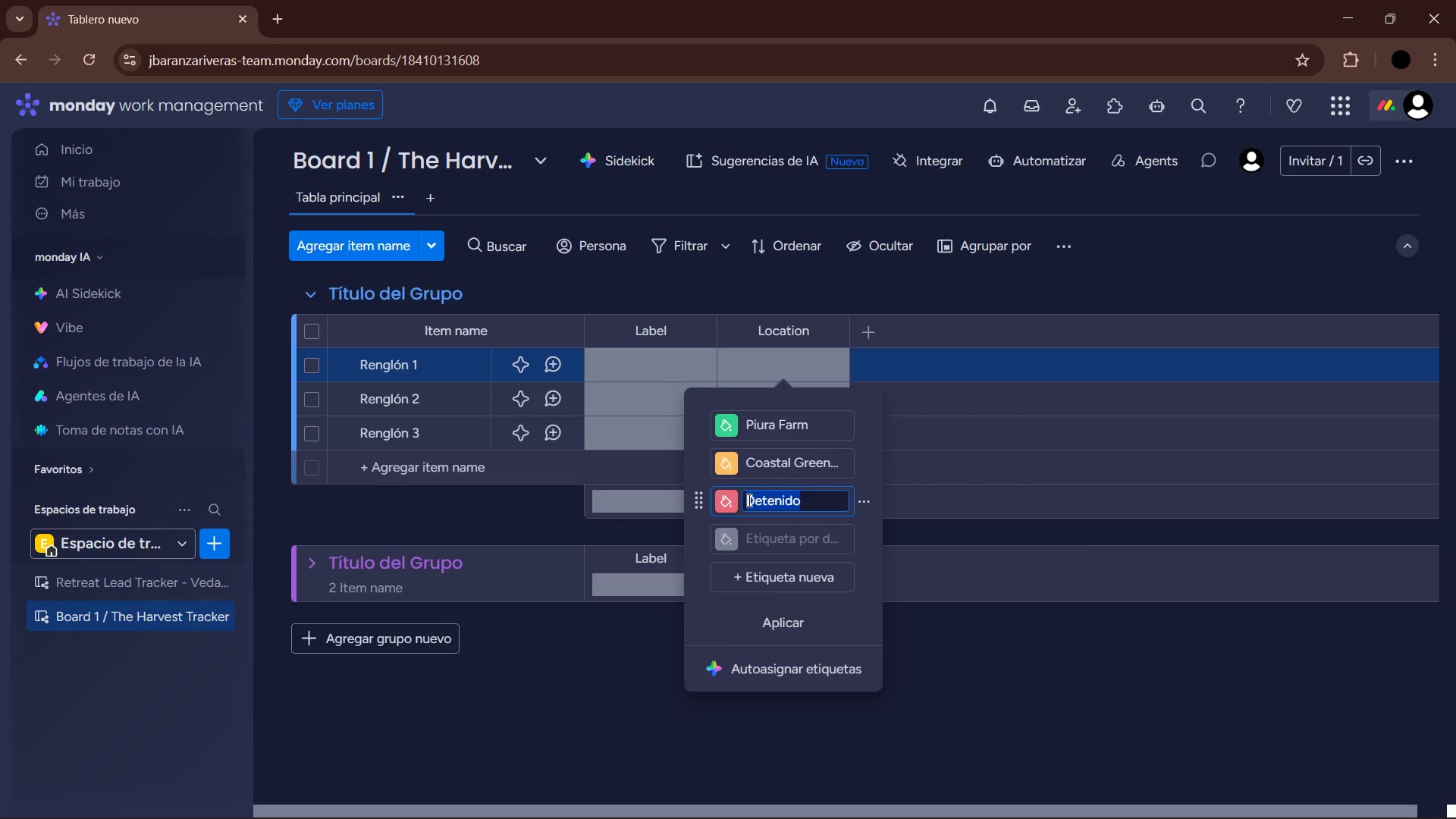 
type(Local Supplier)
 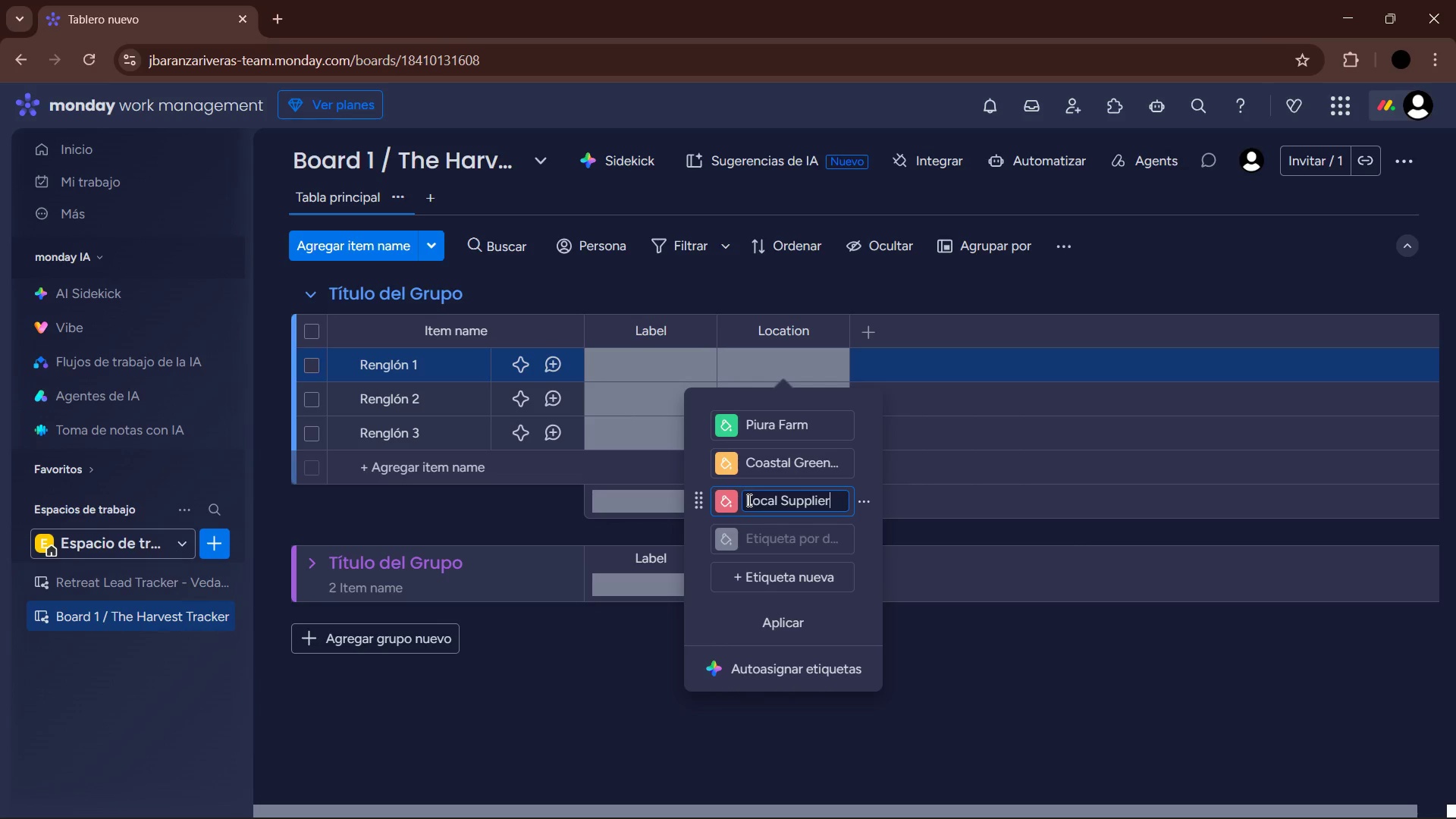 
key(Enter)
 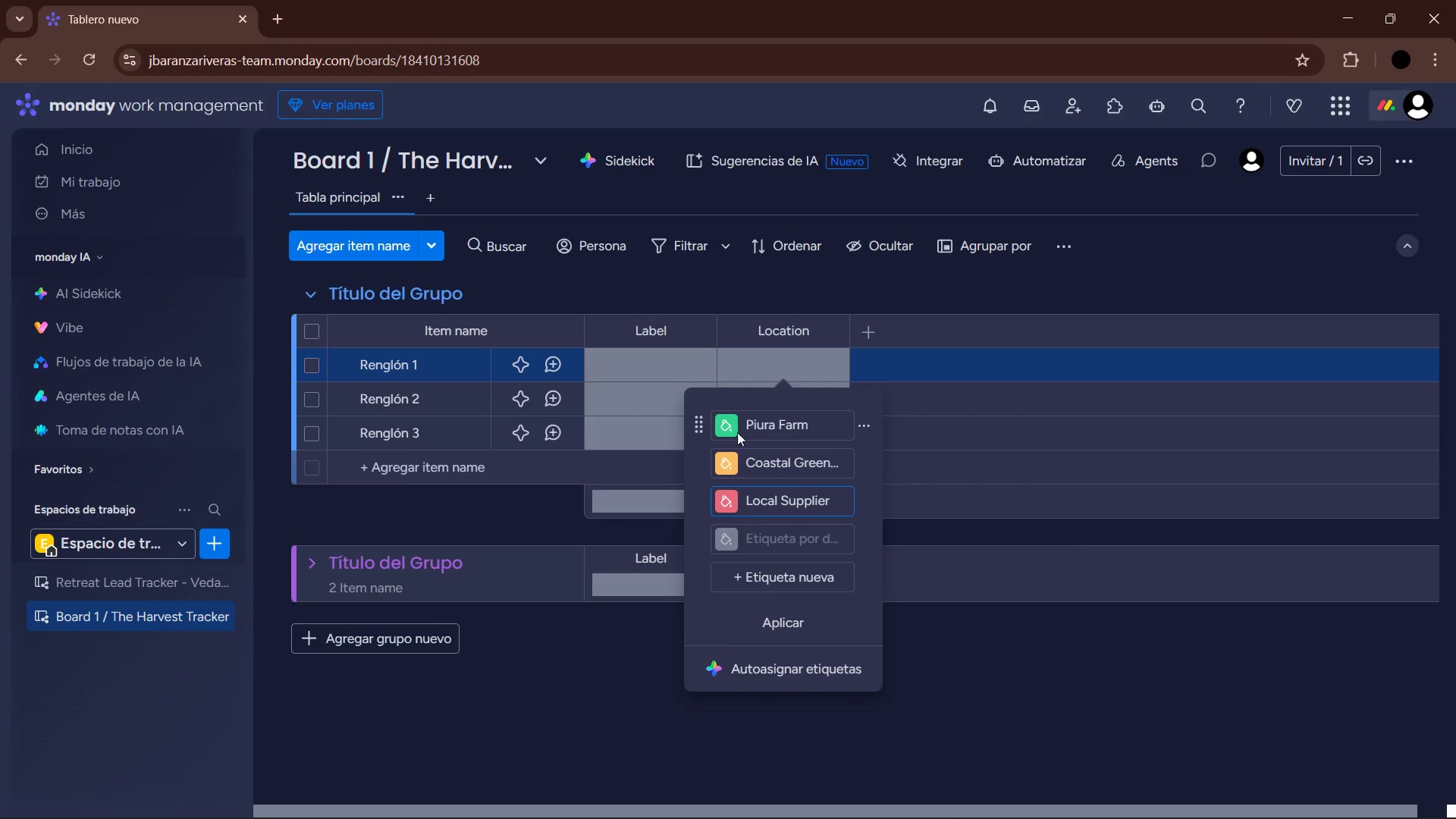 
left_click([724, 425])
 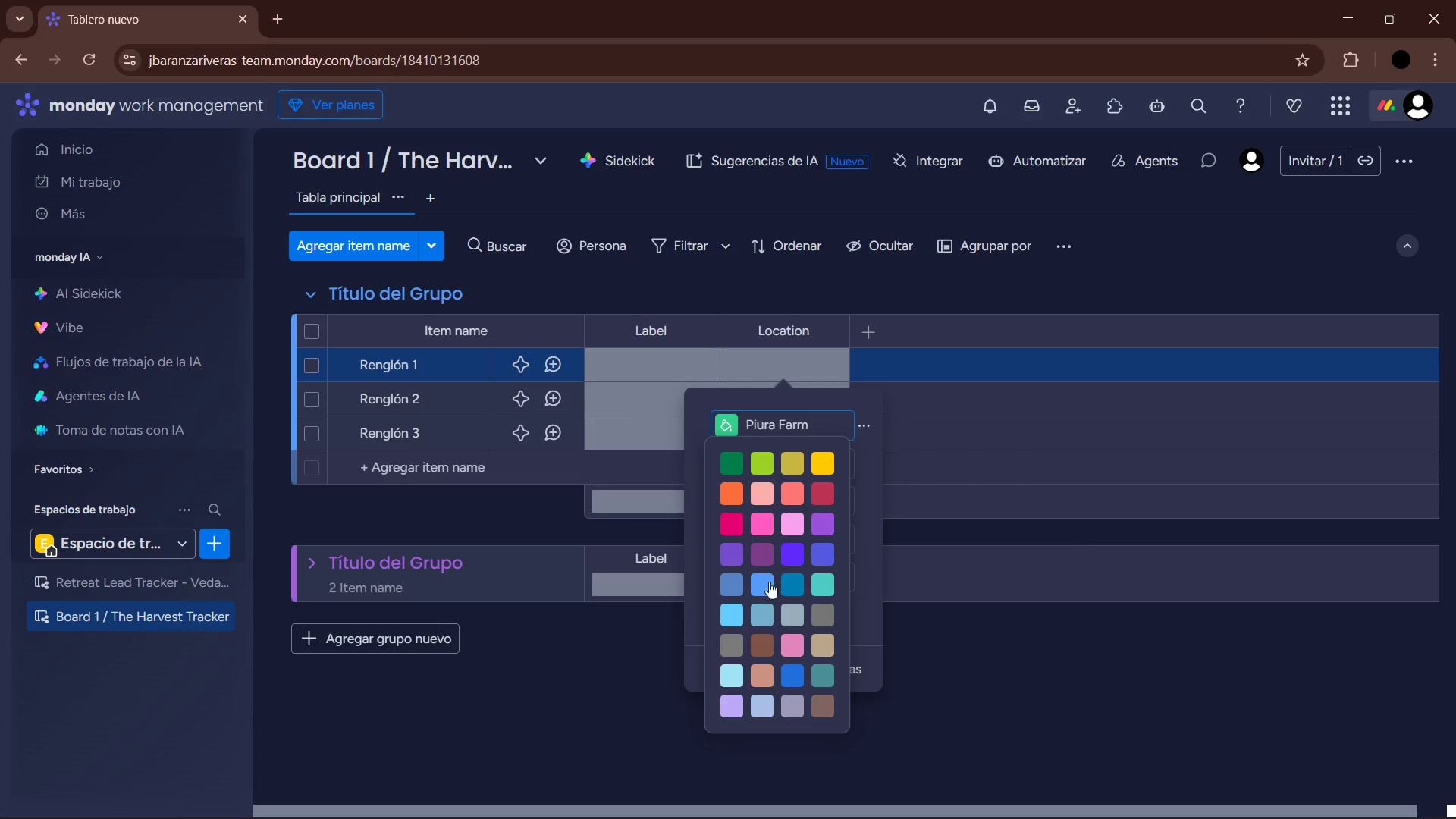 
left_click([766, 648])
 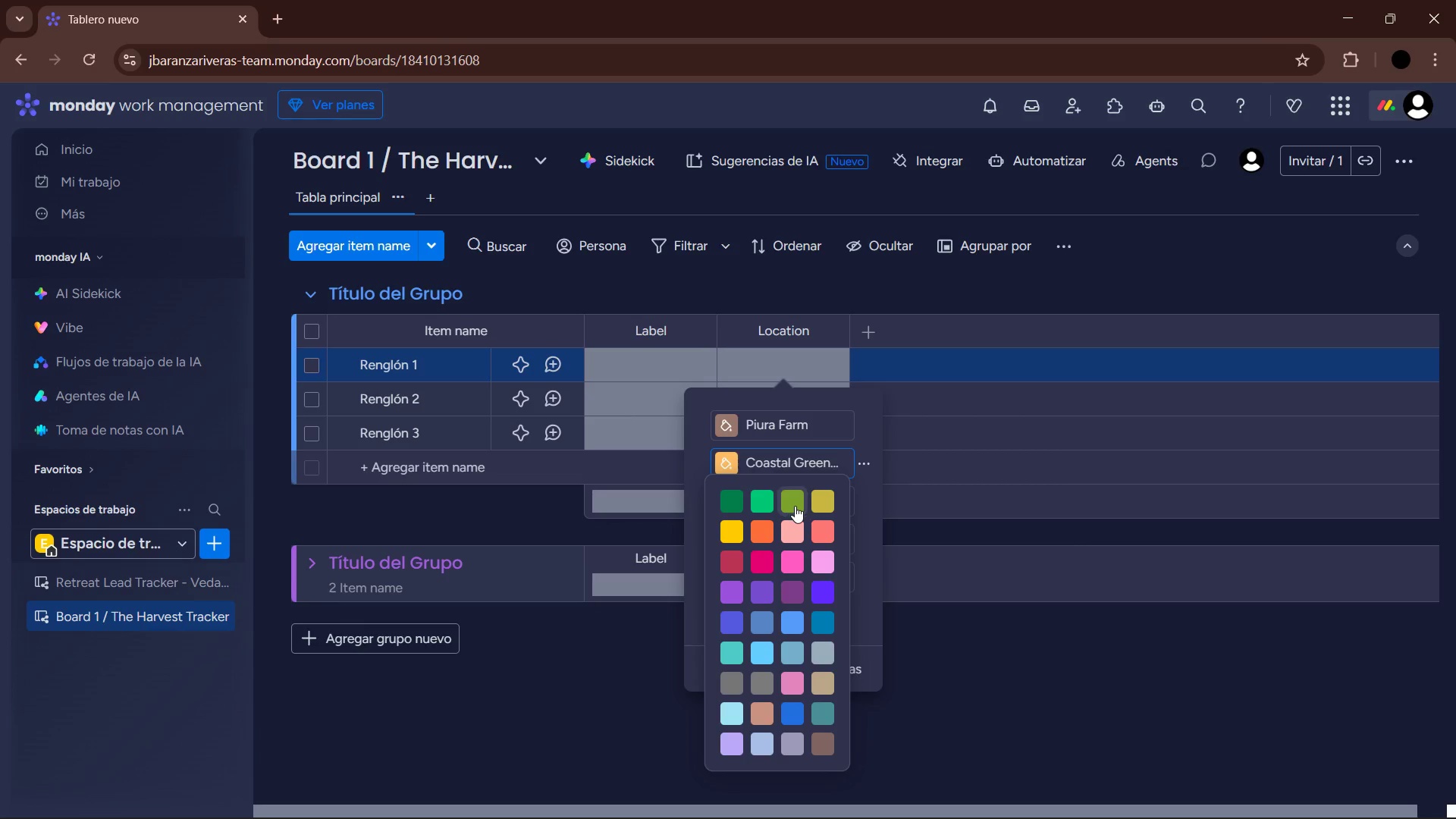 
left_click([736, 501])
 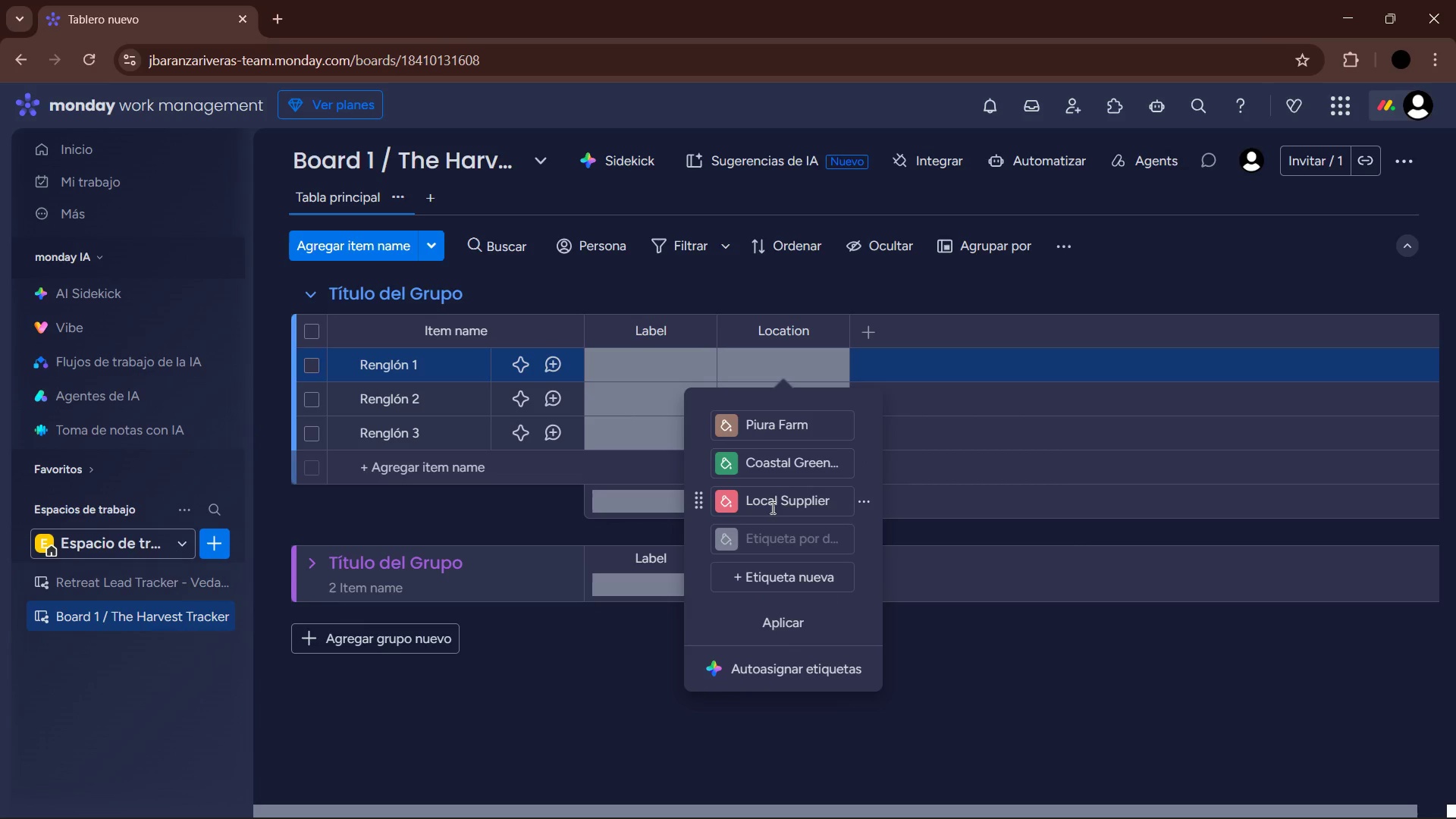 
left_click([725, 504])
 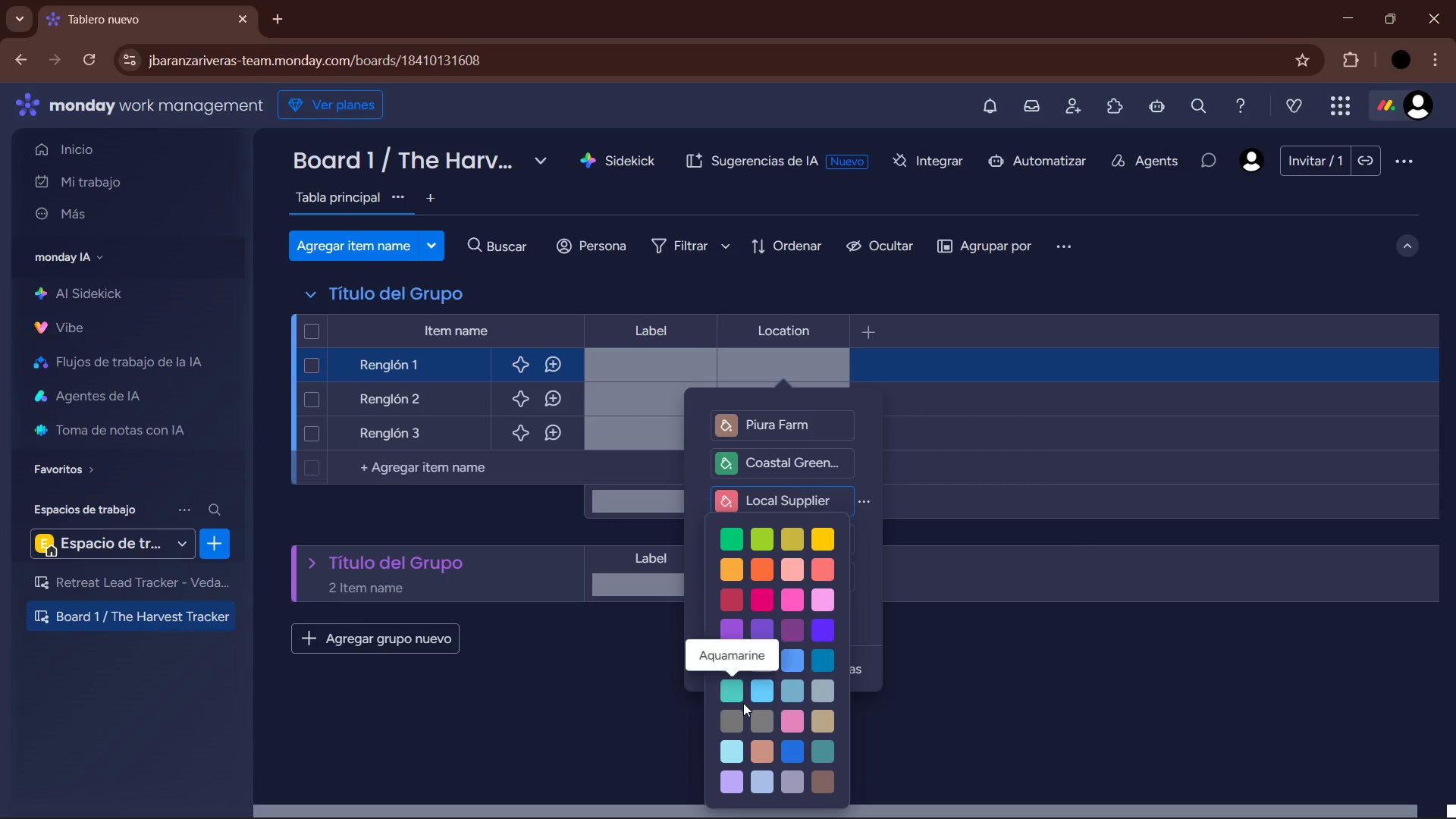 
left_click([739, 686])
 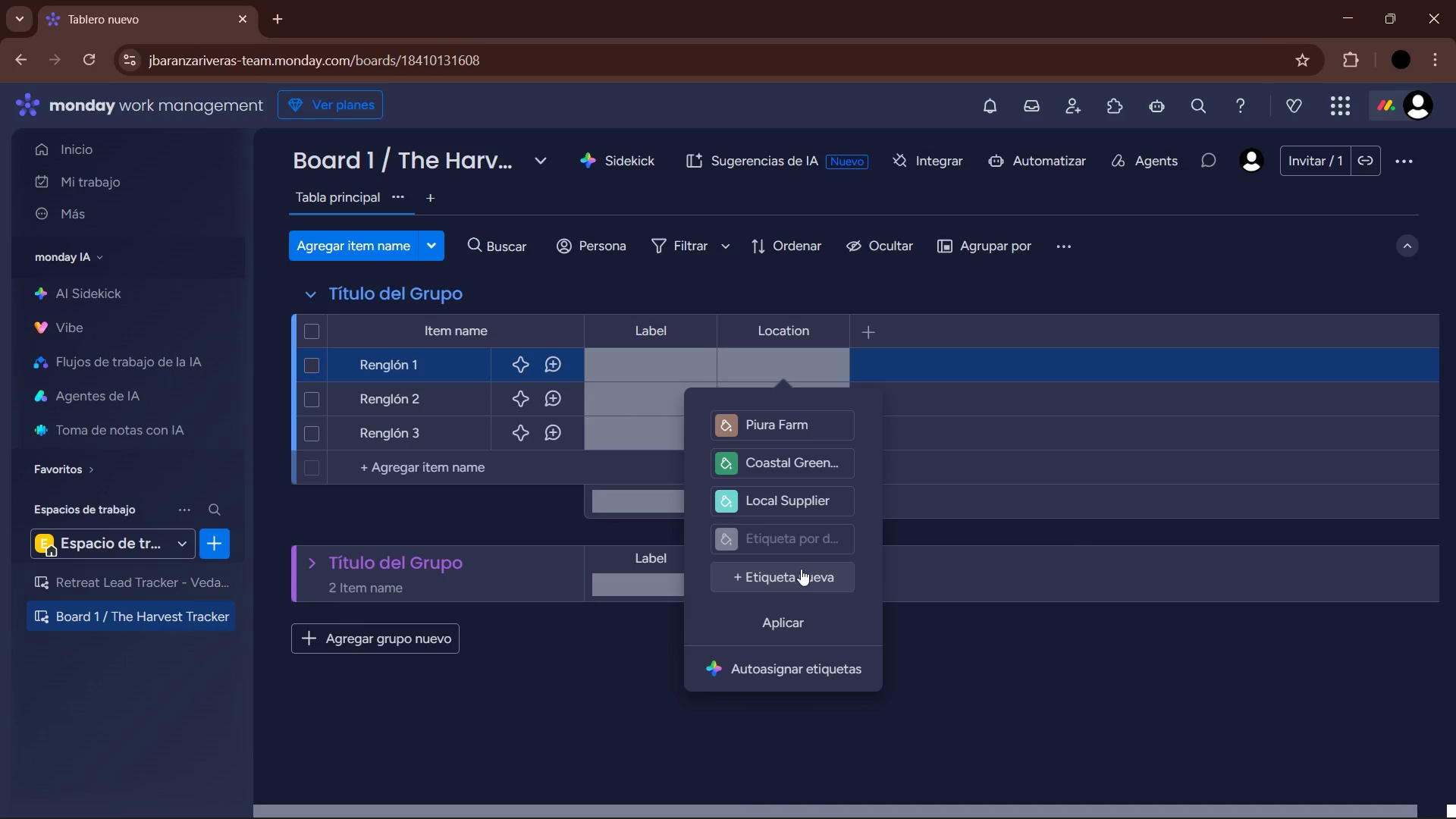 
left_click([793, 614])
 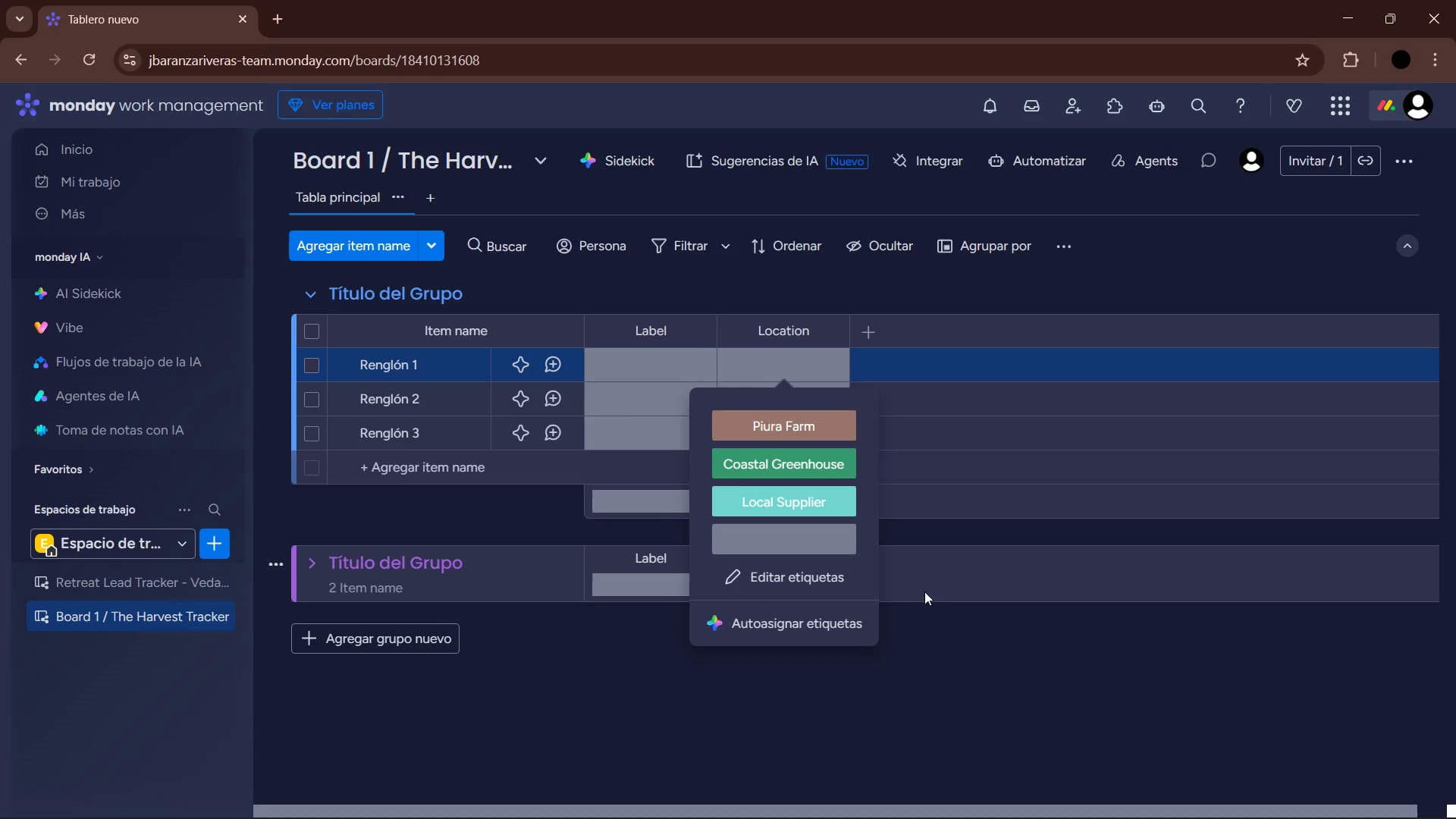 
left_click([934, 626])
 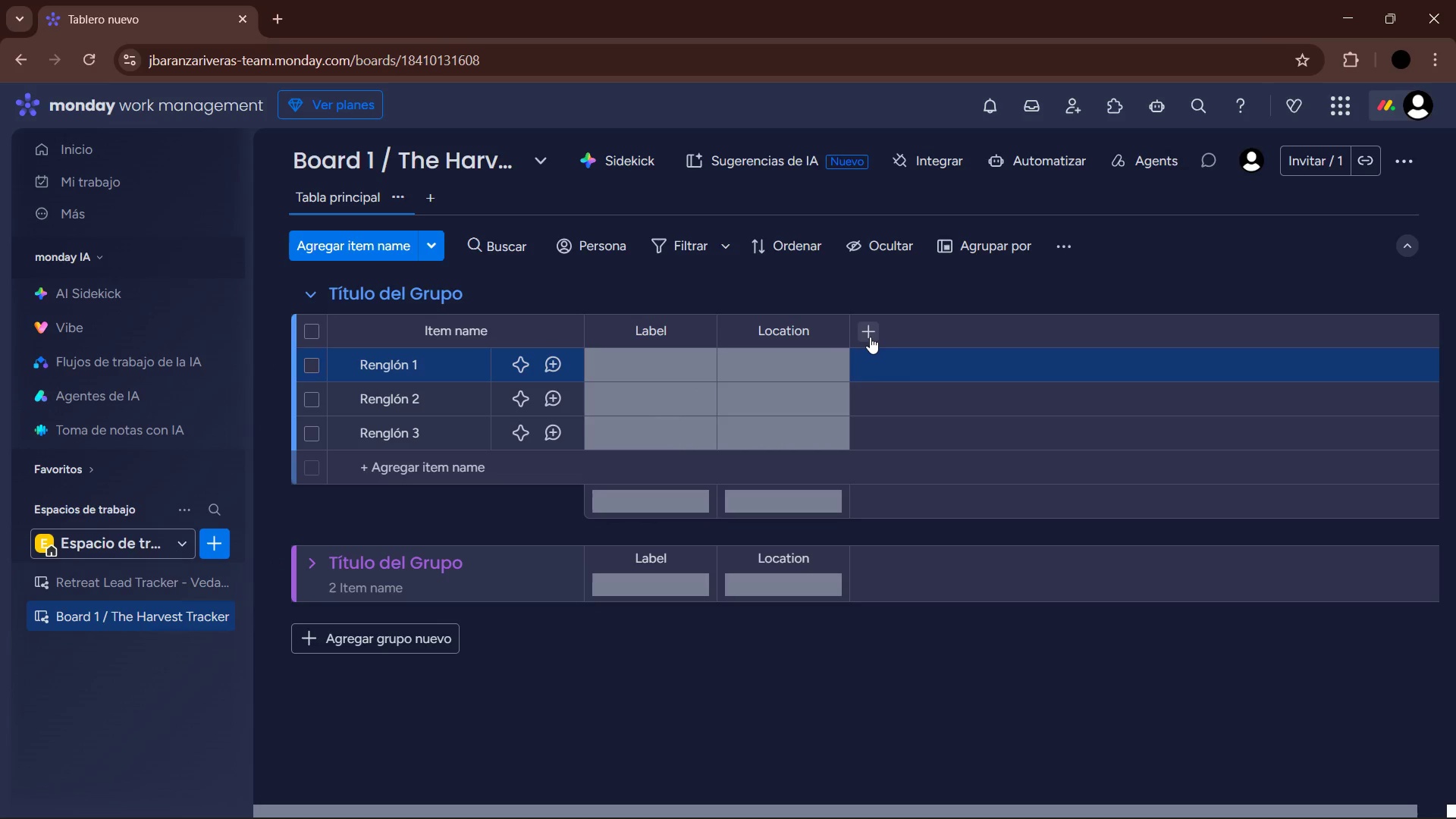 
left_click([870, 335])
 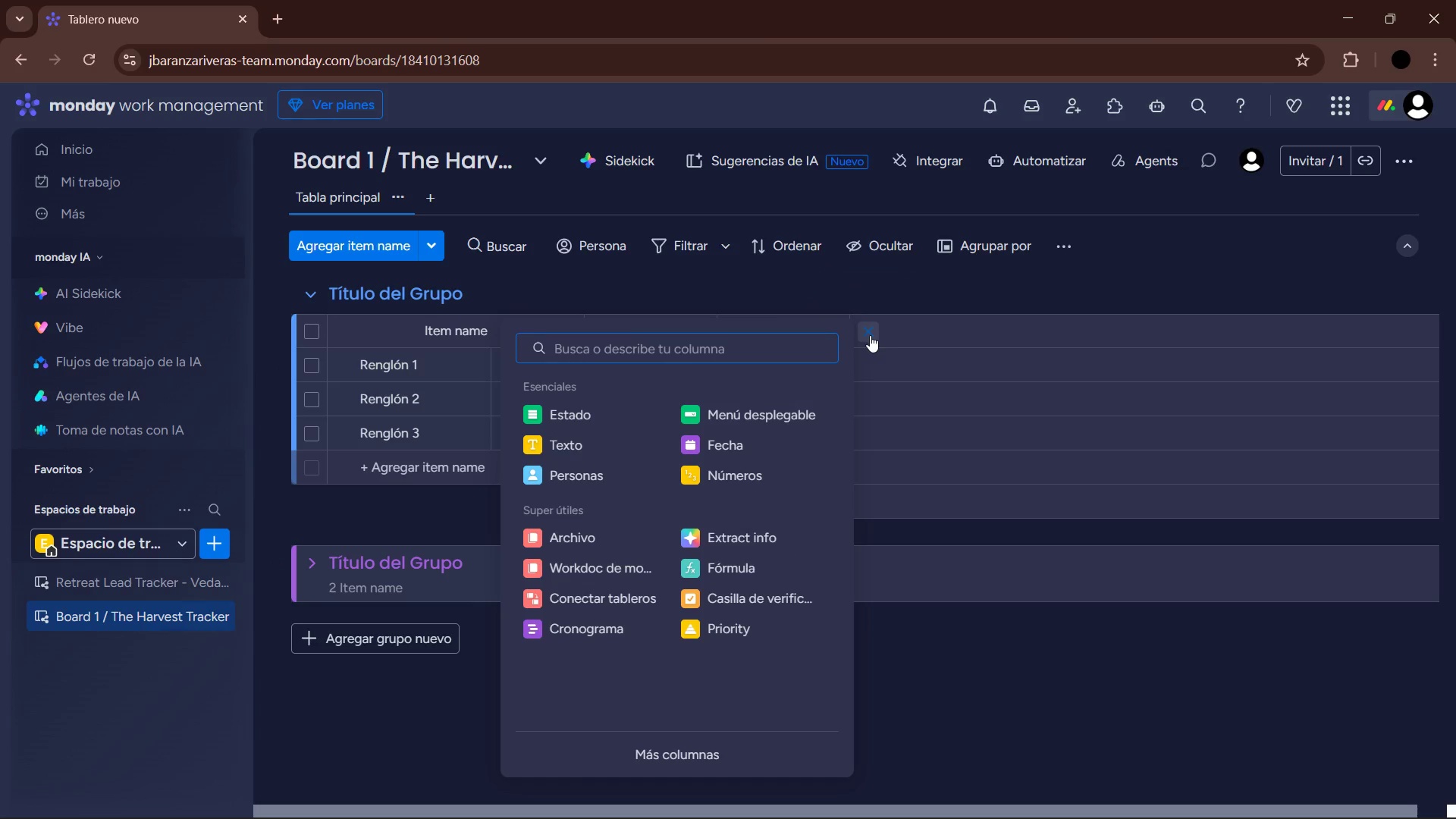 
left_click([736, 279])
 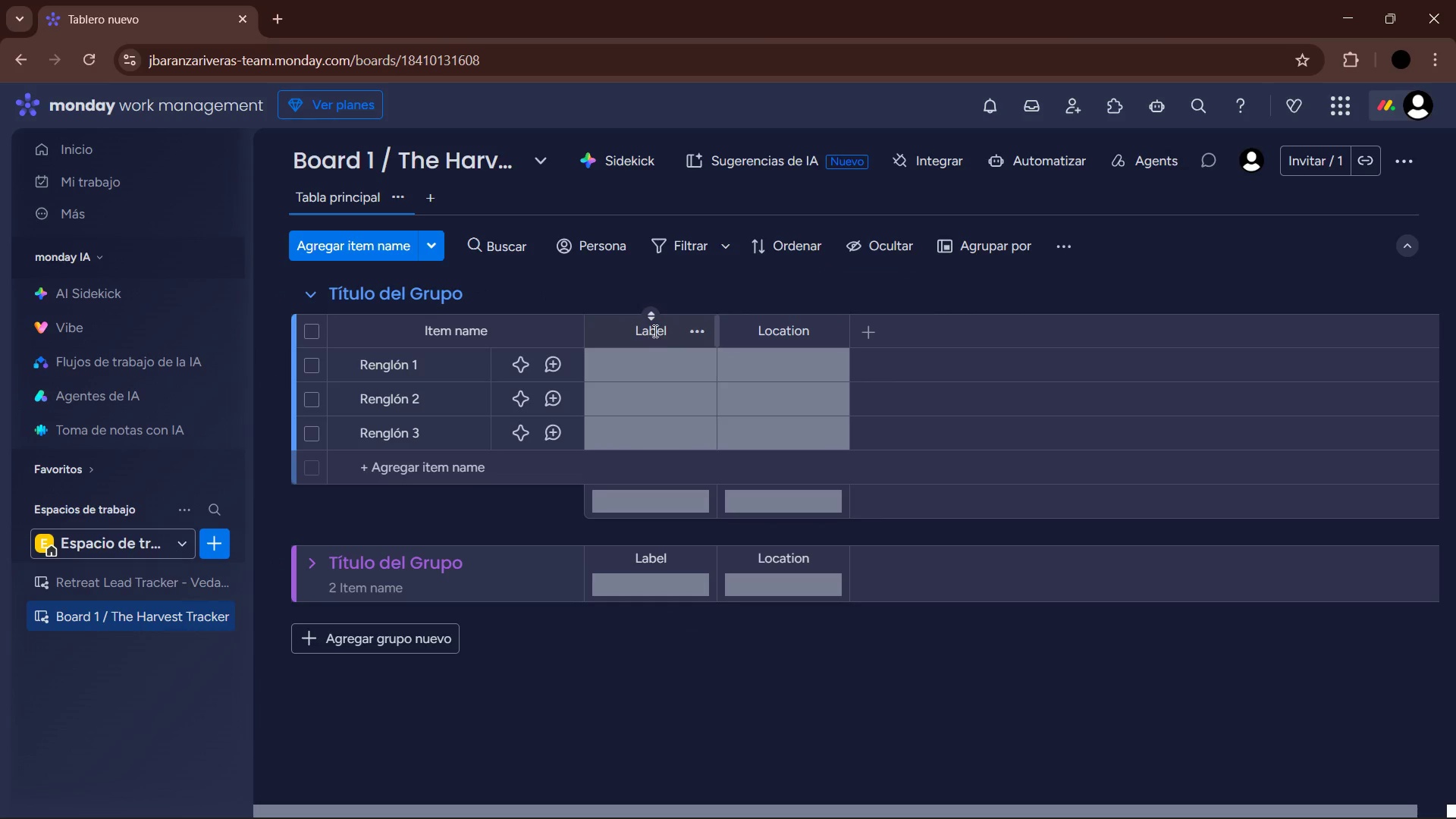 
left_click([654, 331])
 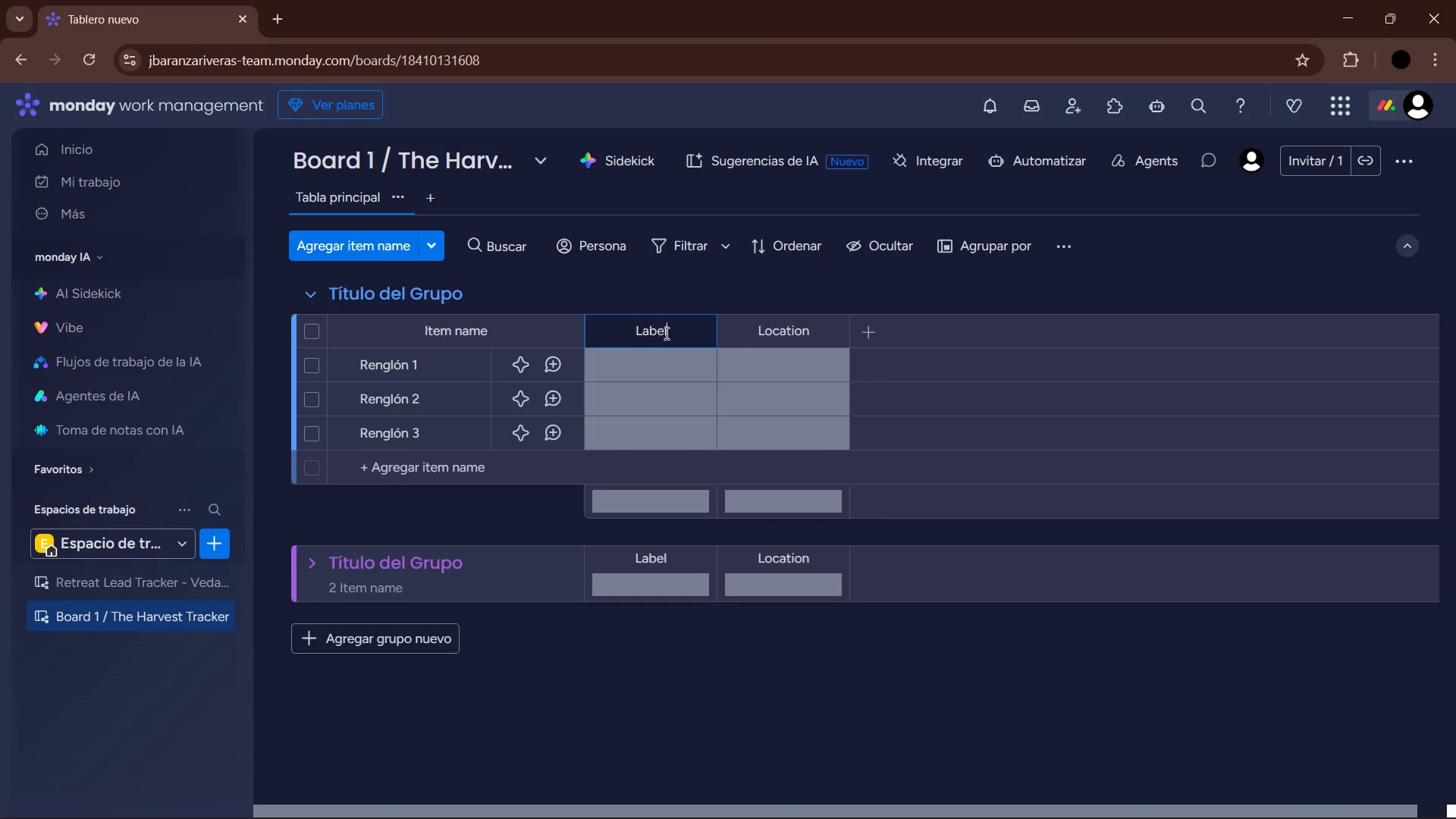 
left_click_drag(start_coordinate=[667, 333], to_coordinate=[611, 330])
 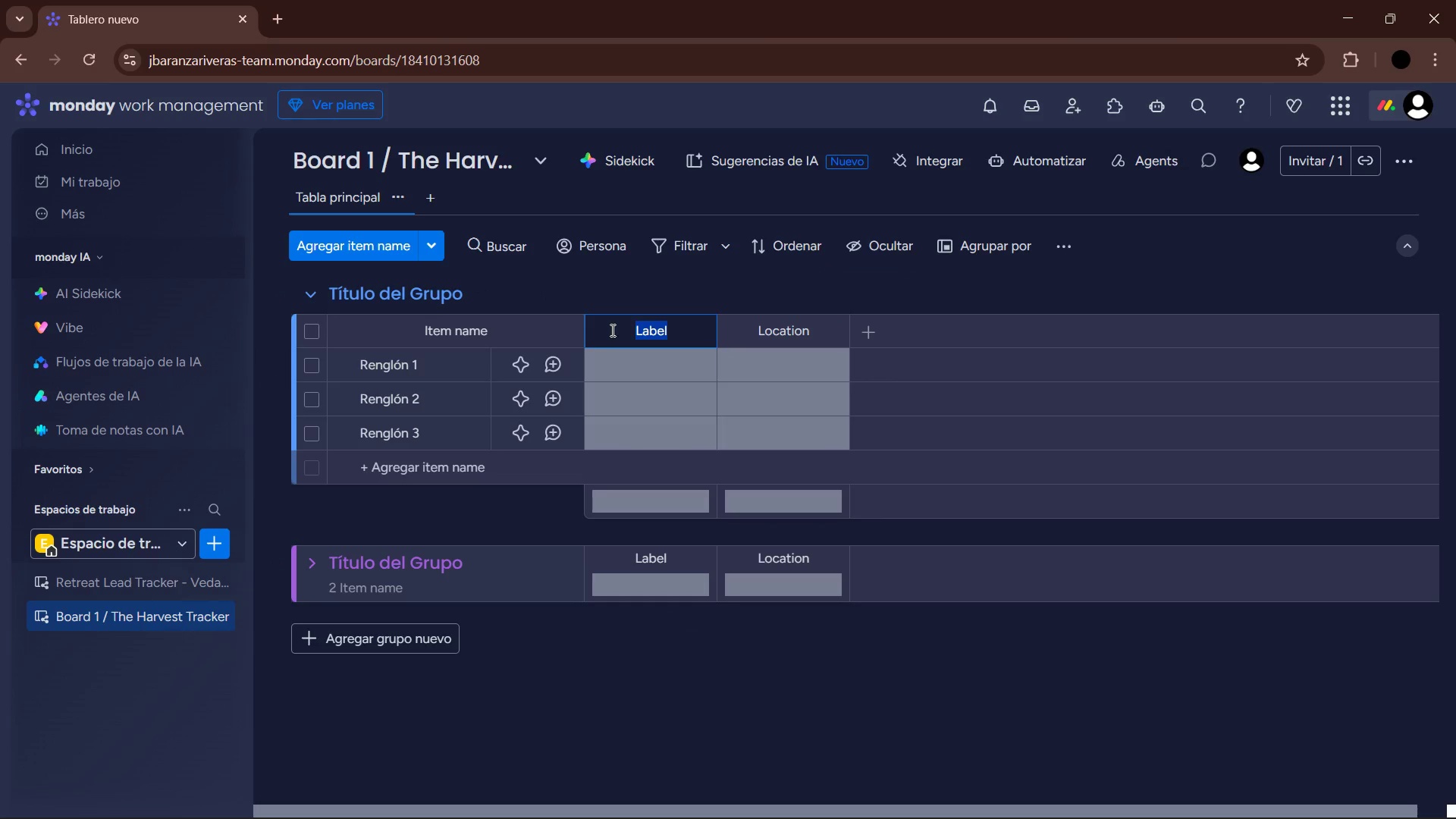 
type(Status)
 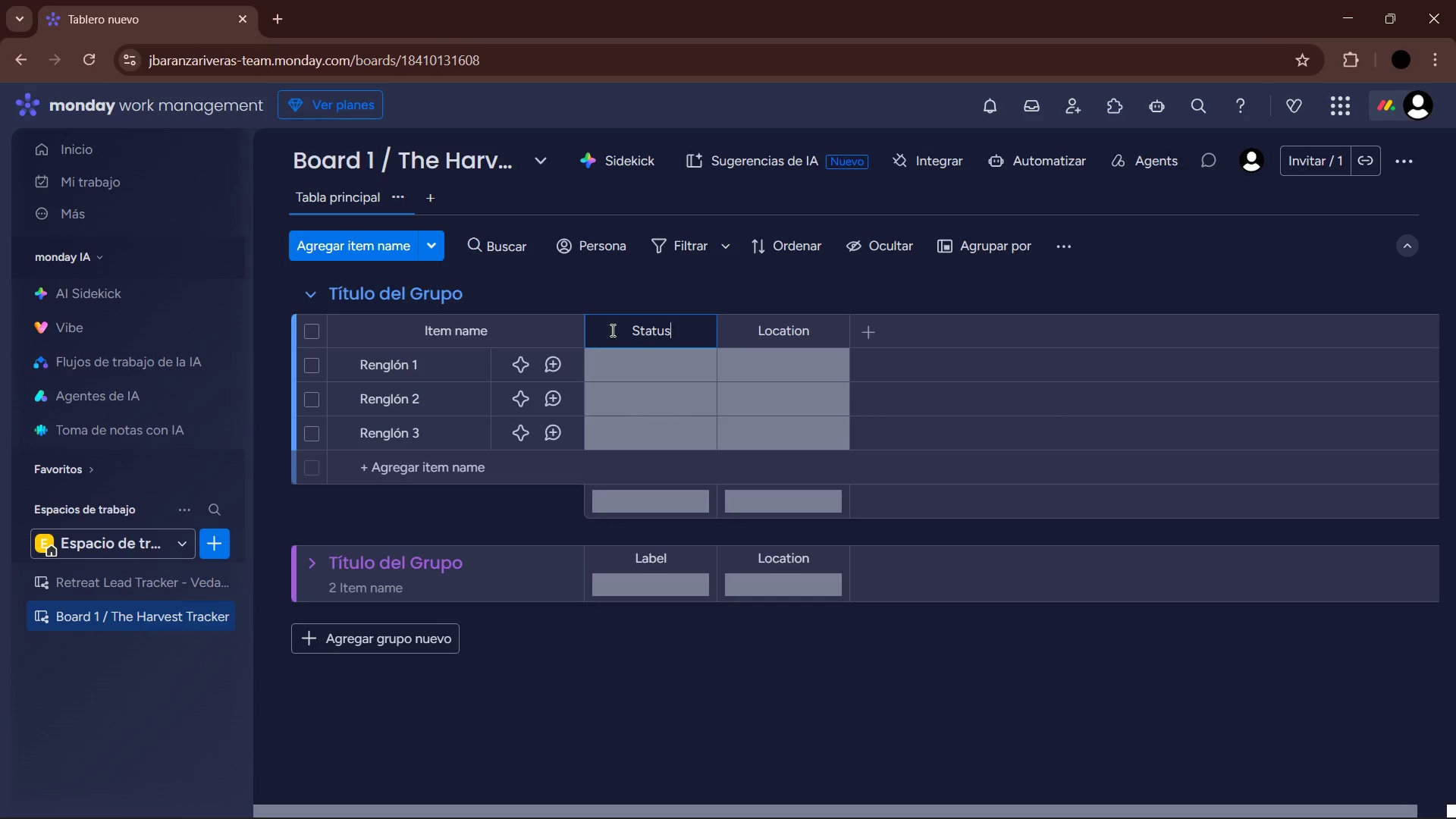 
key(Enter)
 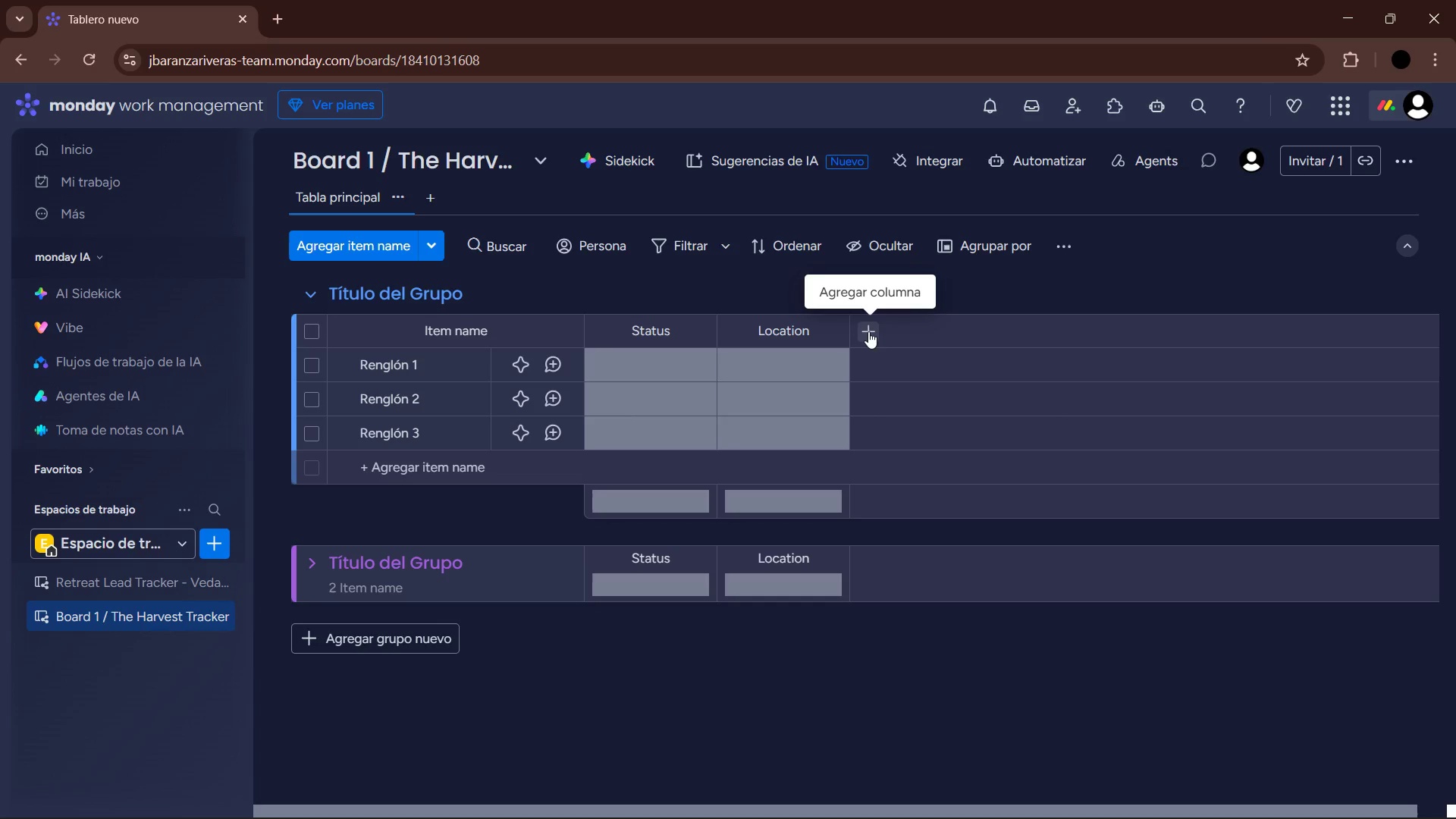 
left_click([868, 331])
 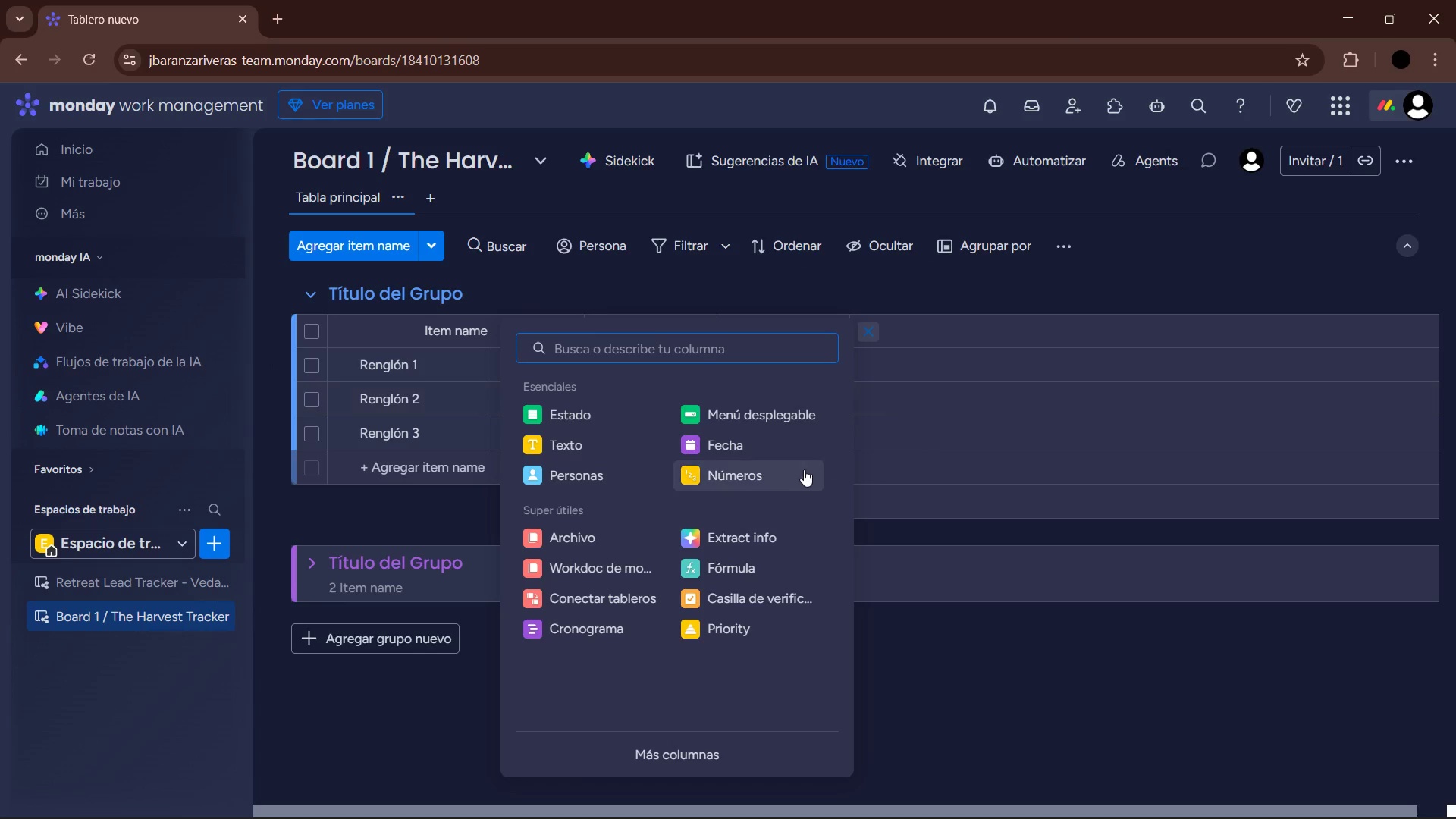 
left_click([785, 470])
 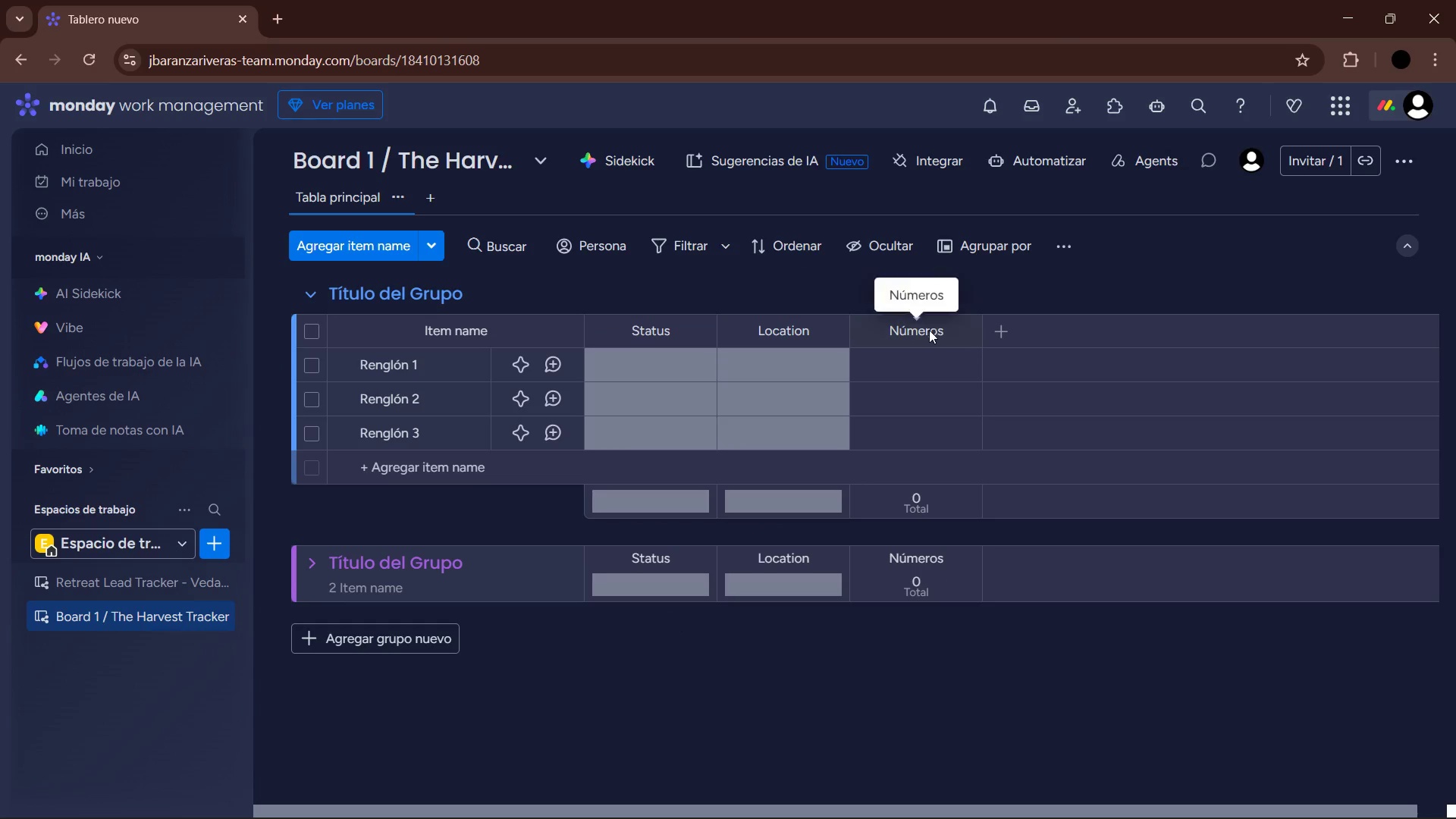 
left_click([926, 332])
 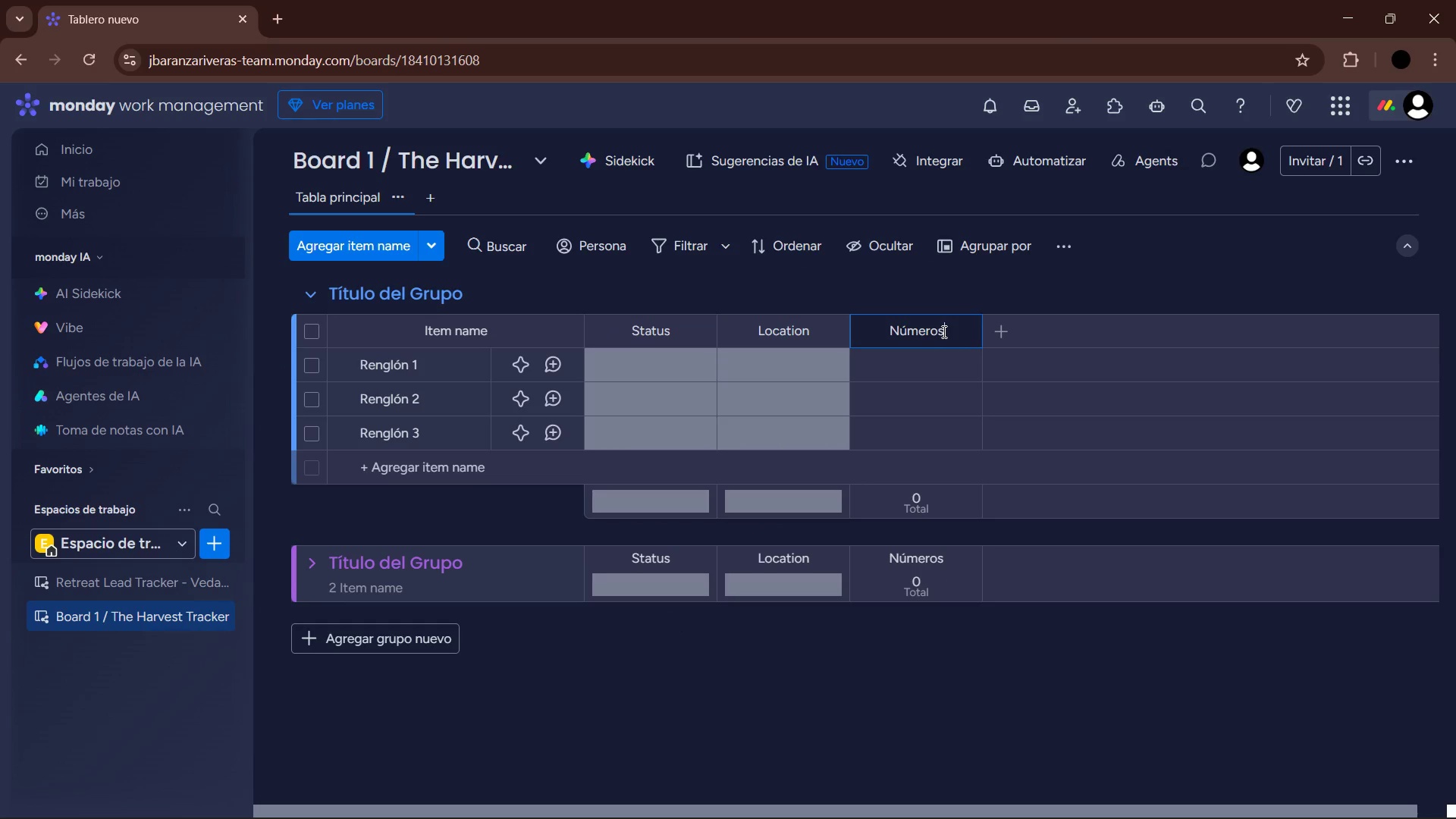 
left_click_drag(start_coordinate=[944, 331], to_coordinate=[877, 336])
 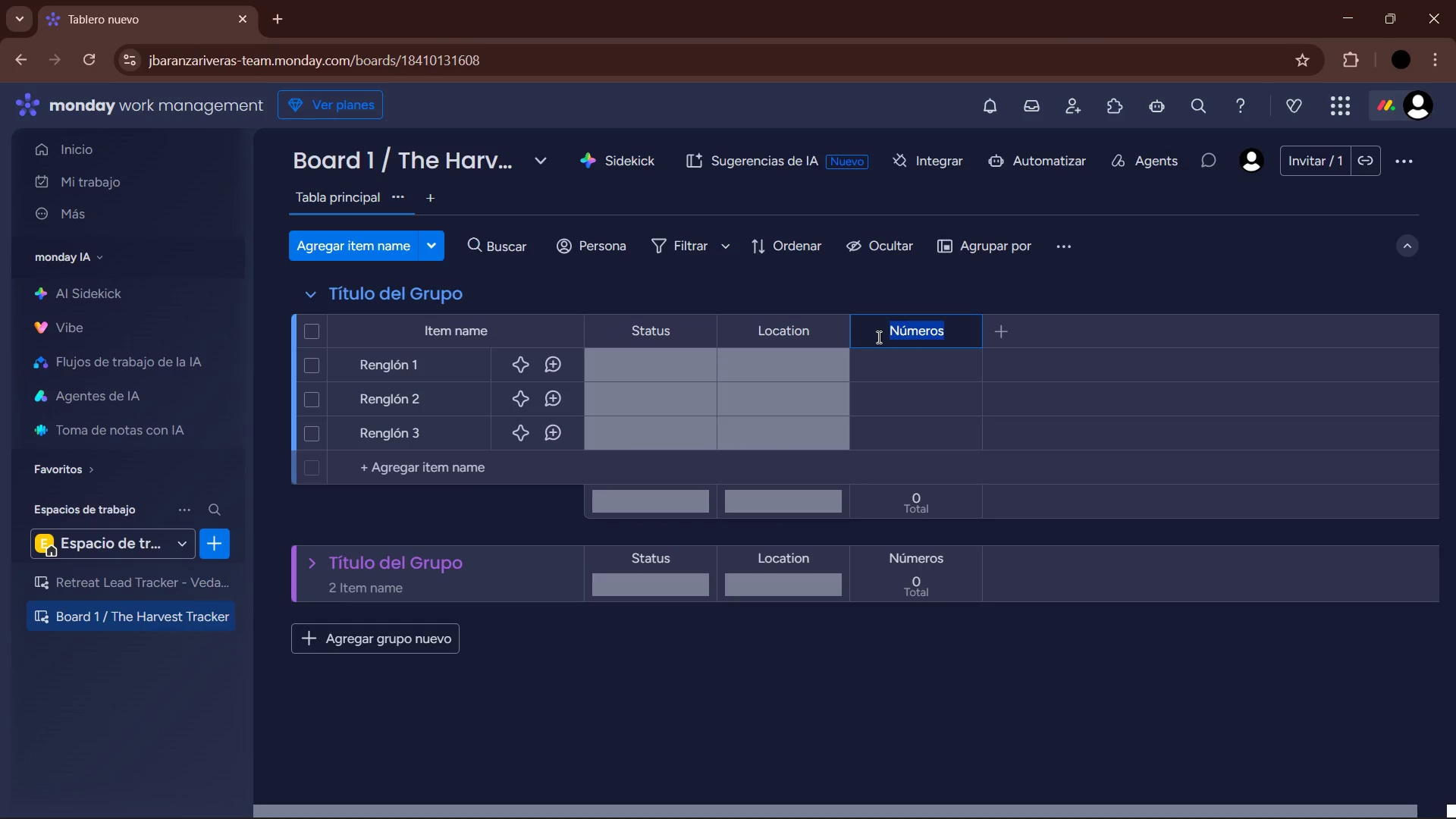 
type(Quanr)
key(Backspace)
type(tity)
 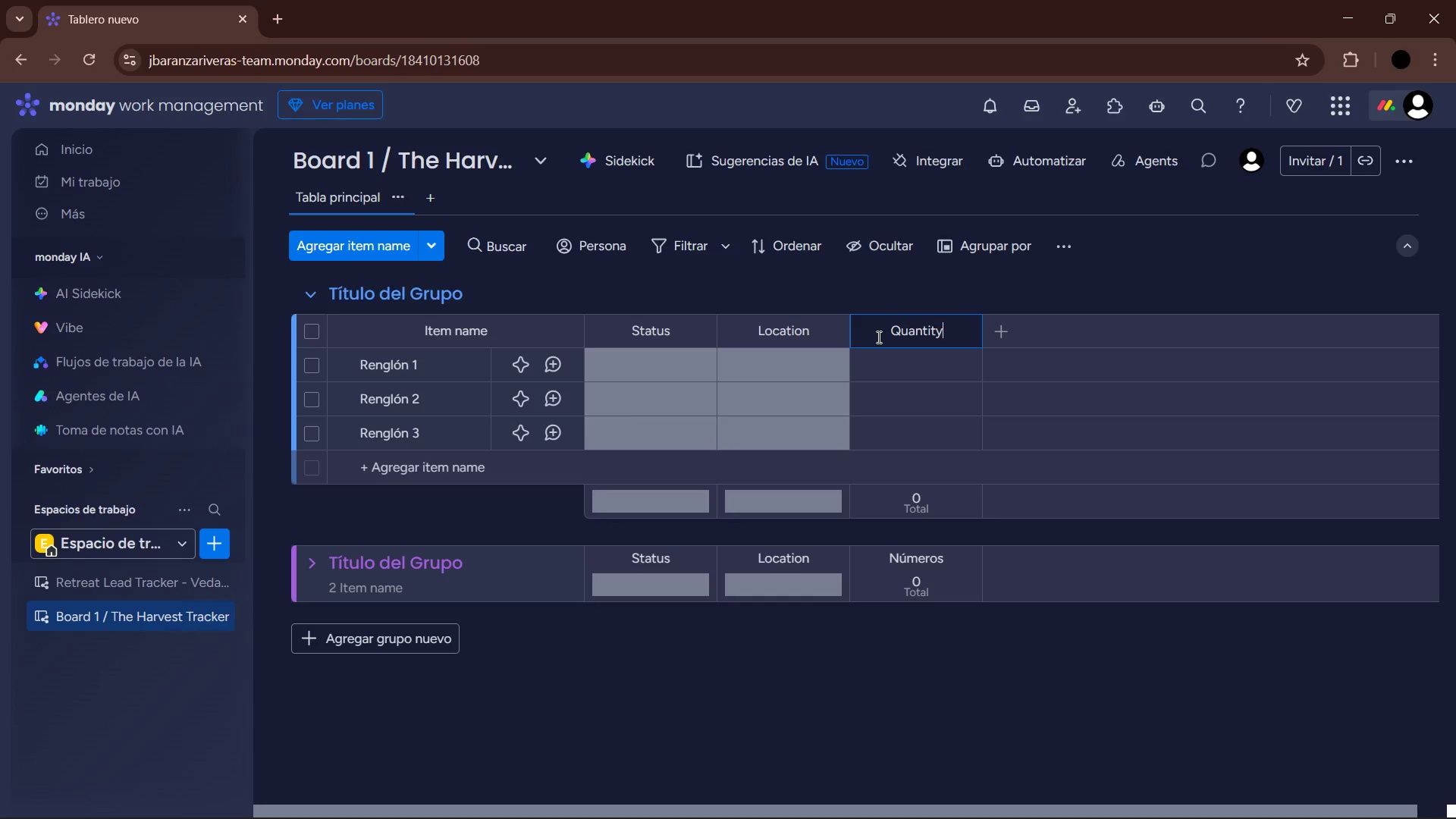 
key(Enter)
 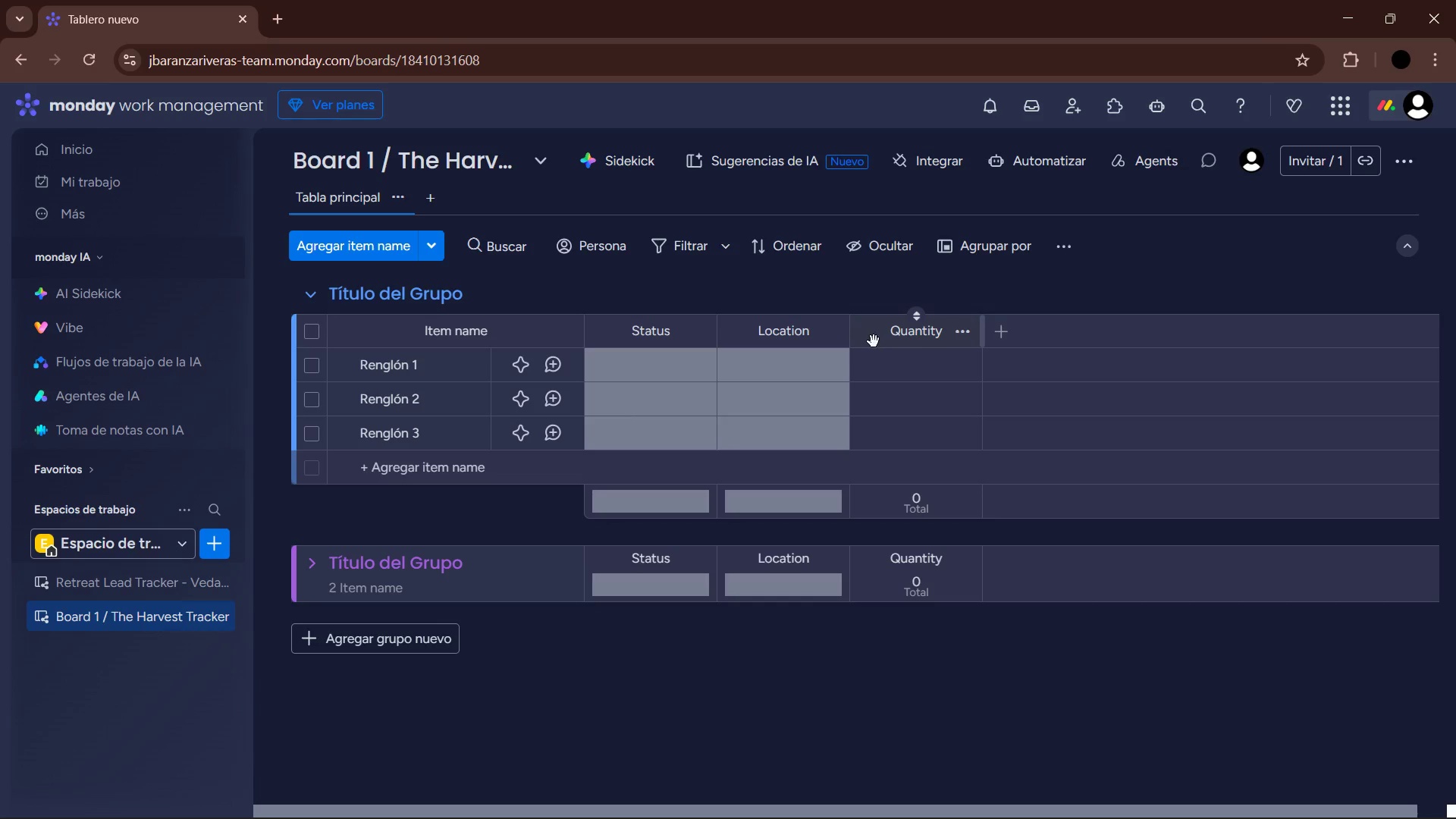 
mouse_move([881, 349])
 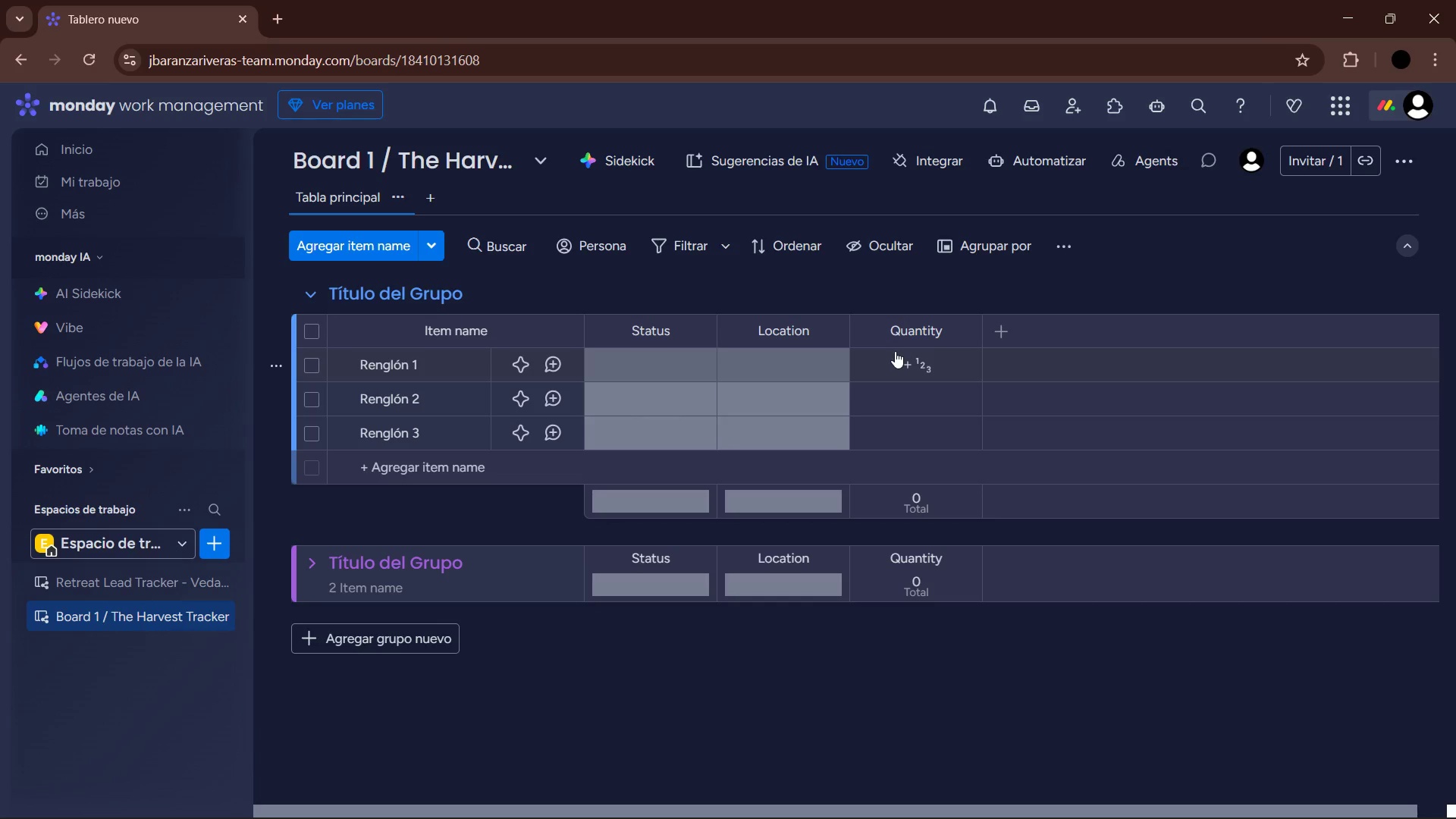 
mouse_move([897, 344])
 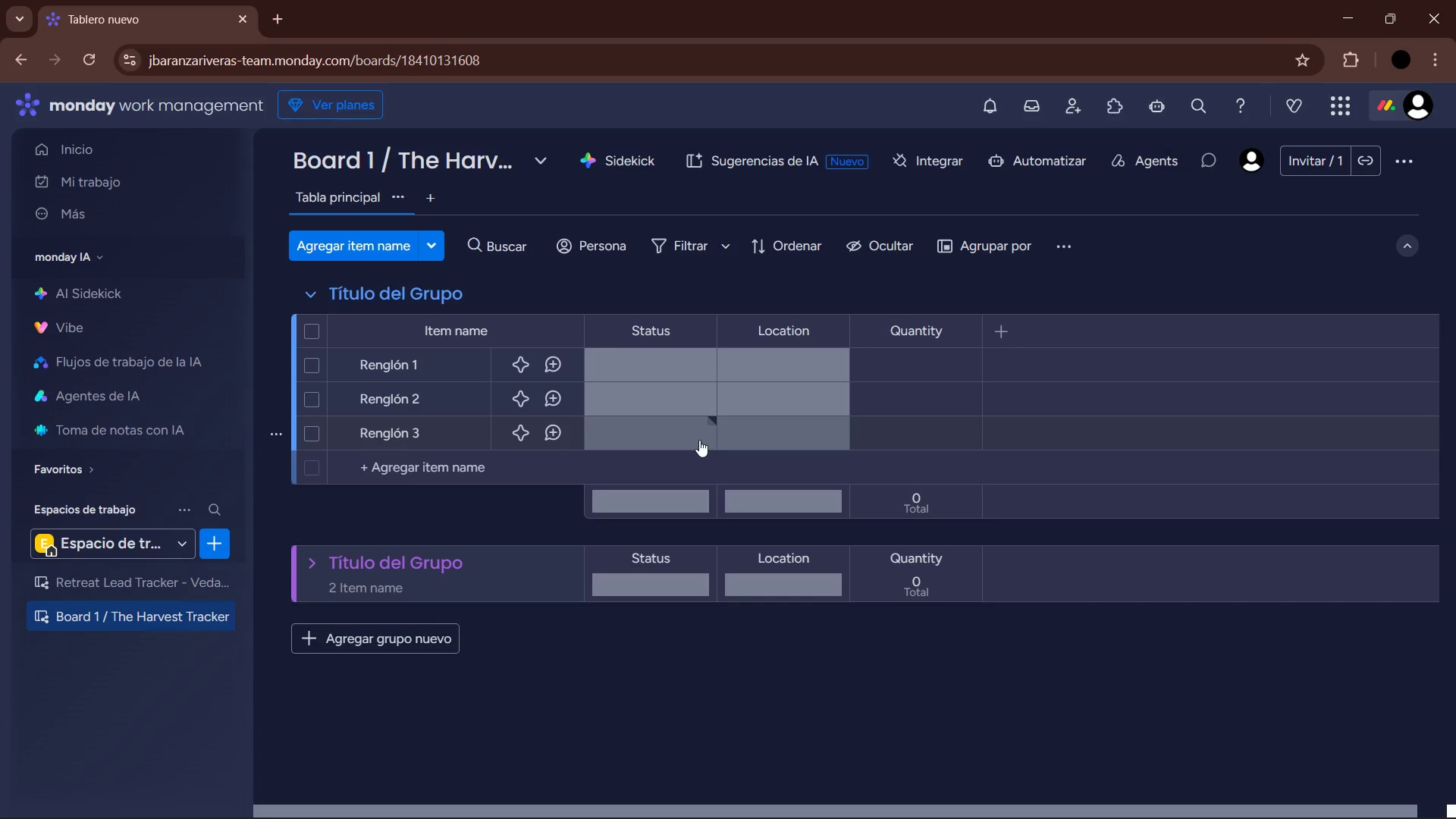 
wait(18.11)
 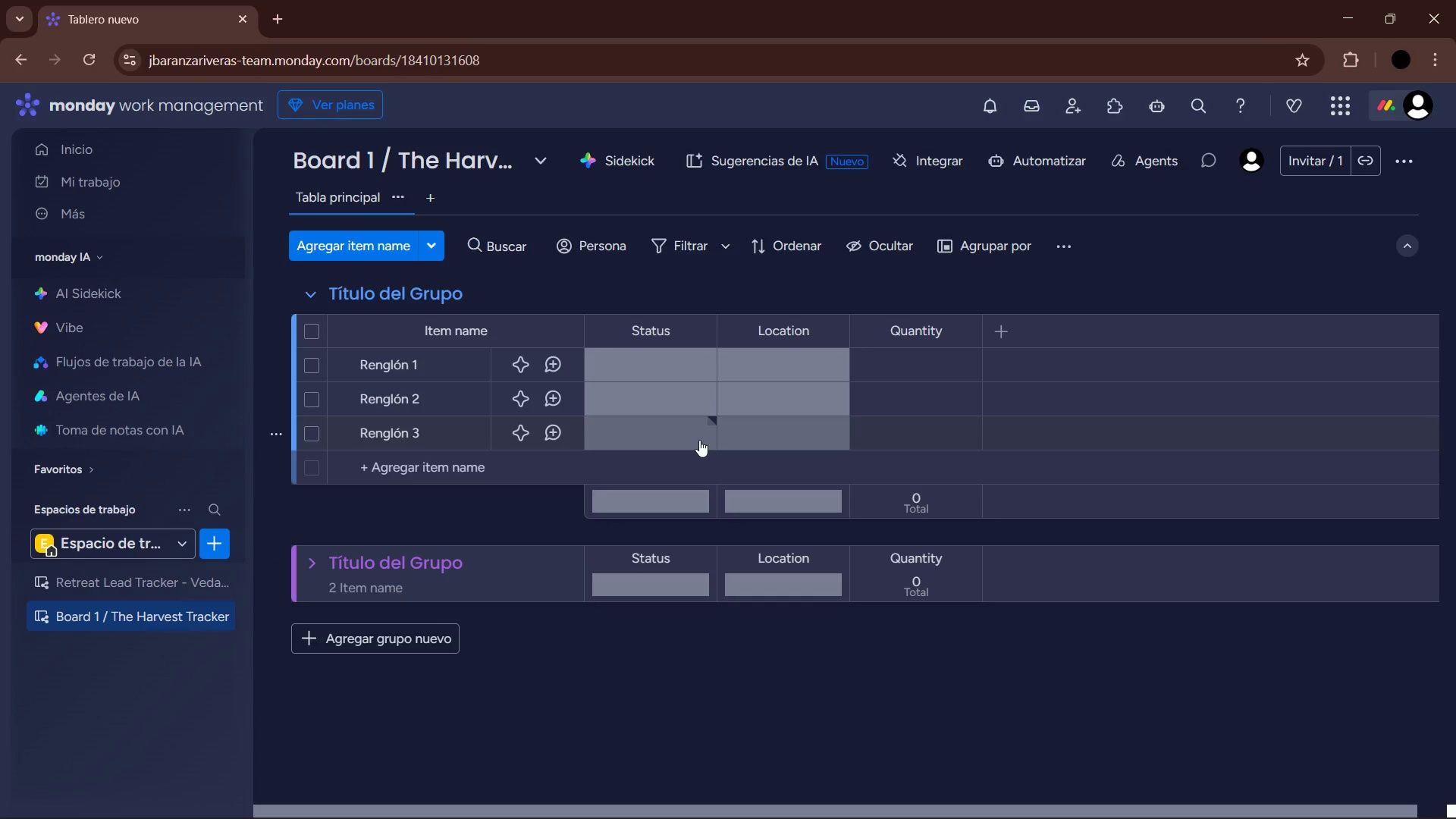 
left_click([1045, 330])
 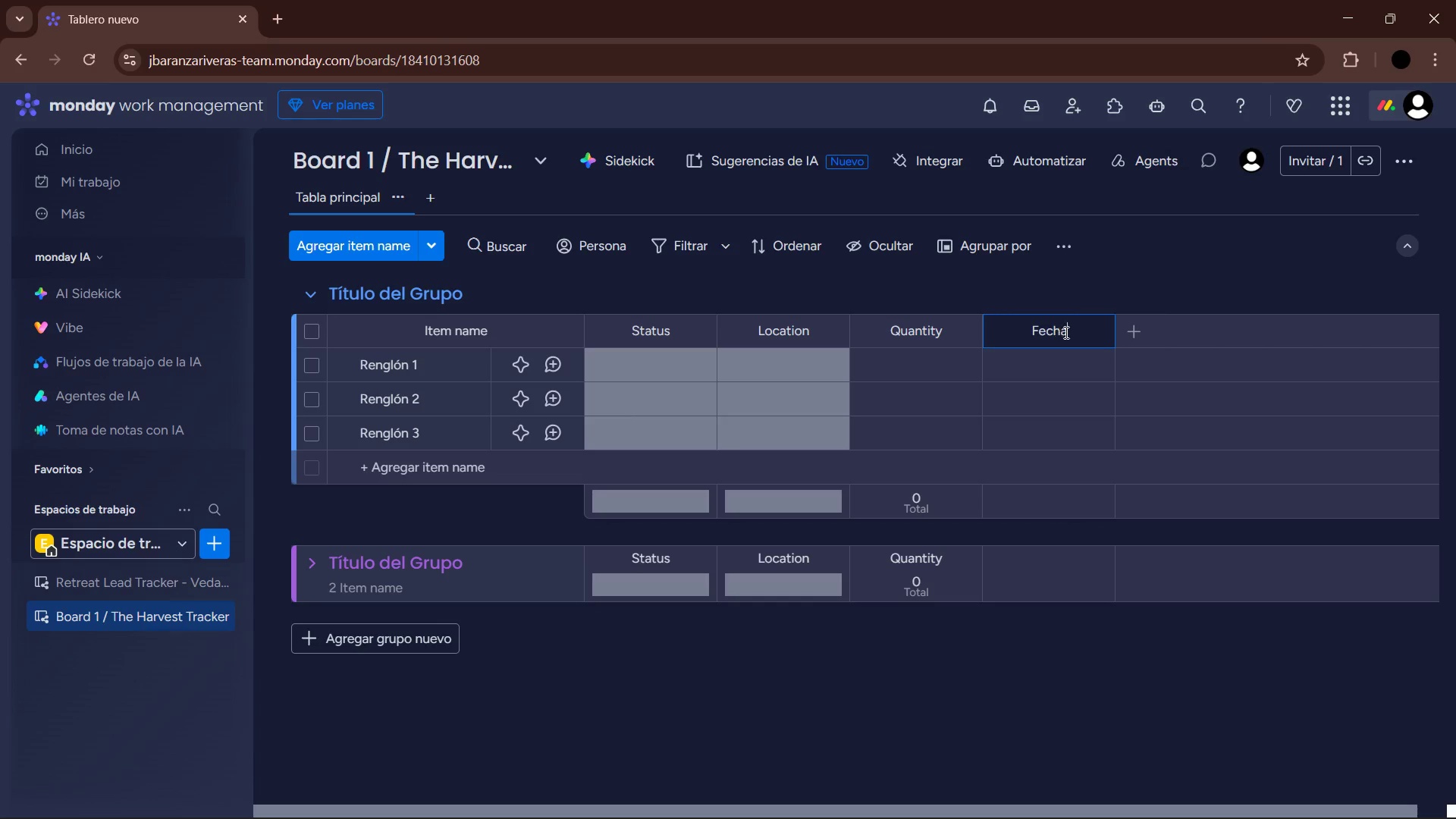 
left_click_drag(start_coordinate=[1071, 332], to_coordinate=[1006, 337])
 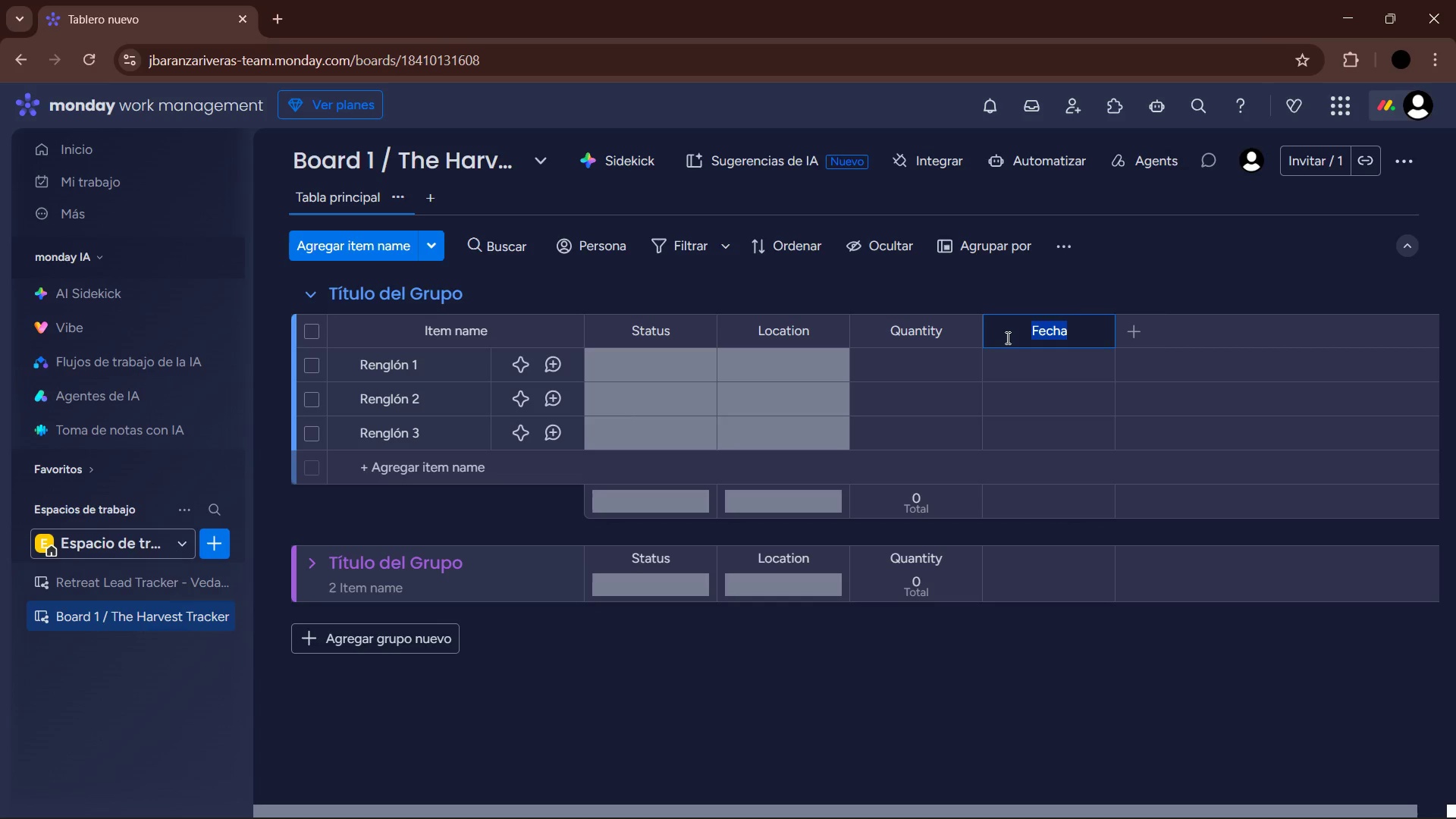 
type(Harvest Date)
 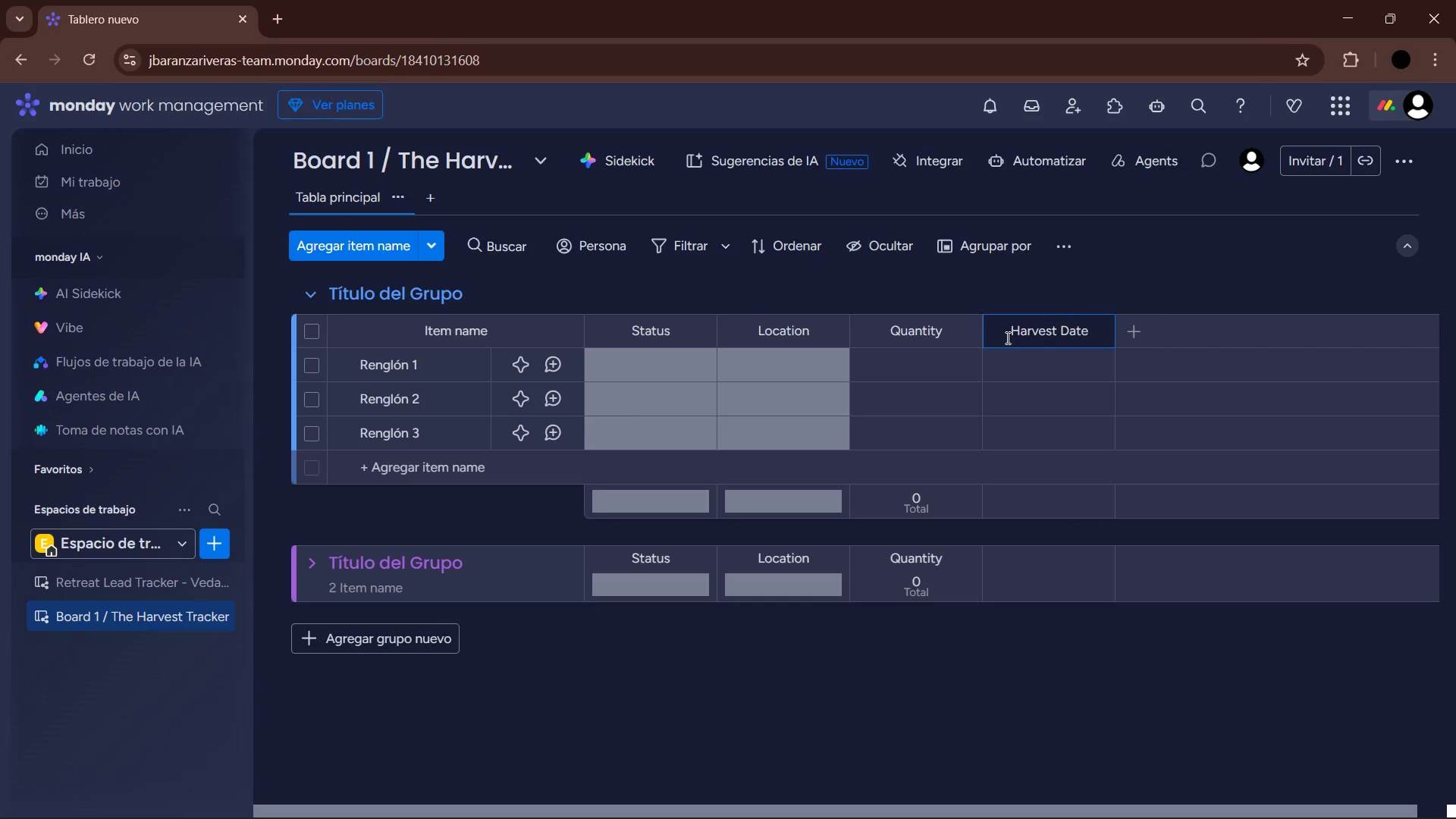 
key(Enter)
 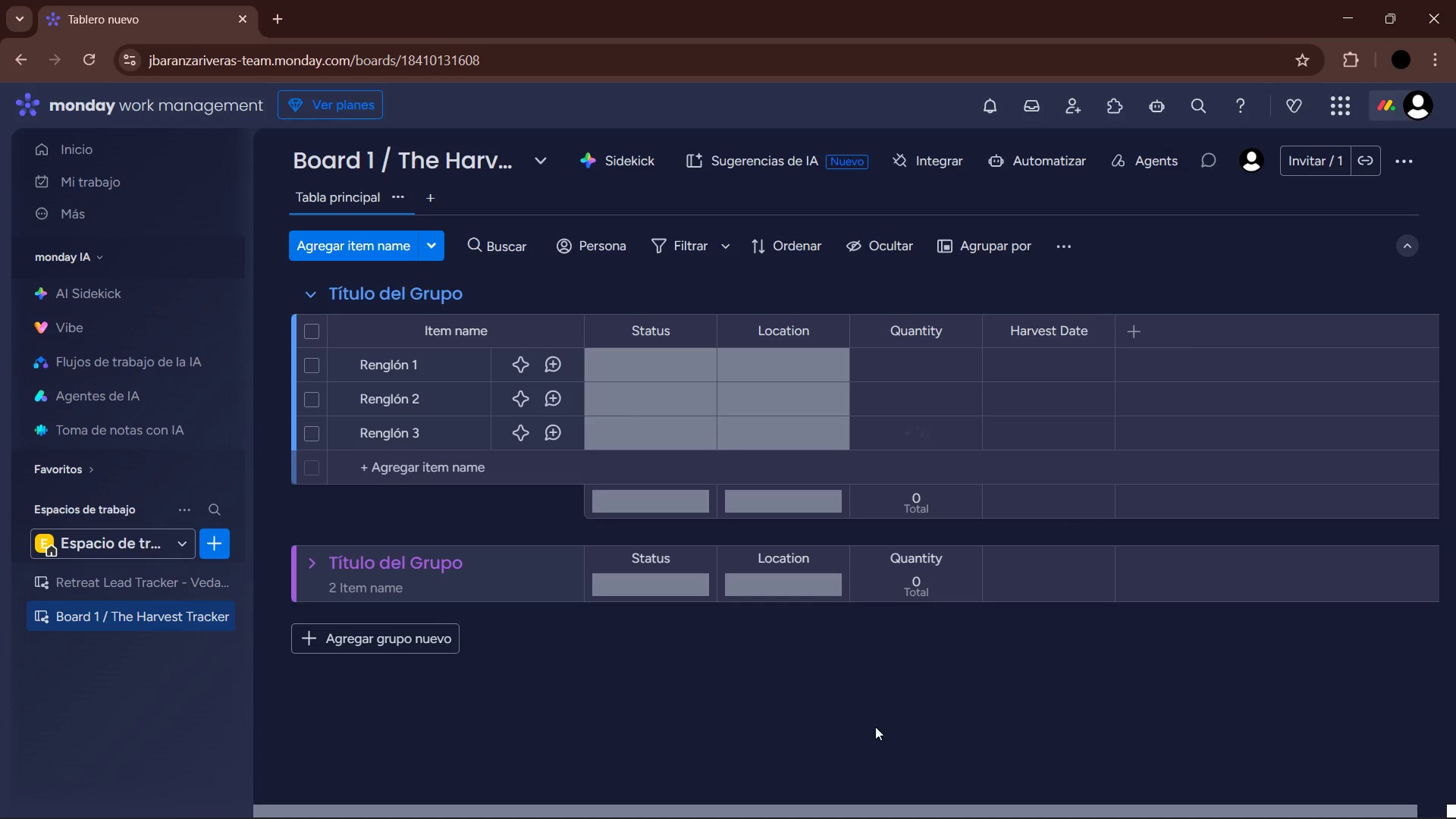 
left_click_drag(start_coordinate=[809, 732], to_coordinate=[805, 731])
 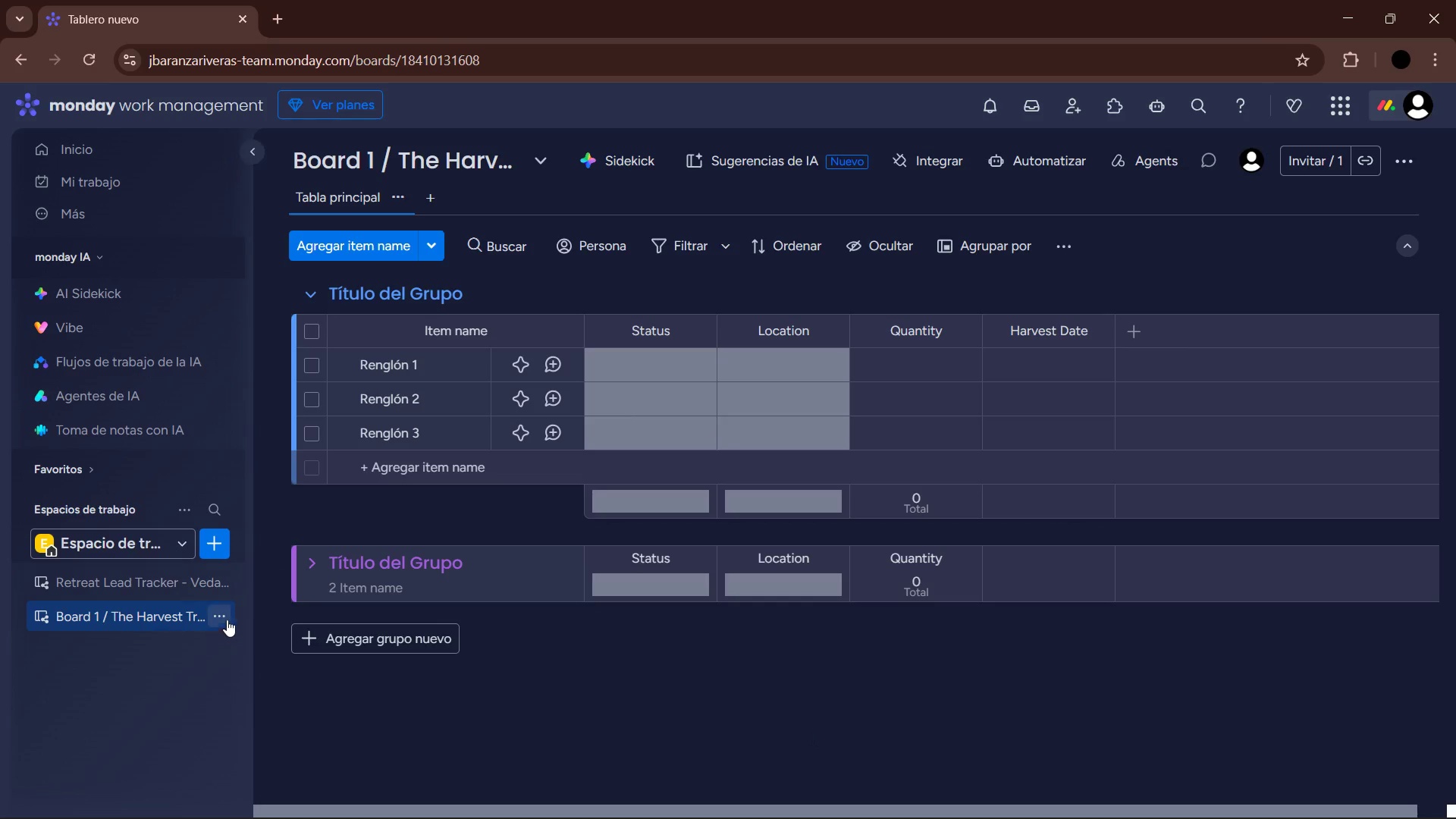 
left_click([220, 544])
 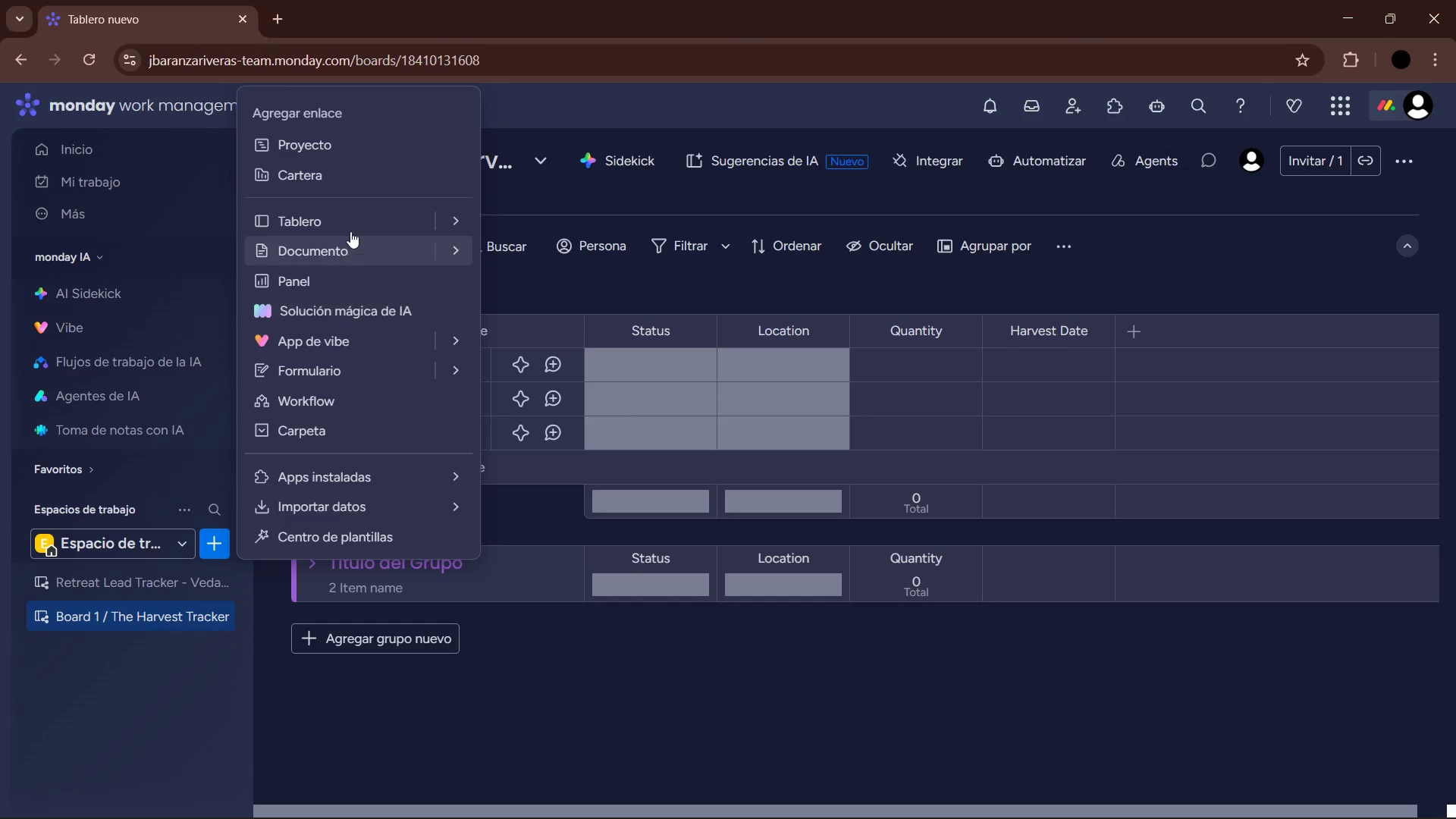 
left_click([350, 220])
 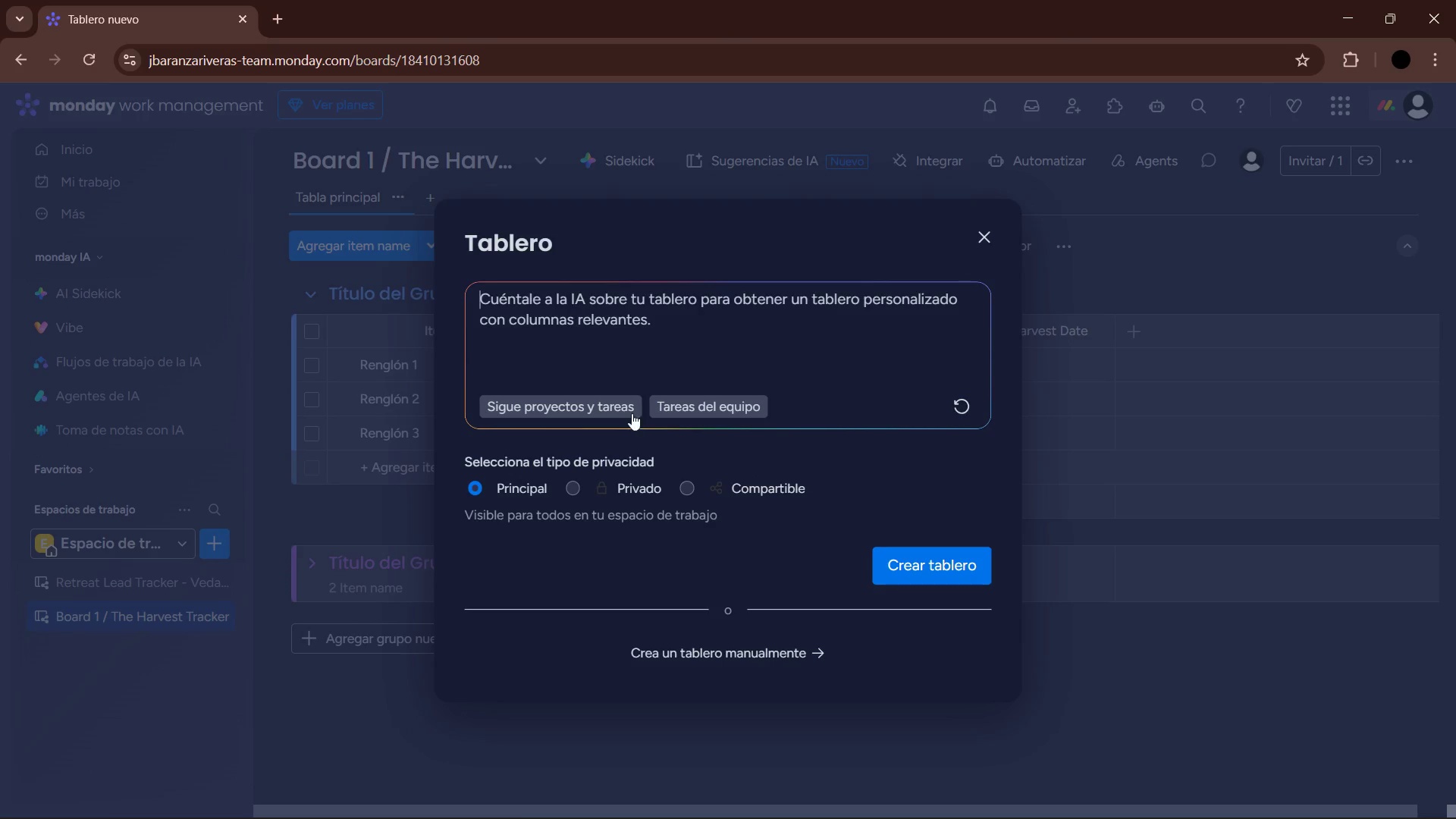 
left_click([689, 483])
 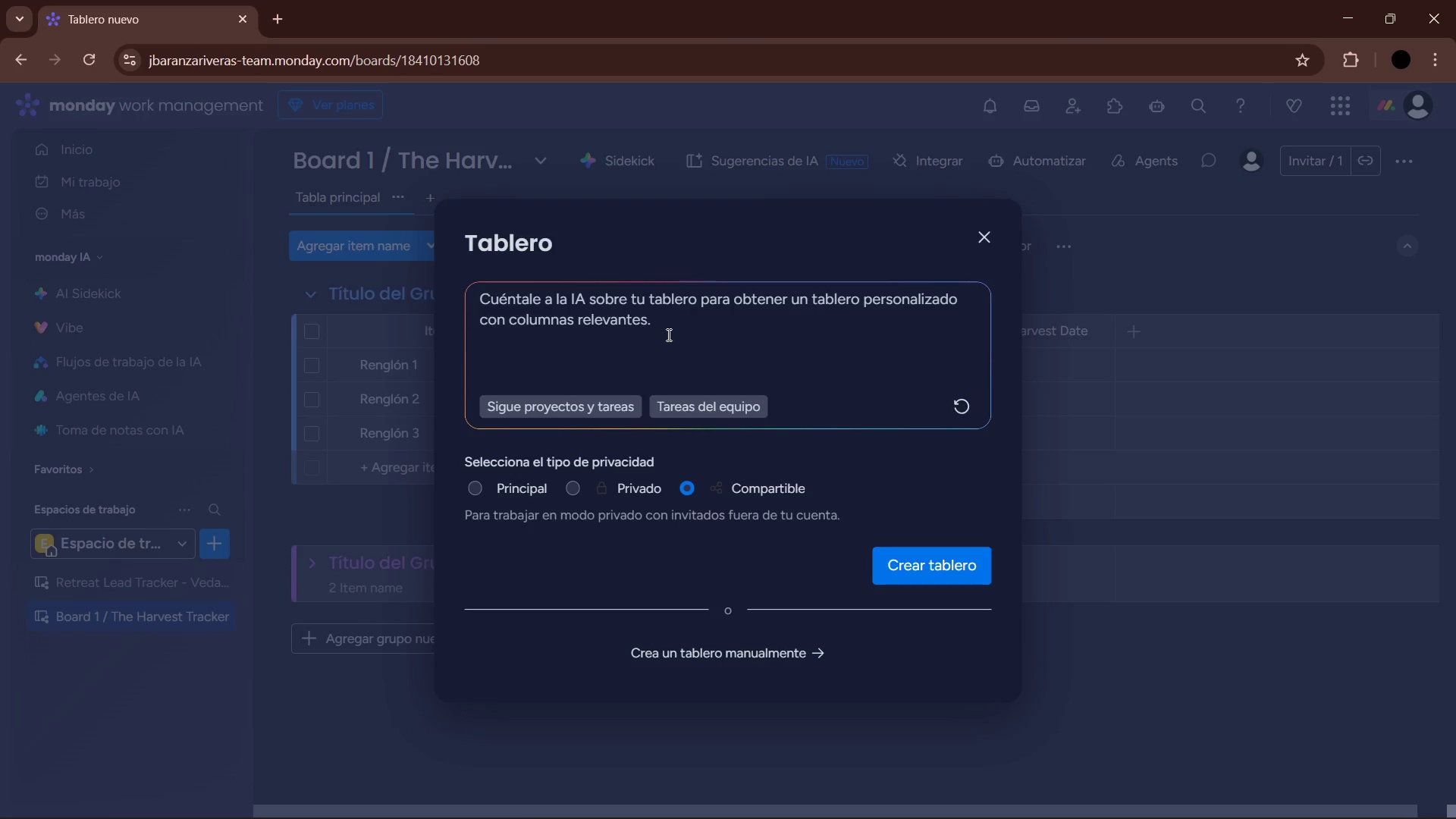 
left_click([639, 322])
 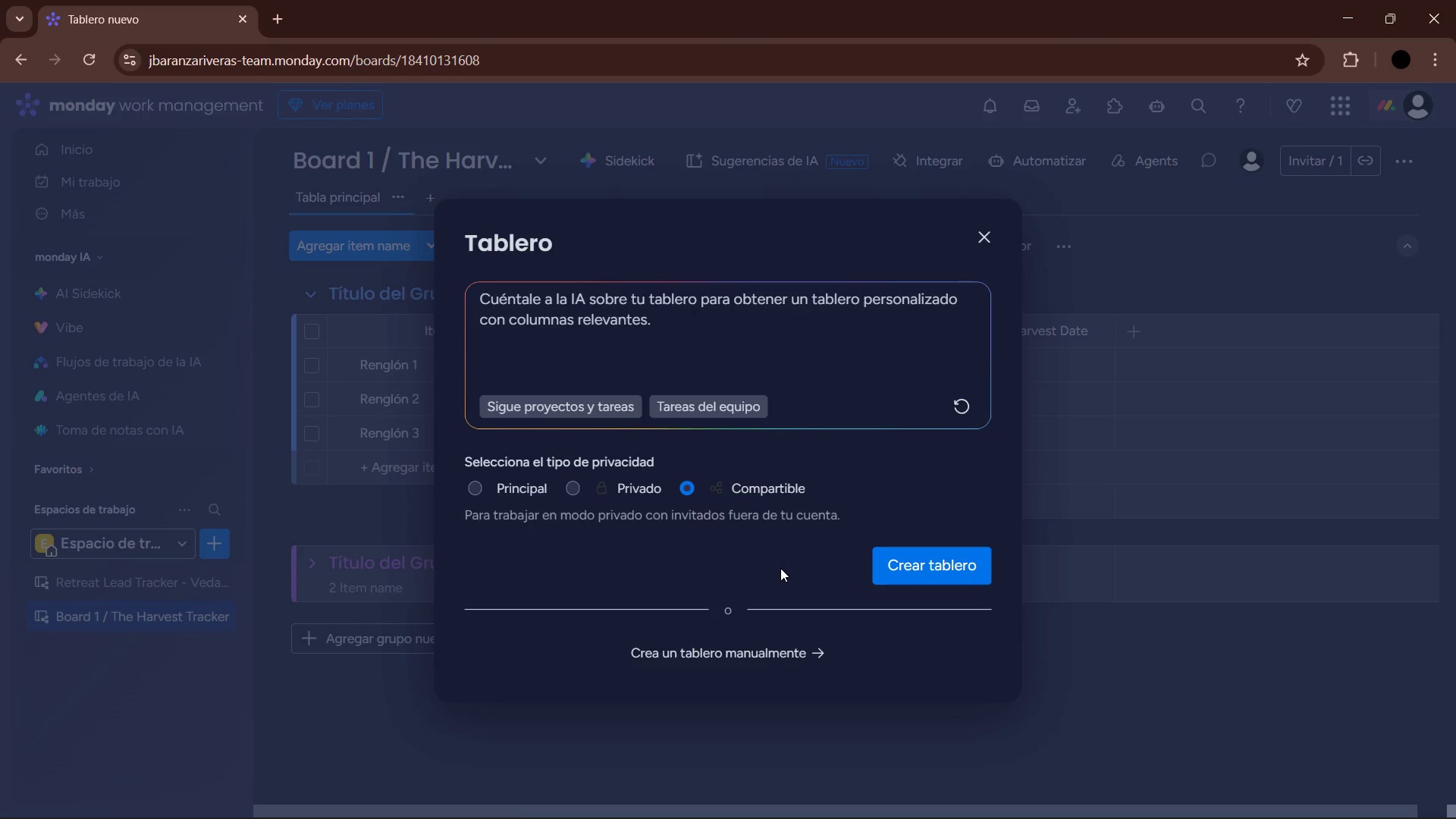 
double_click([914, 575])
 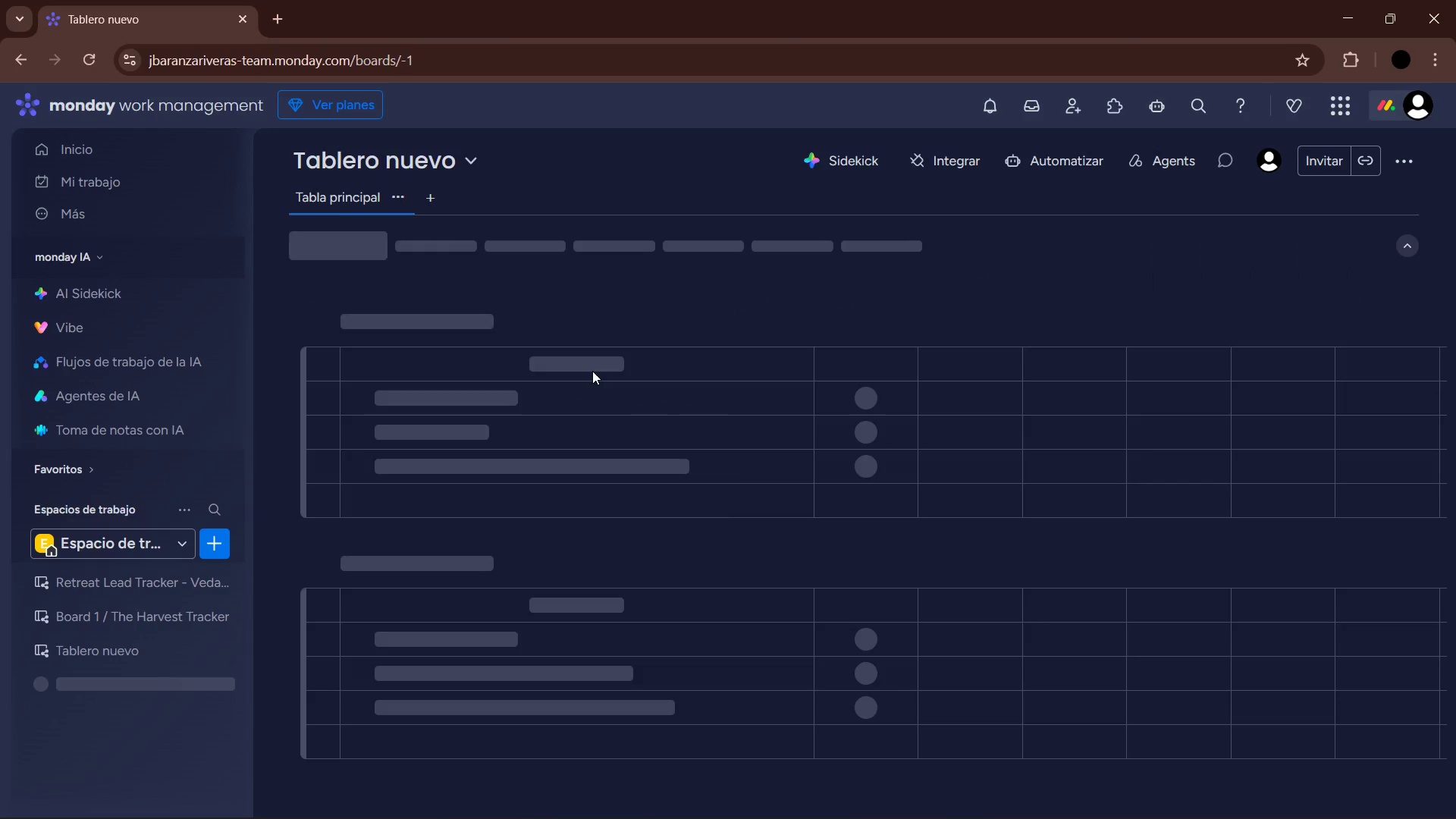 
wait(5.86)
 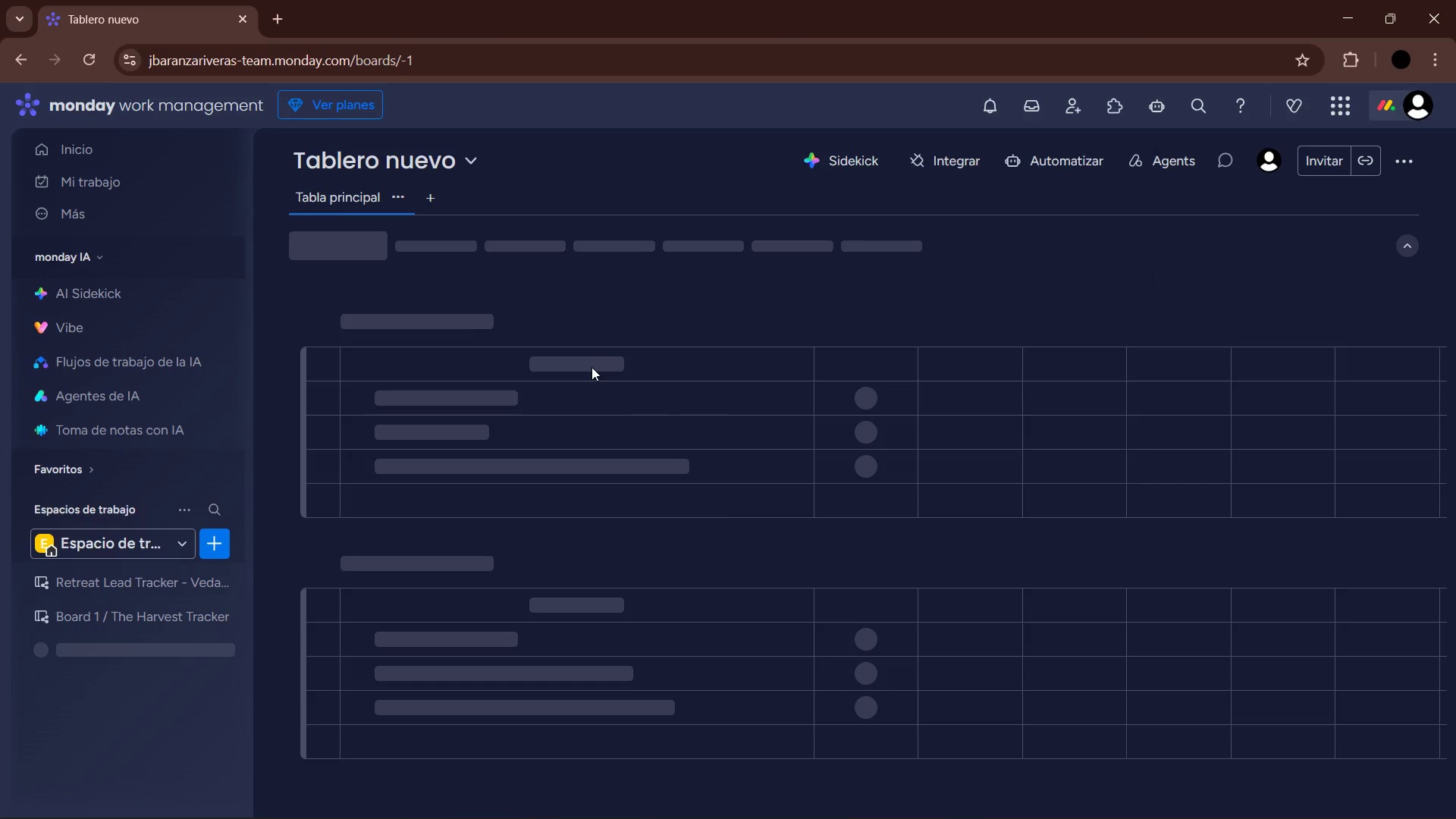 
left_click([387, 167])
 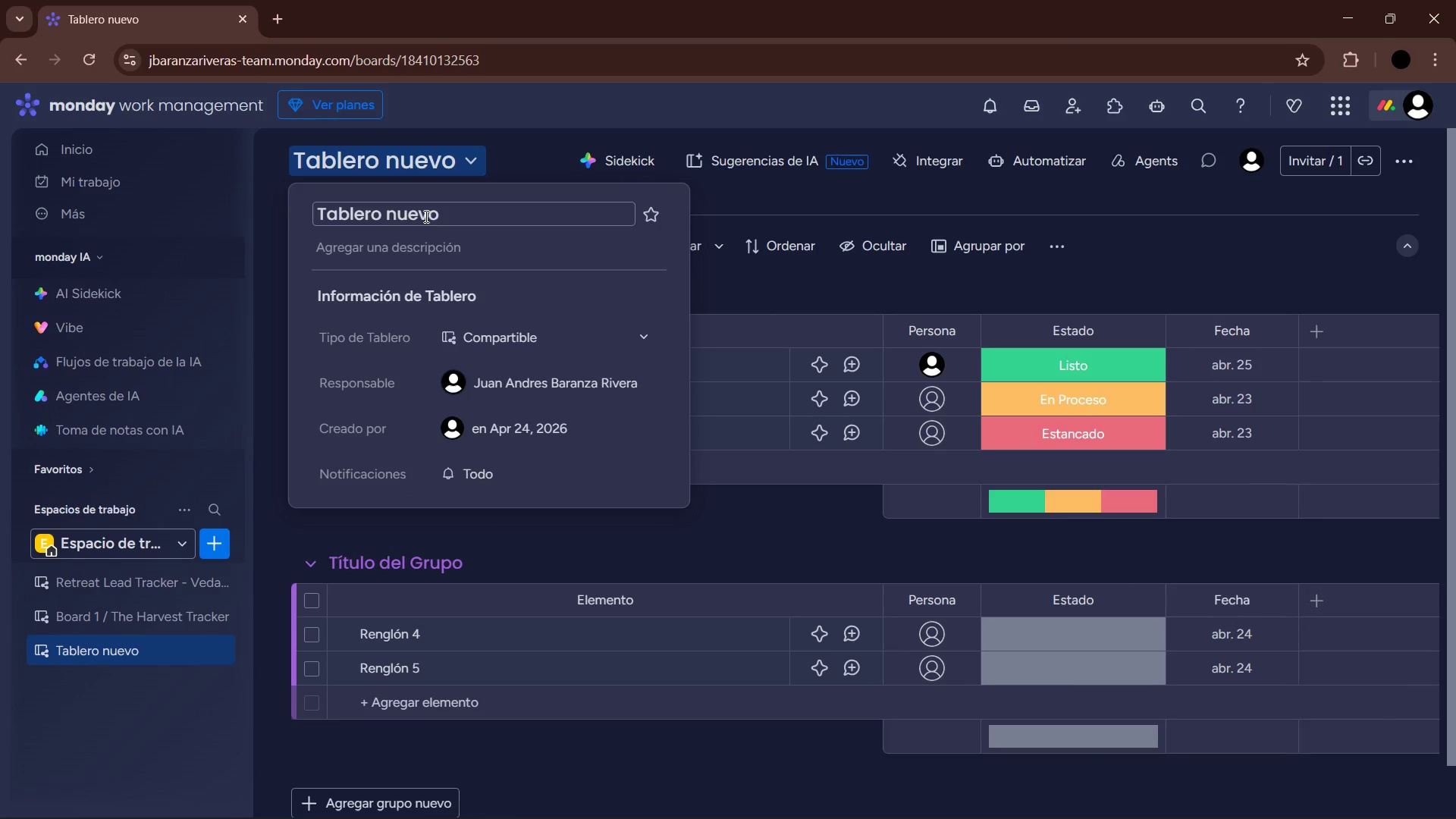 
left_click_drag(start_coordinate=[447, 218], to_coordinate=[301, 215])
 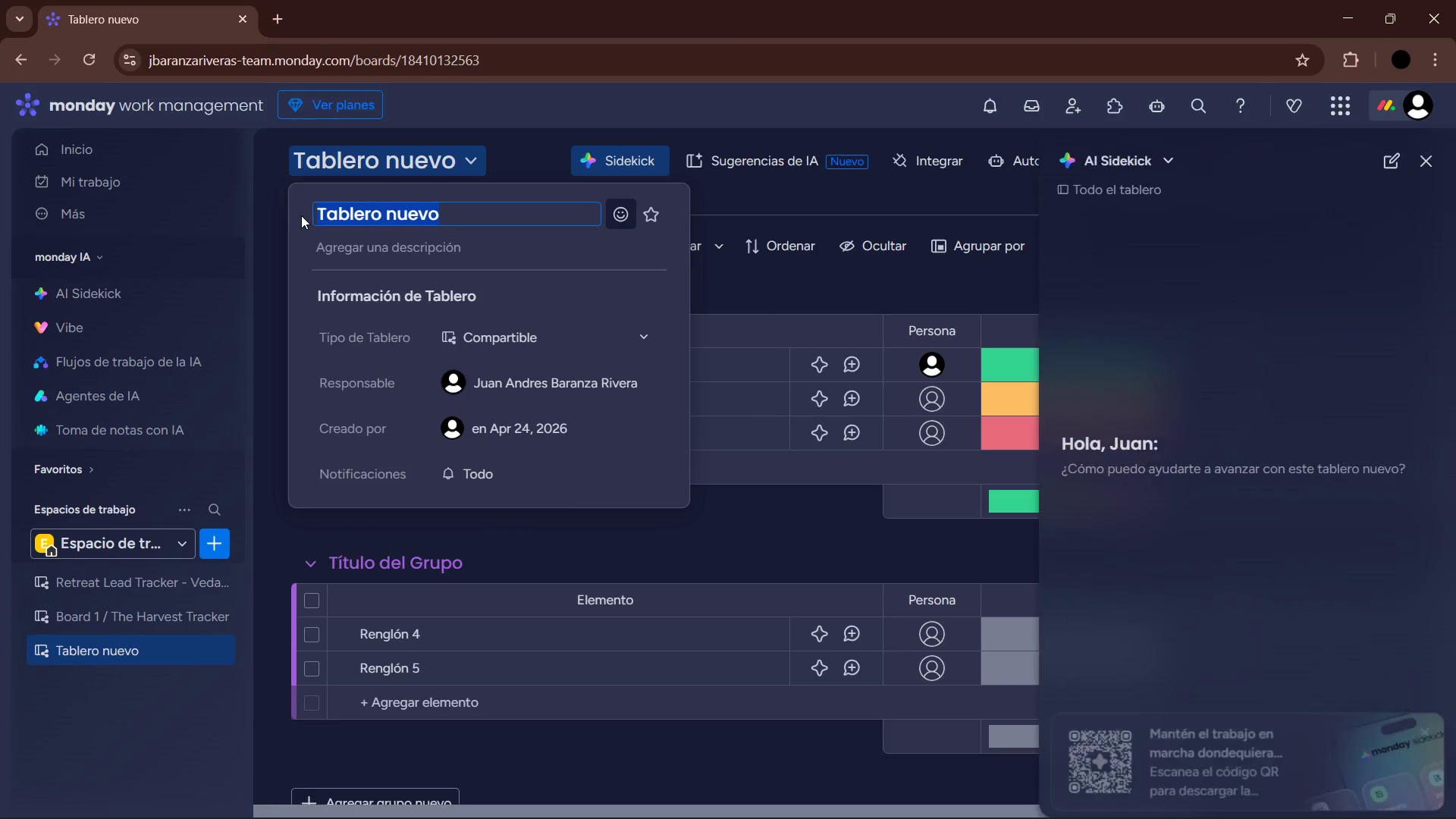 
type(Board )
 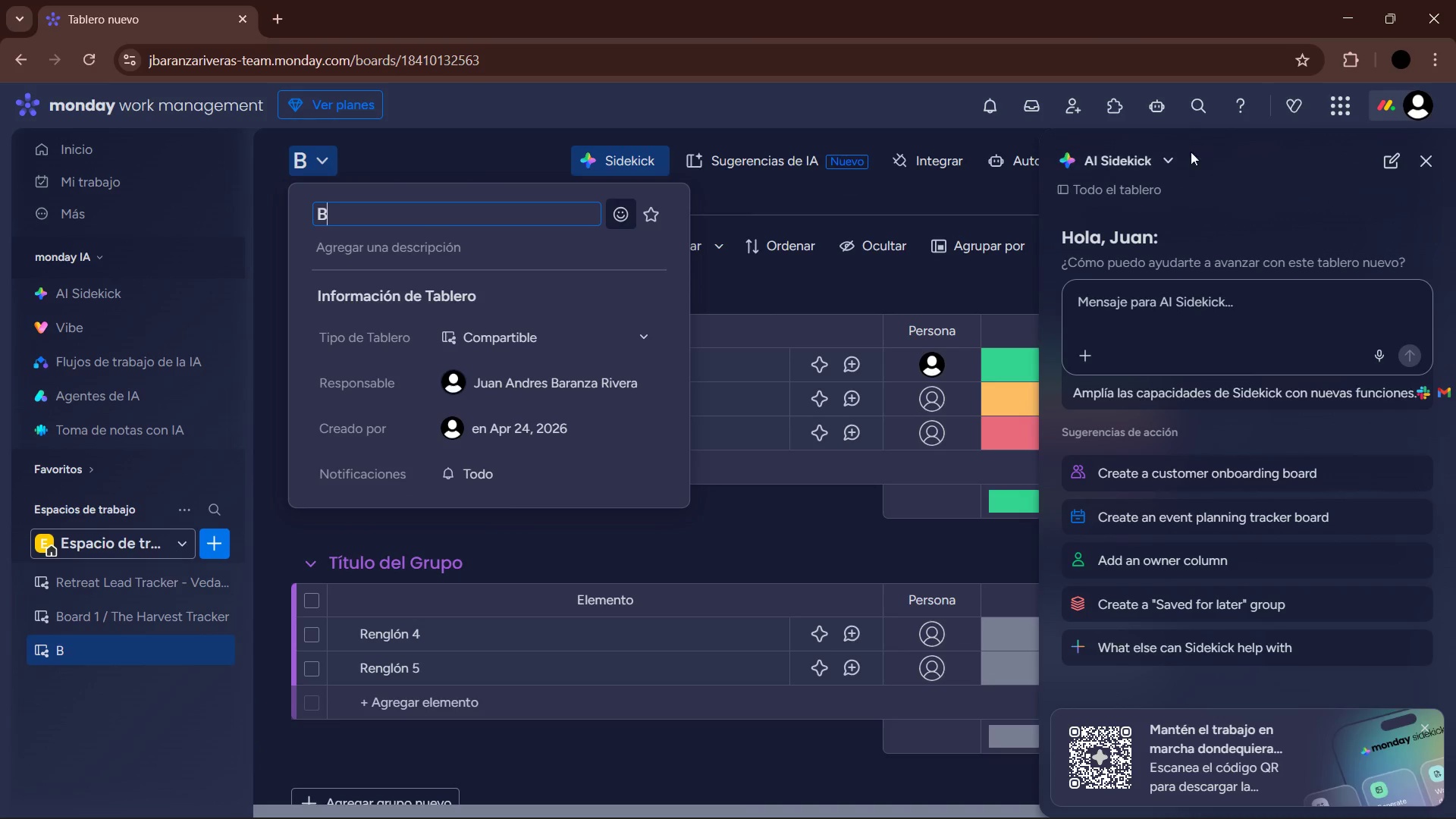 
left_click([1425, 168])
 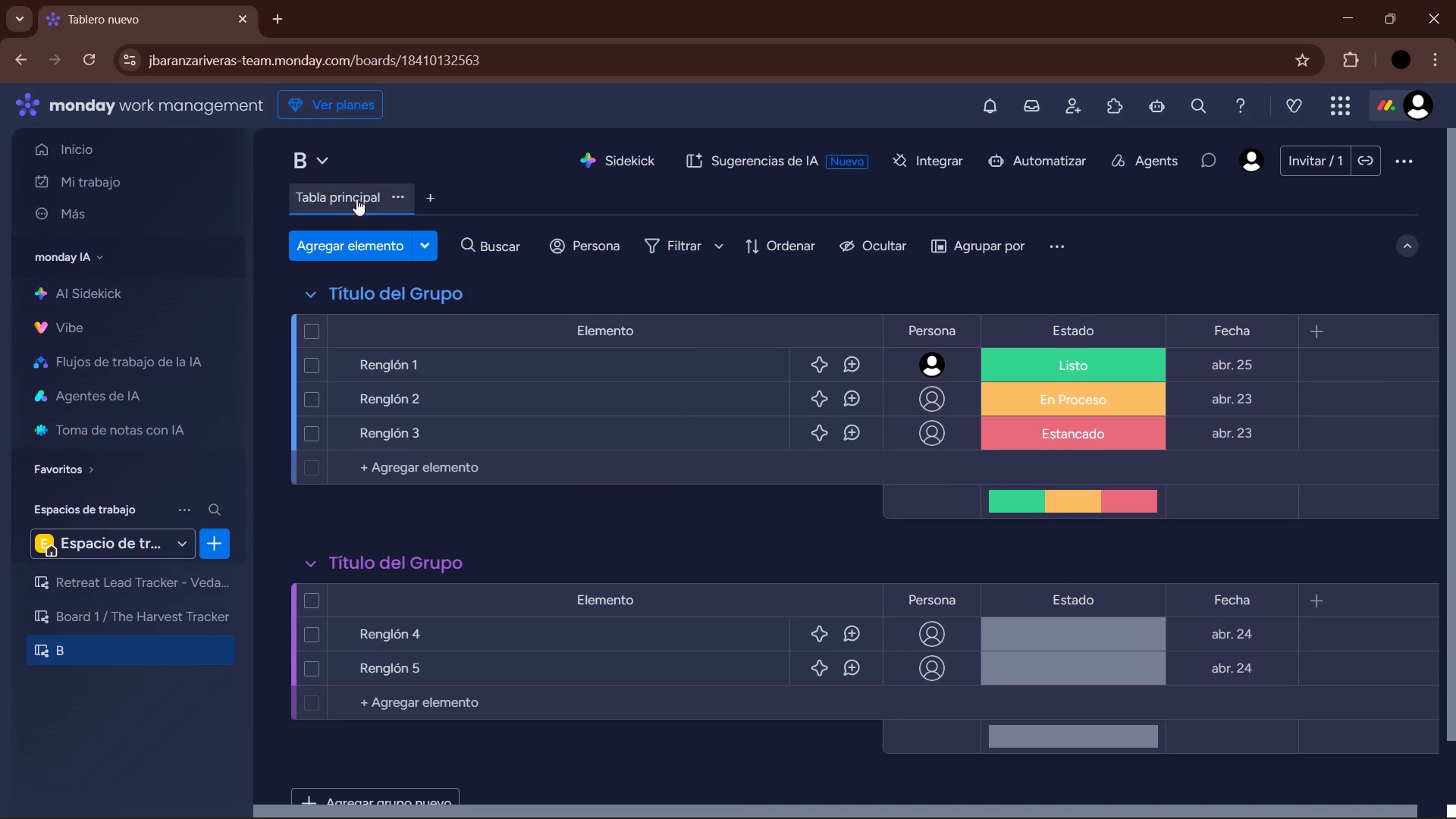 
left_click([322, 168])
 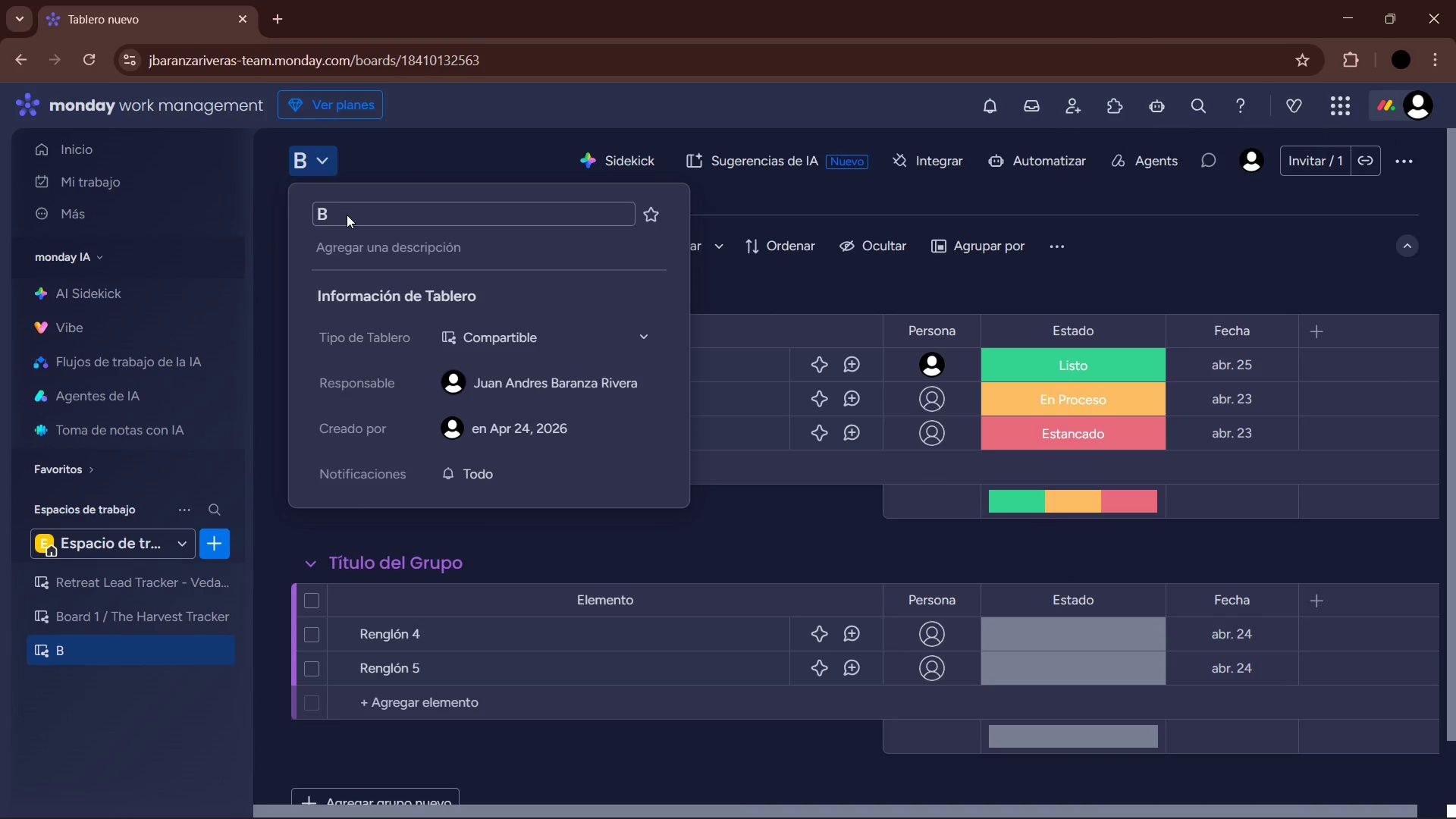 
left_click([346, 214])
 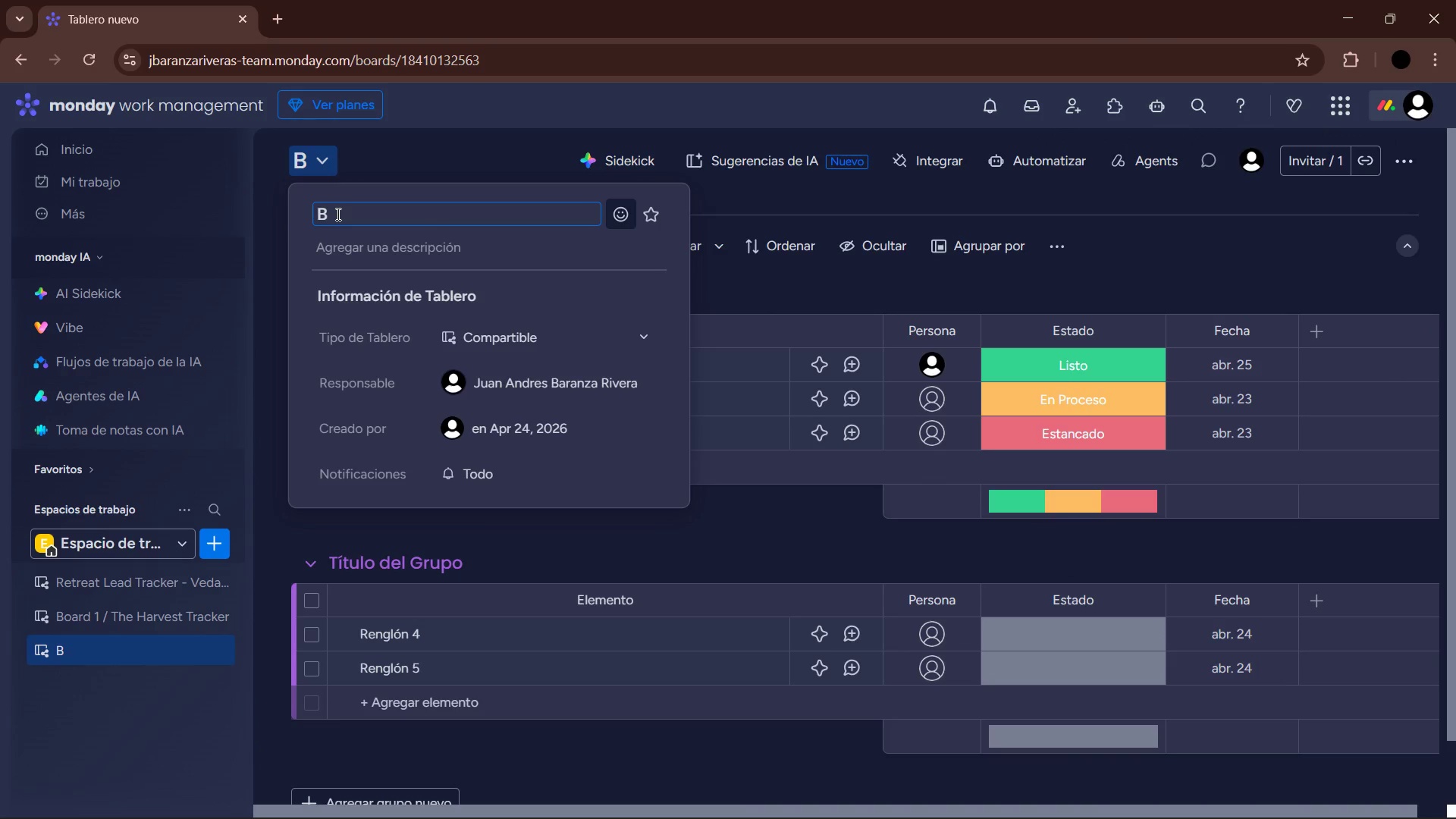 
type(oard 2 & )
 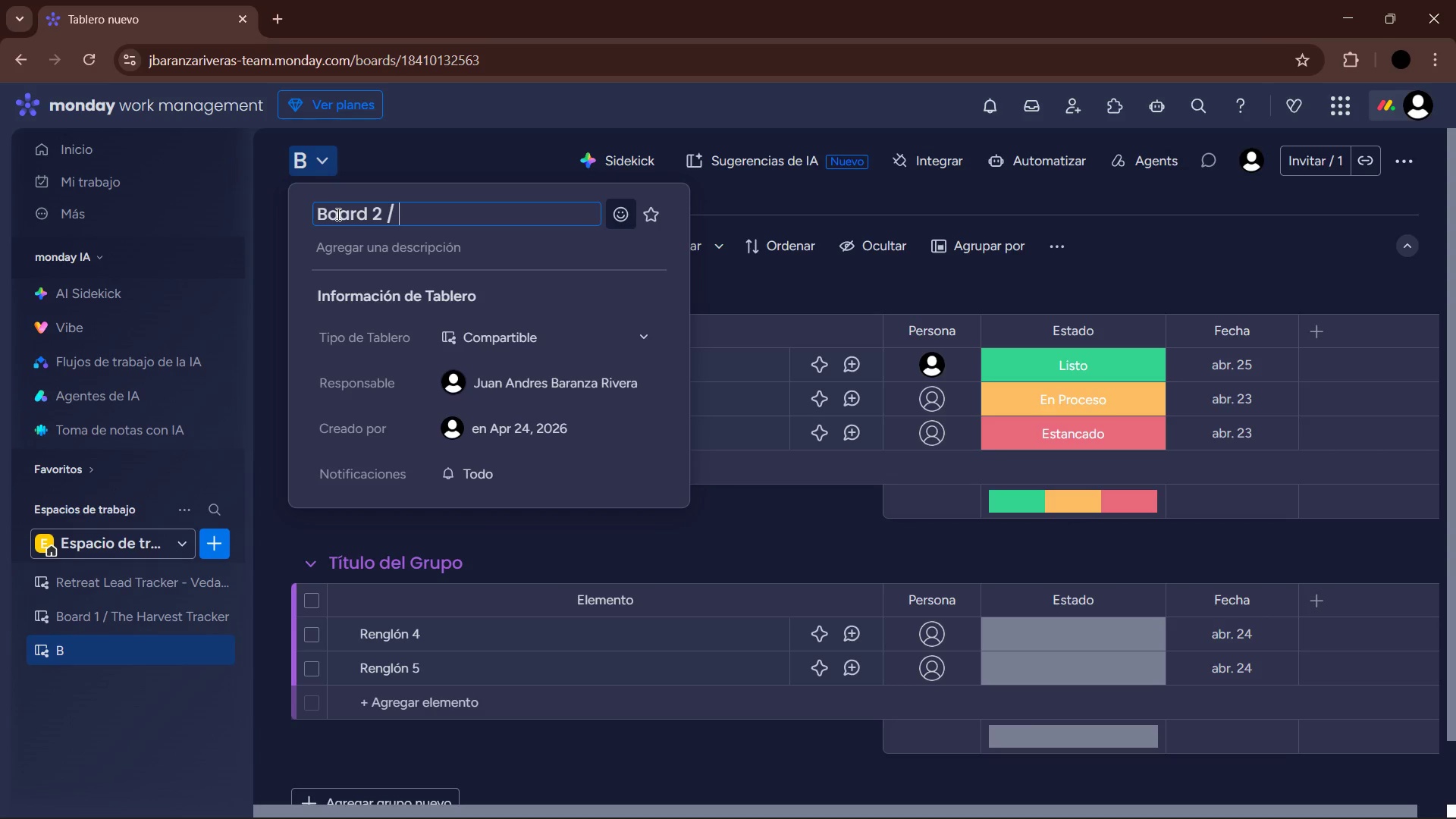 
type(m)
key(Backspace)
type(Menu R^D Kitchen)
 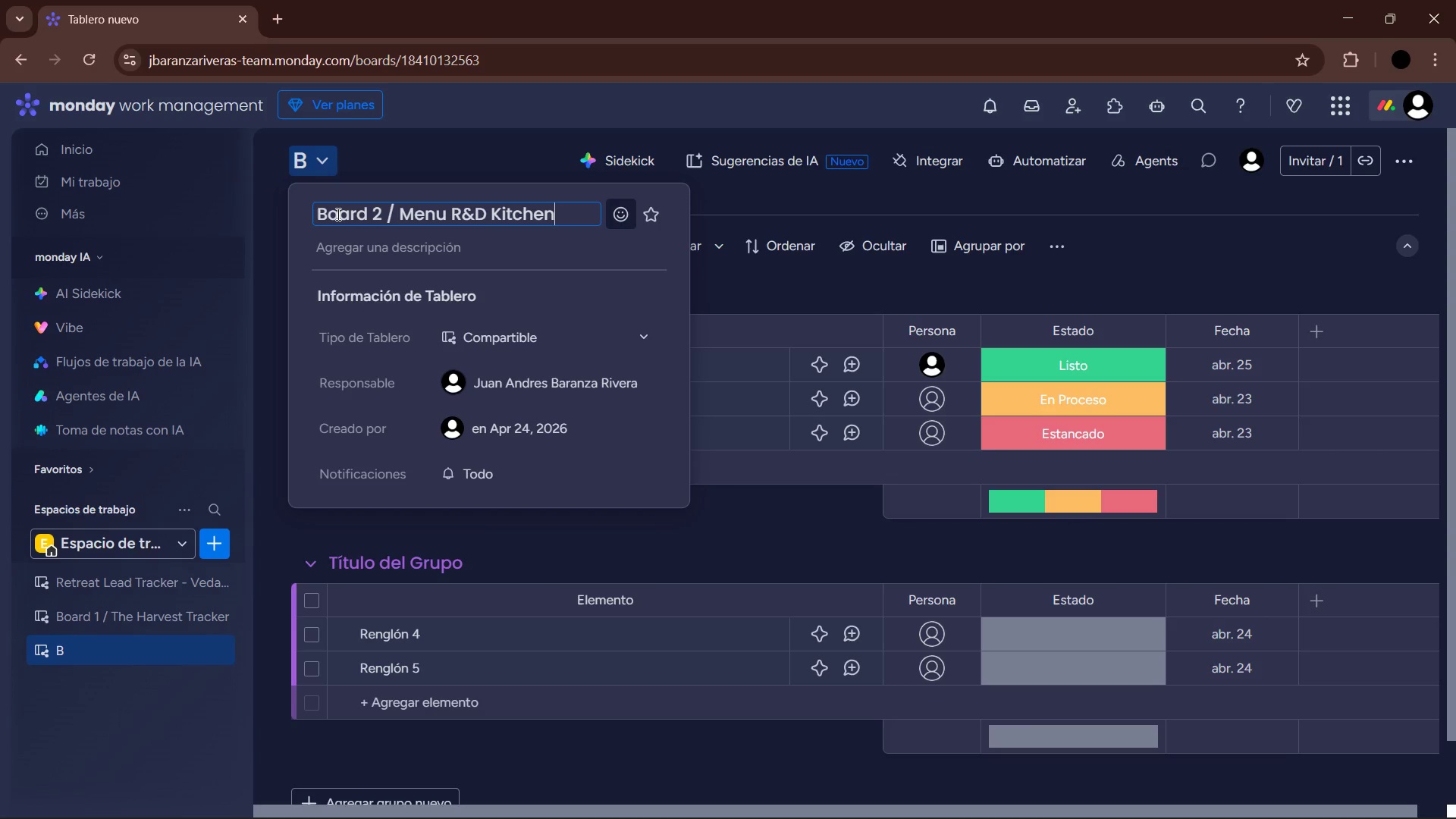 
key(Enter)
 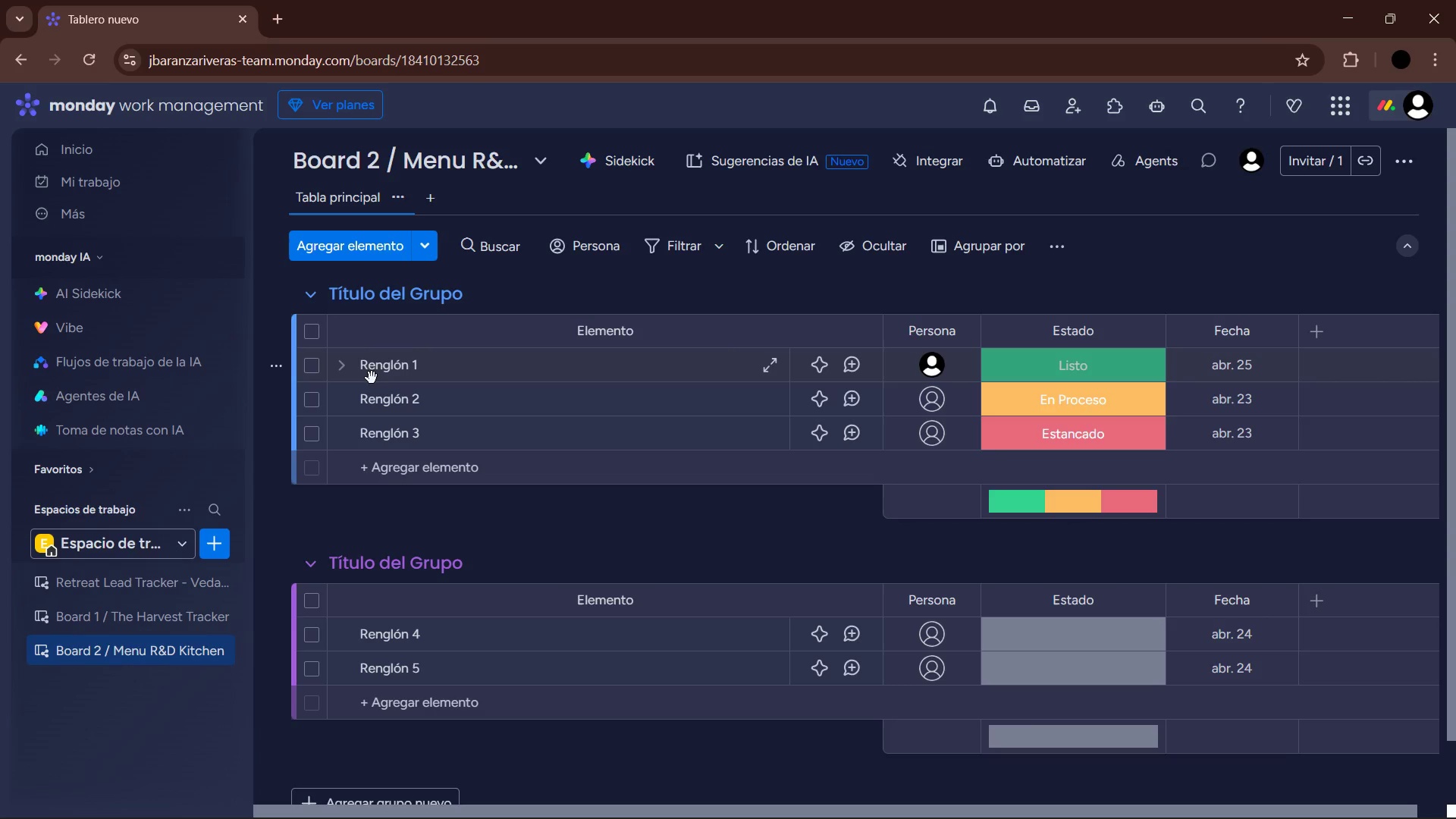 
wait(8.44)
 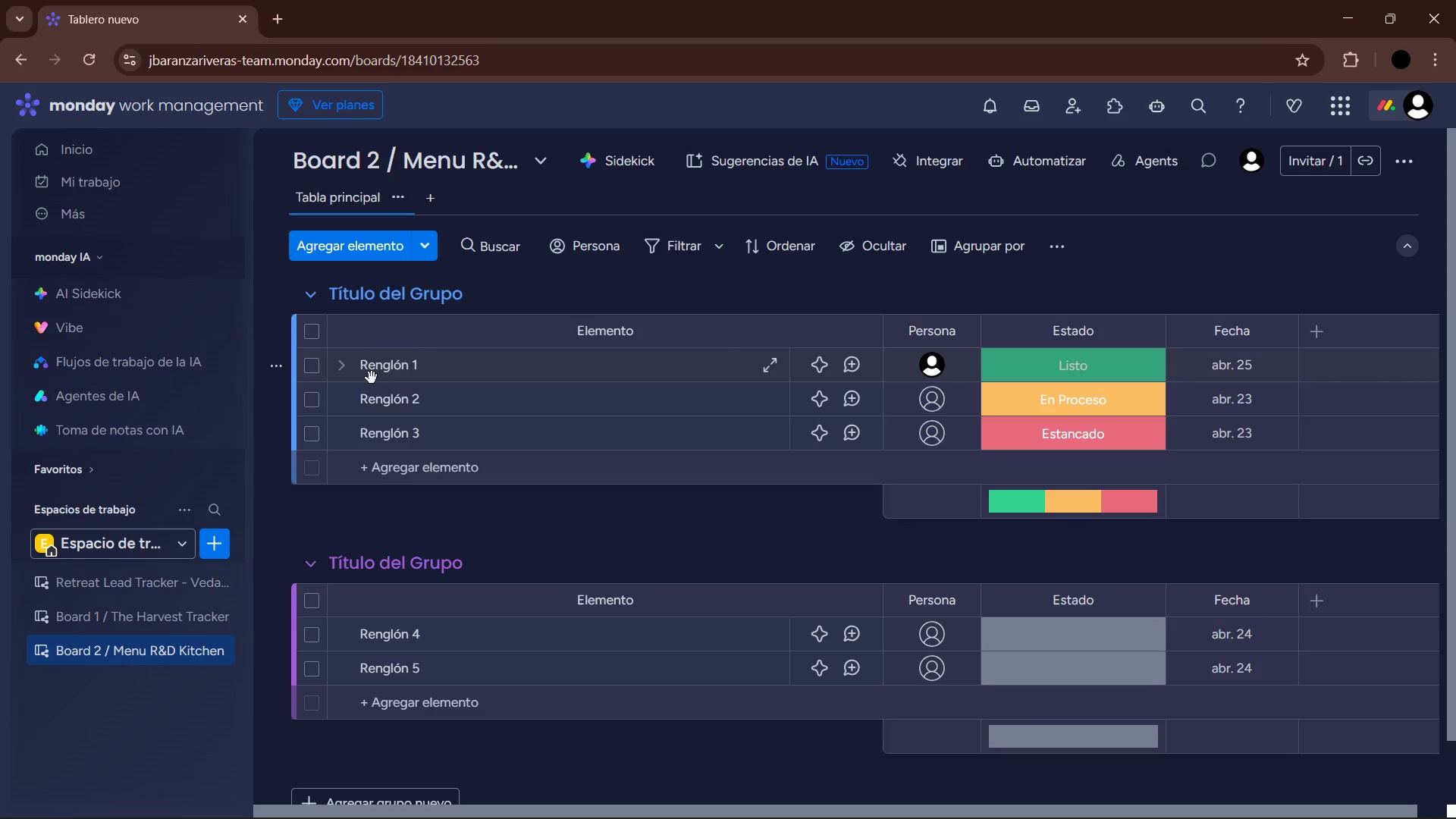 
left_click_drag(start_coordinate=[885, 337], to_coordinate=[670, 344])
 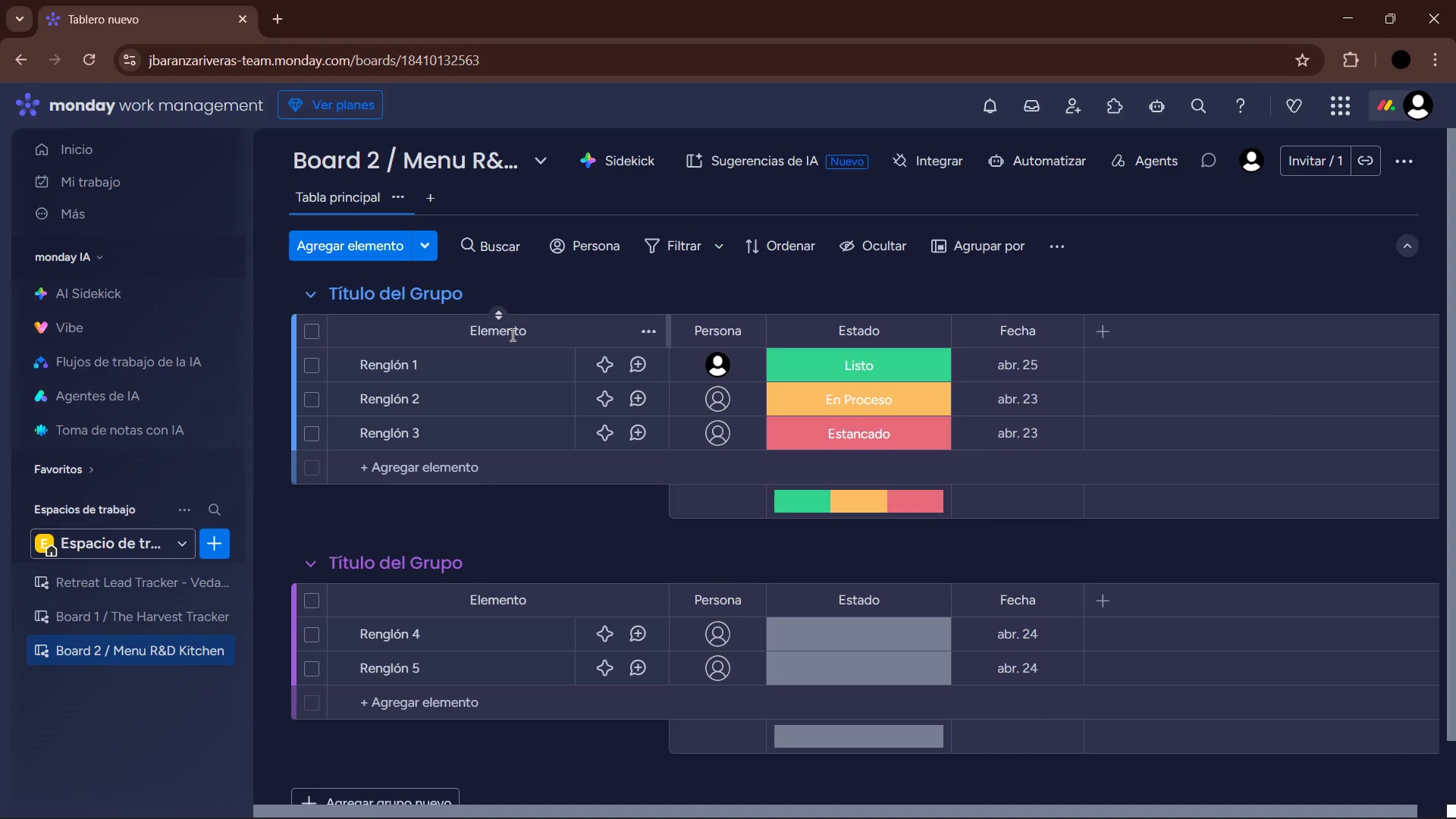 
left_click([511, 331])
 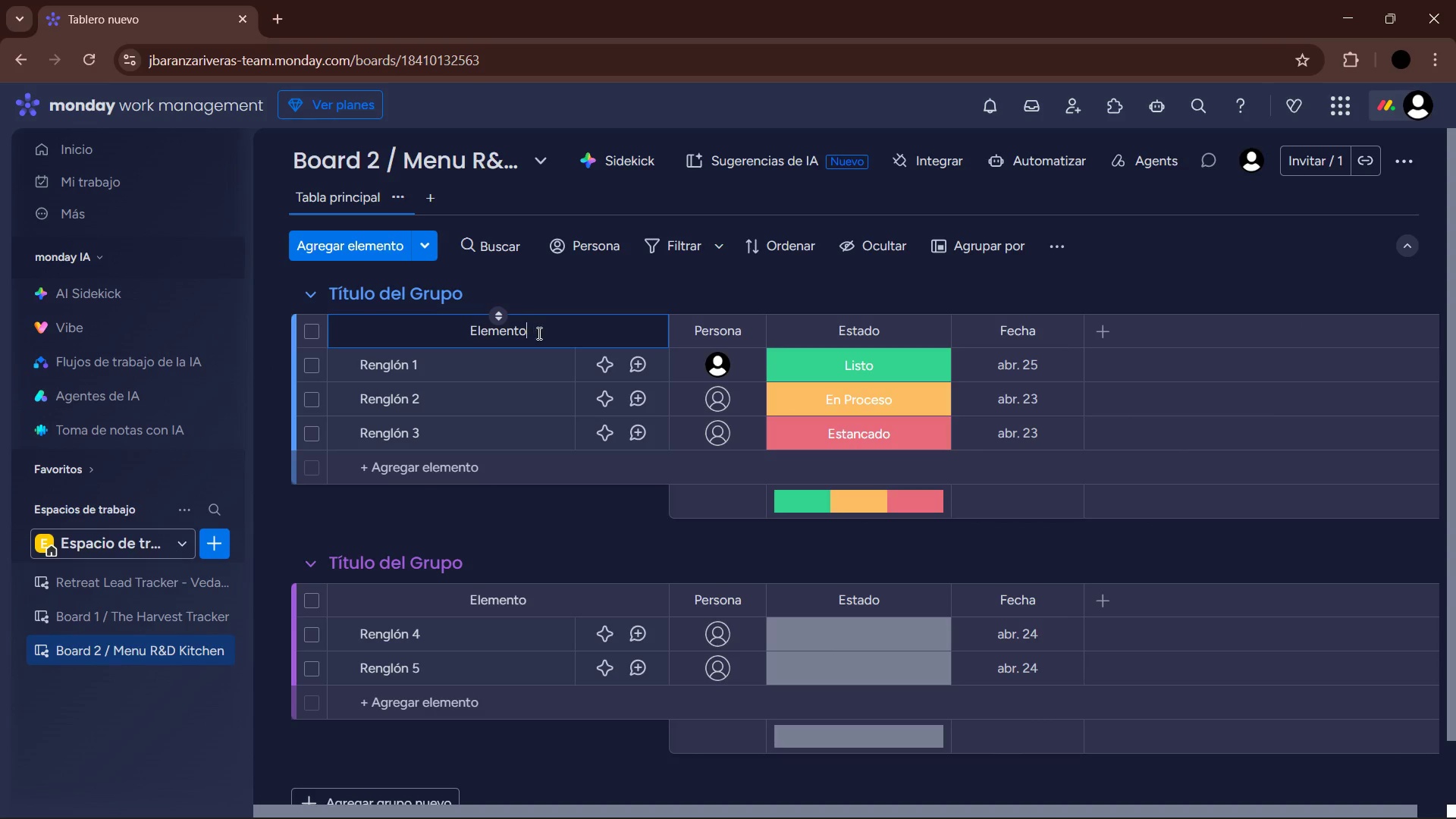 
left_click_drag(start_coordinate=[540, 331], to_coordinate=[440, 337])
 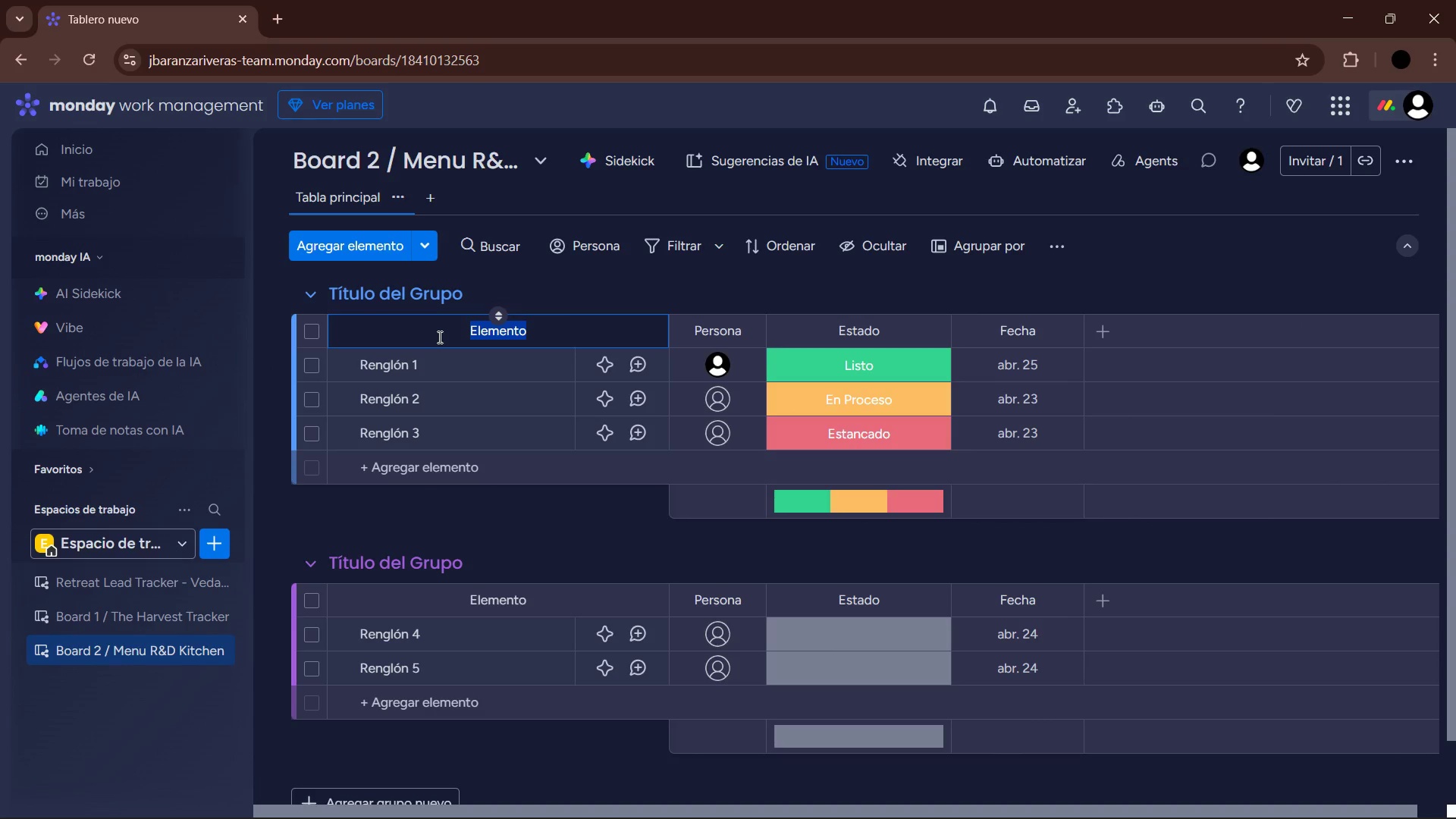 
type(Dish Name)
 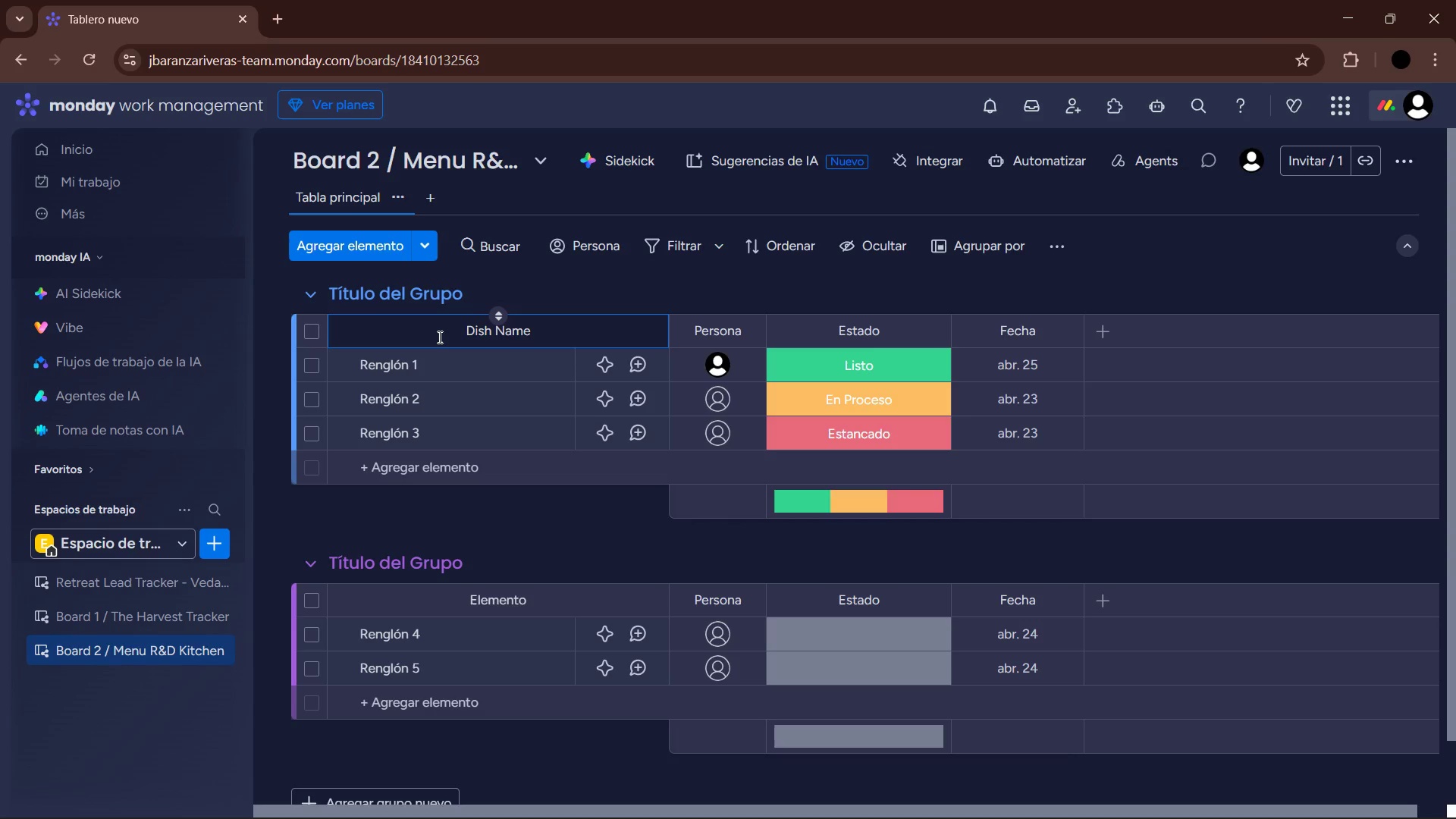 
wait(100.8)
 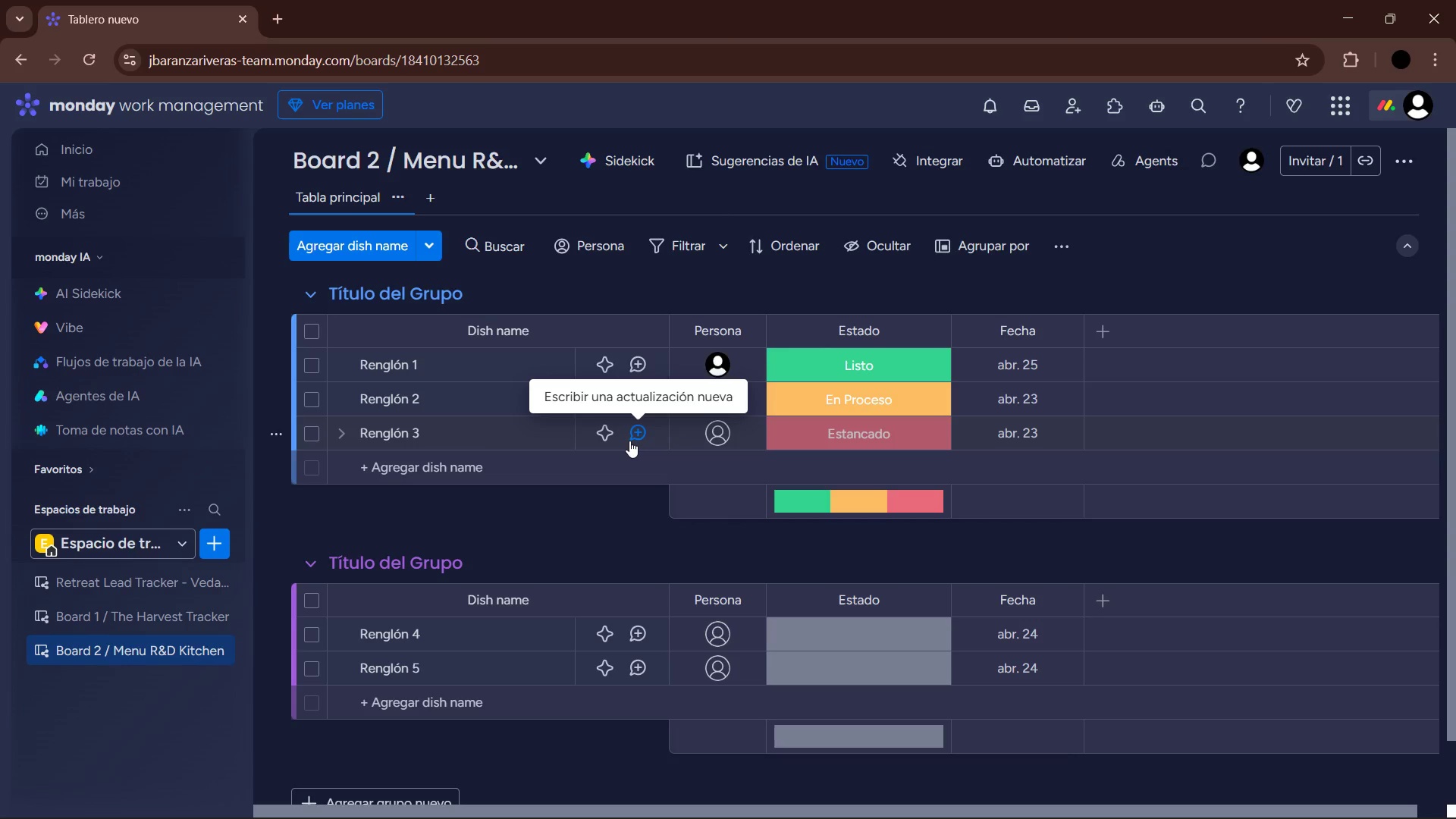 
left_click_drag(start_coordinate=[667, 330], to_coordinate=[575, 320])
 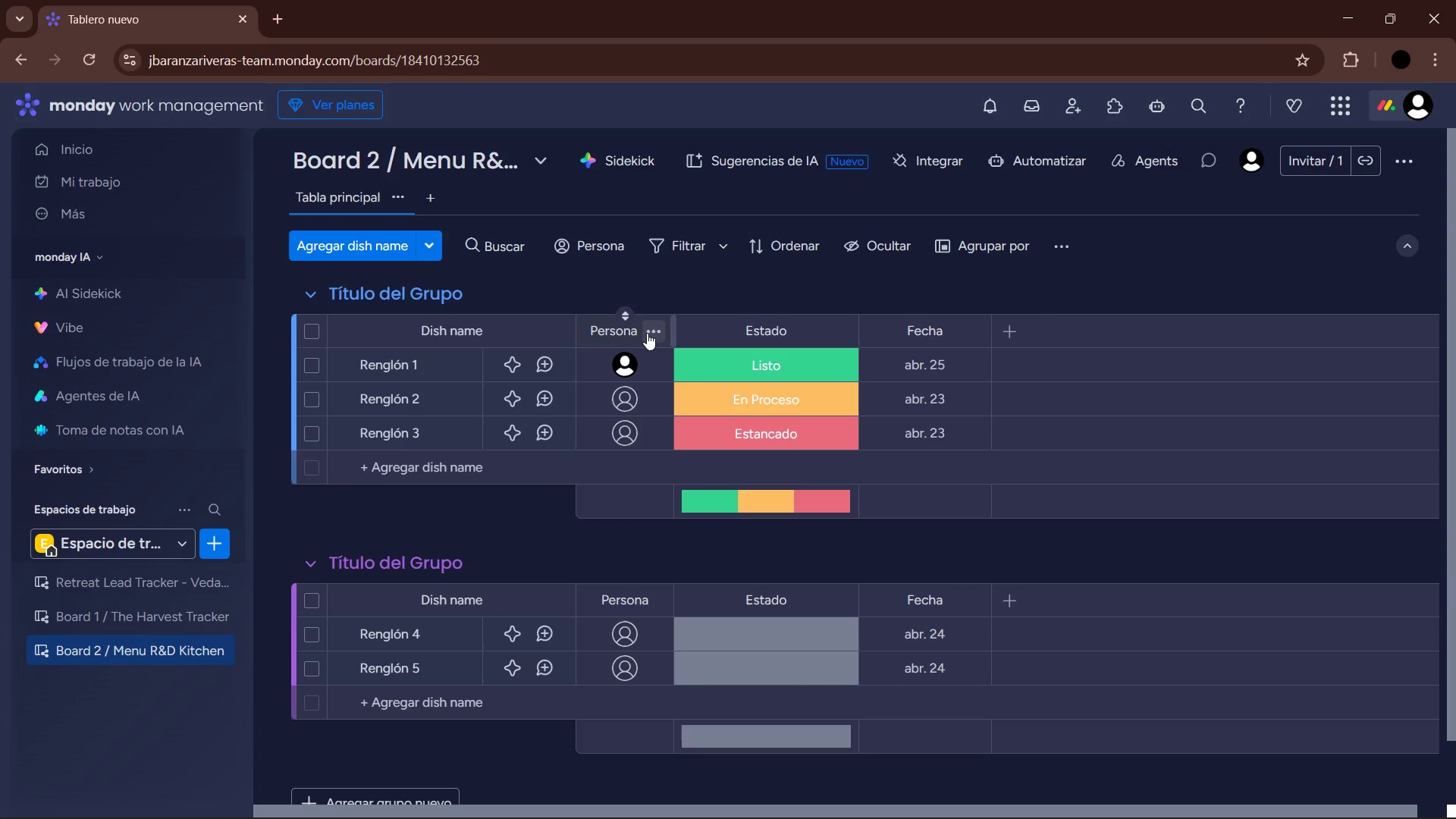 
wait(5.27)
 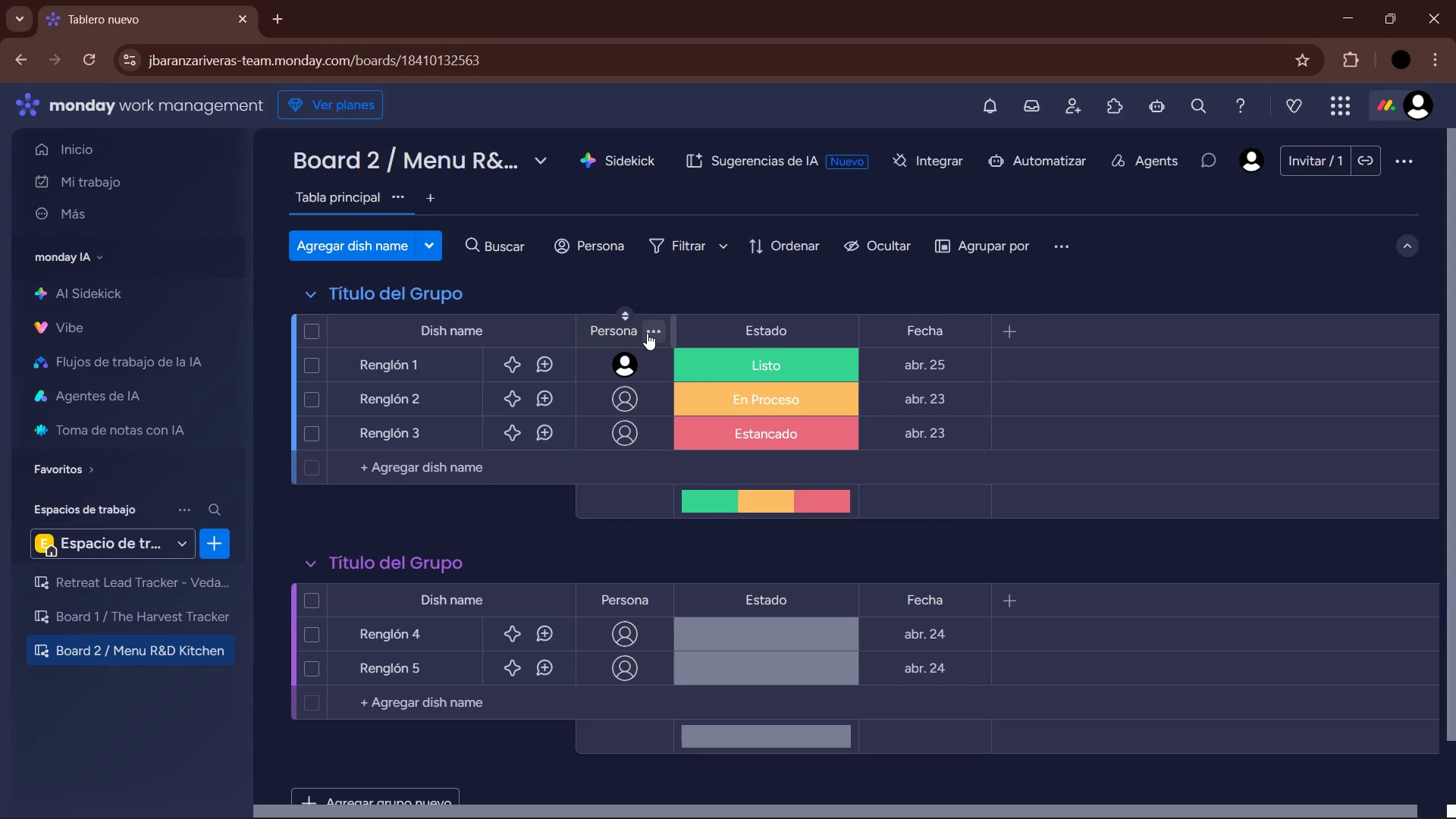 
left_click([664, 337])
 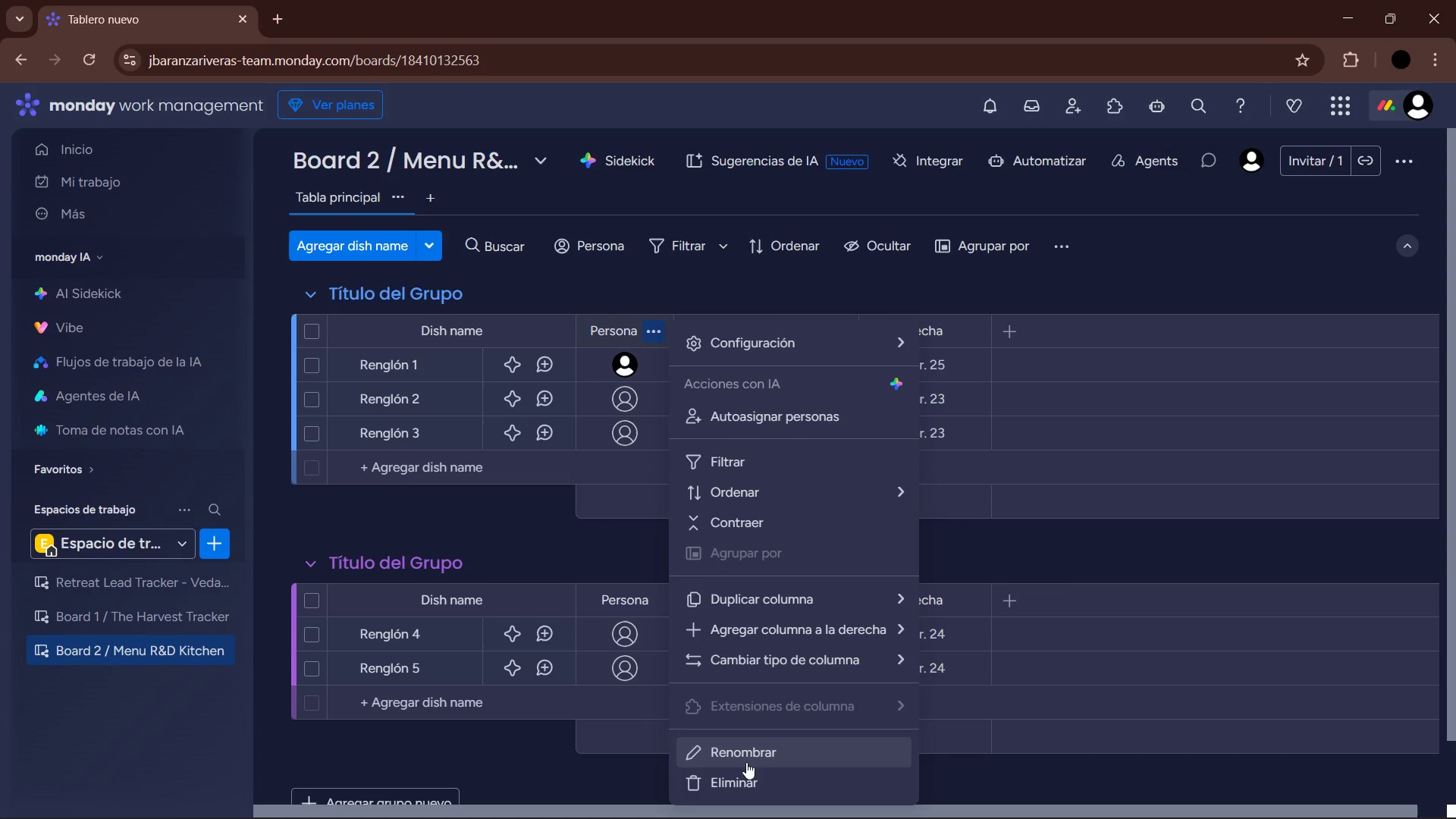 
left_click([746, 777])
 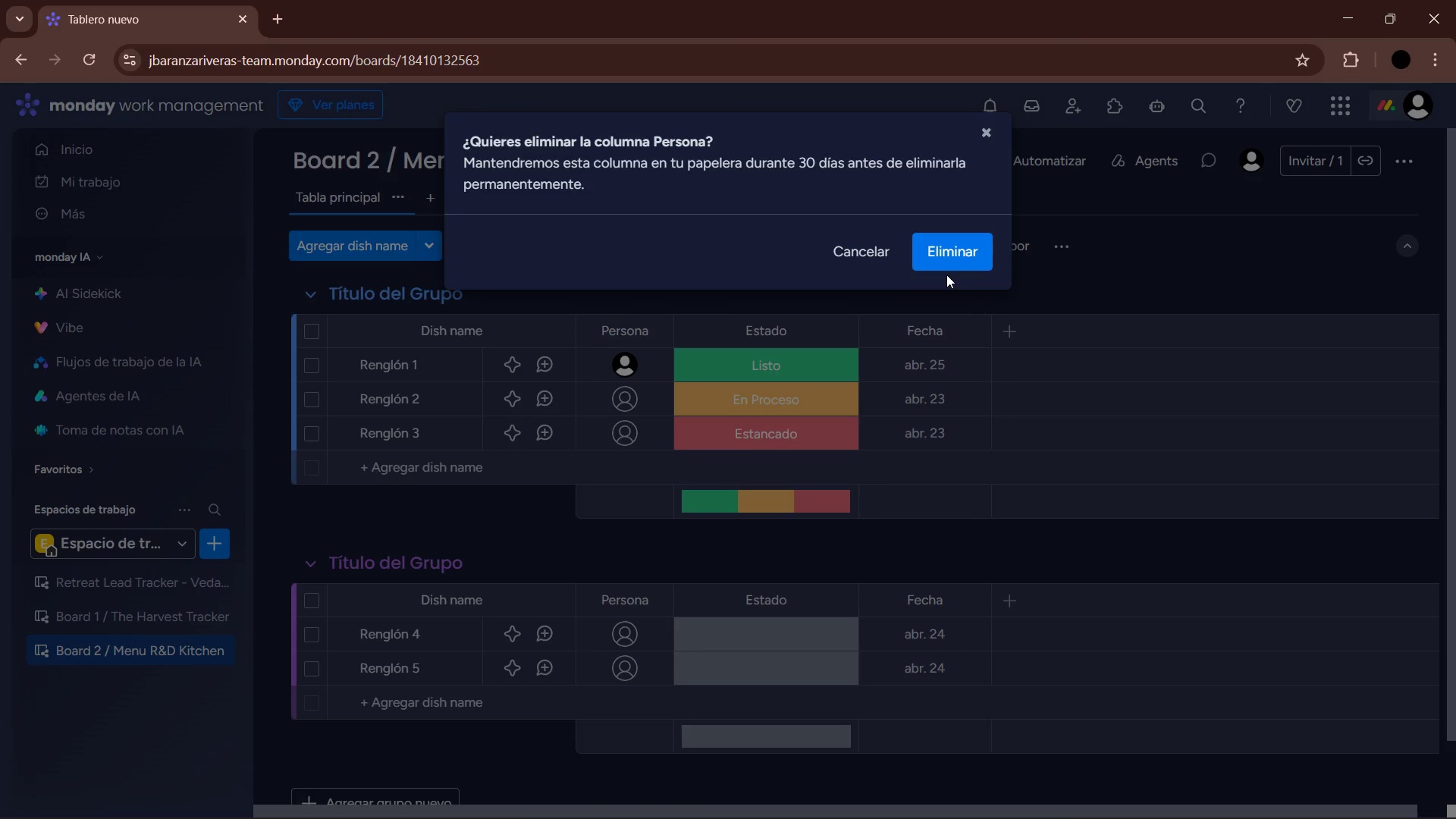 
double_click([946, 262])
 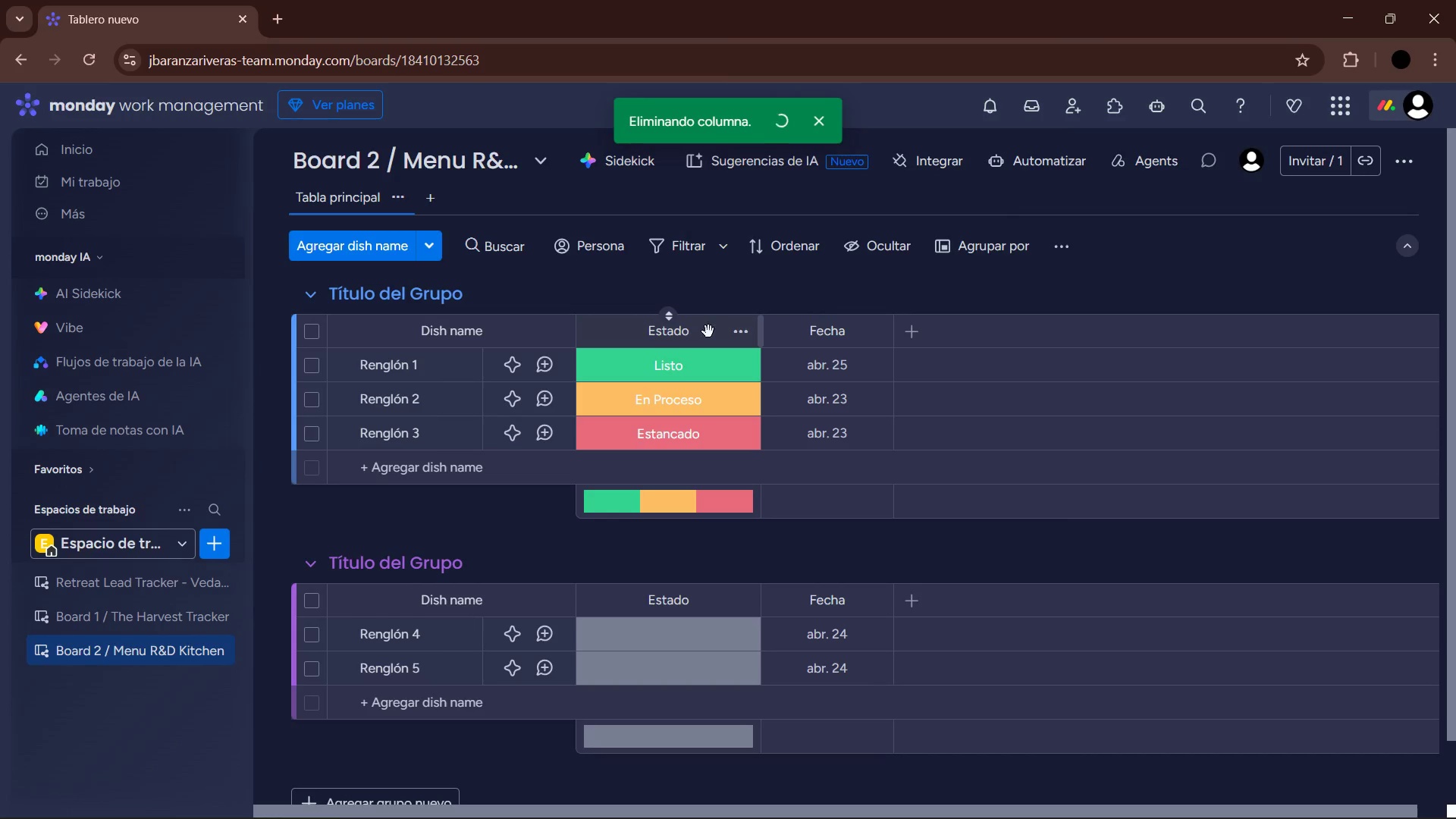 
left_click([742, 329])
 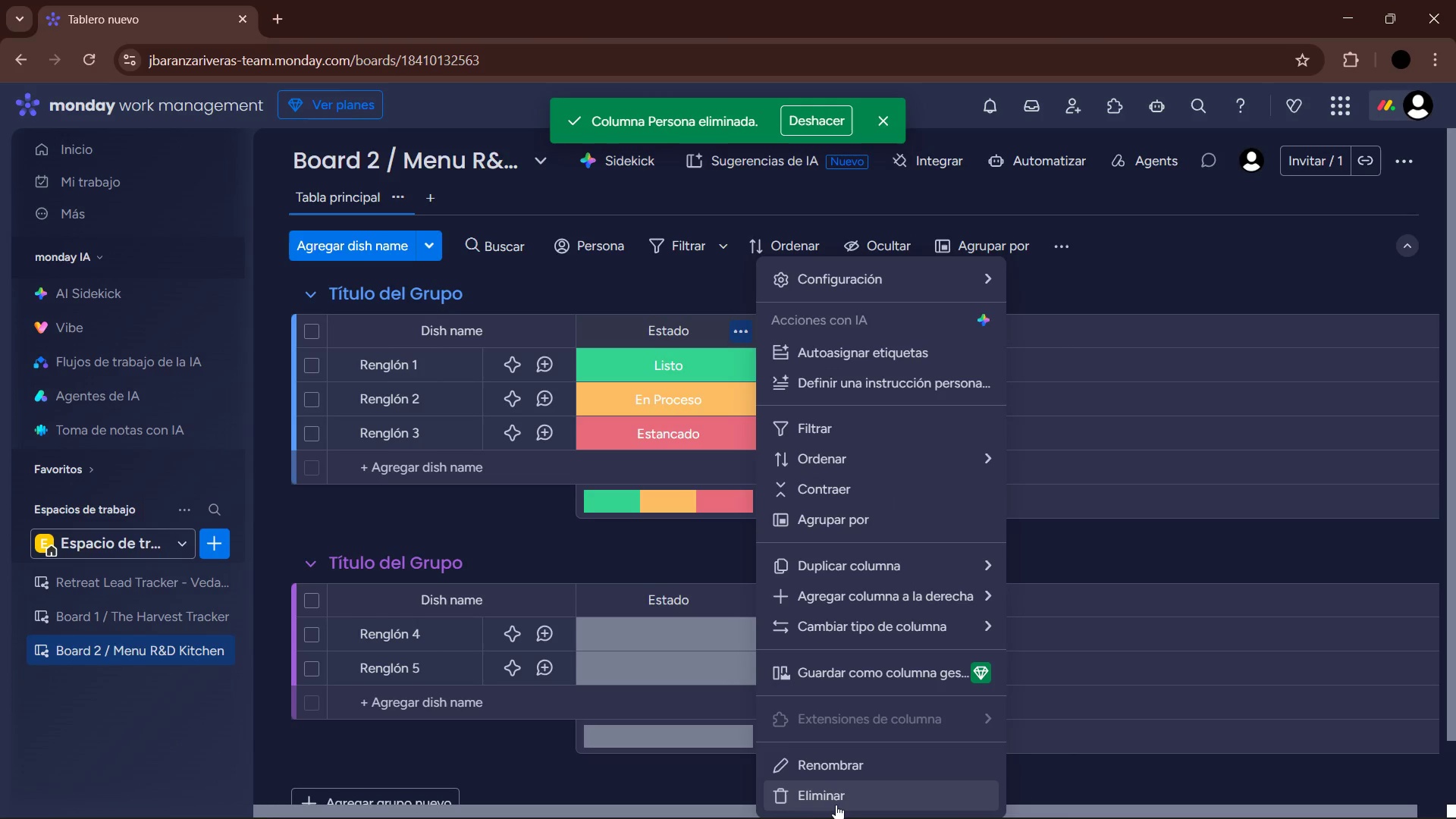 
left_click([837, 804])
 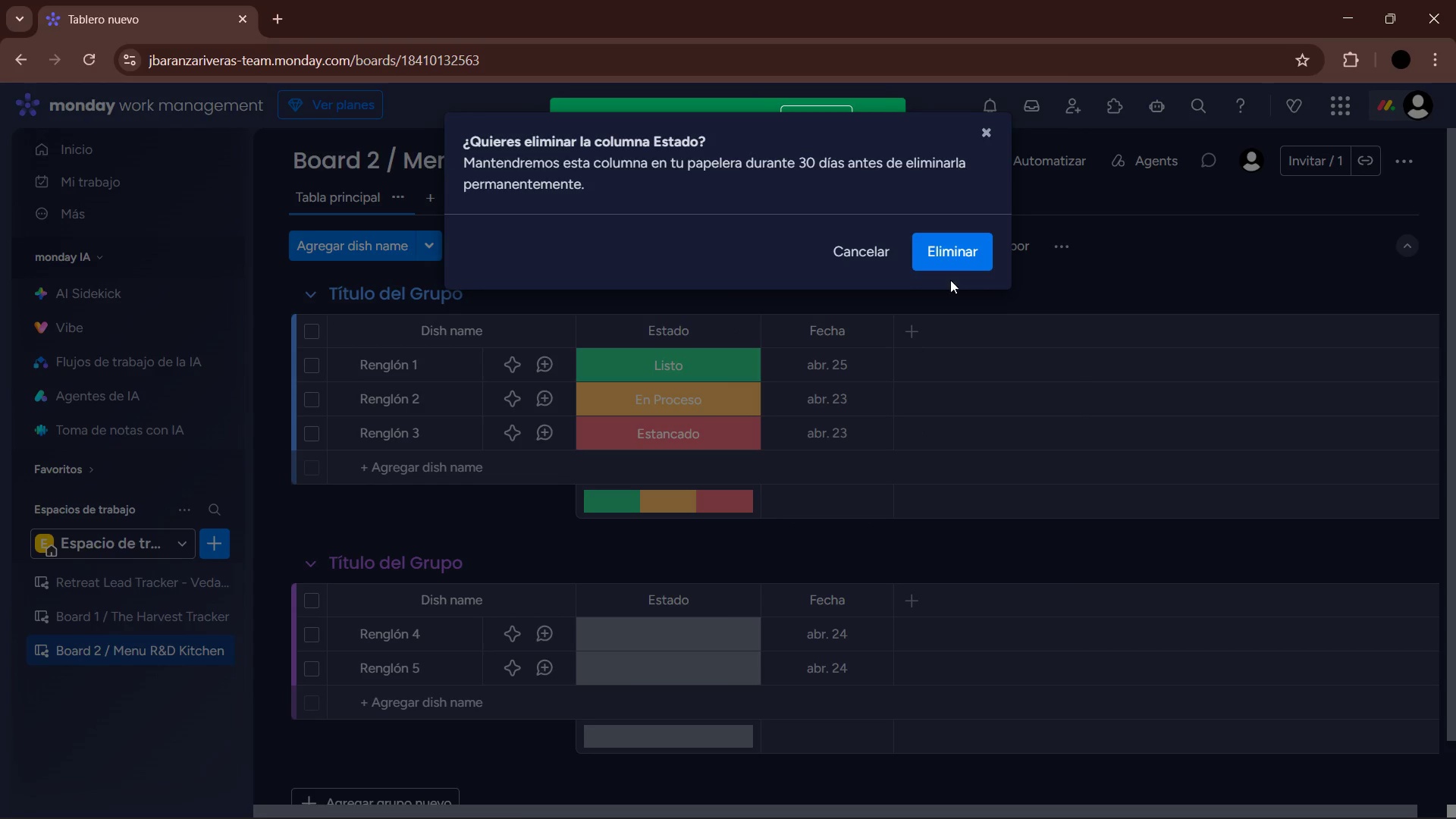 
left_click([965, 250])
 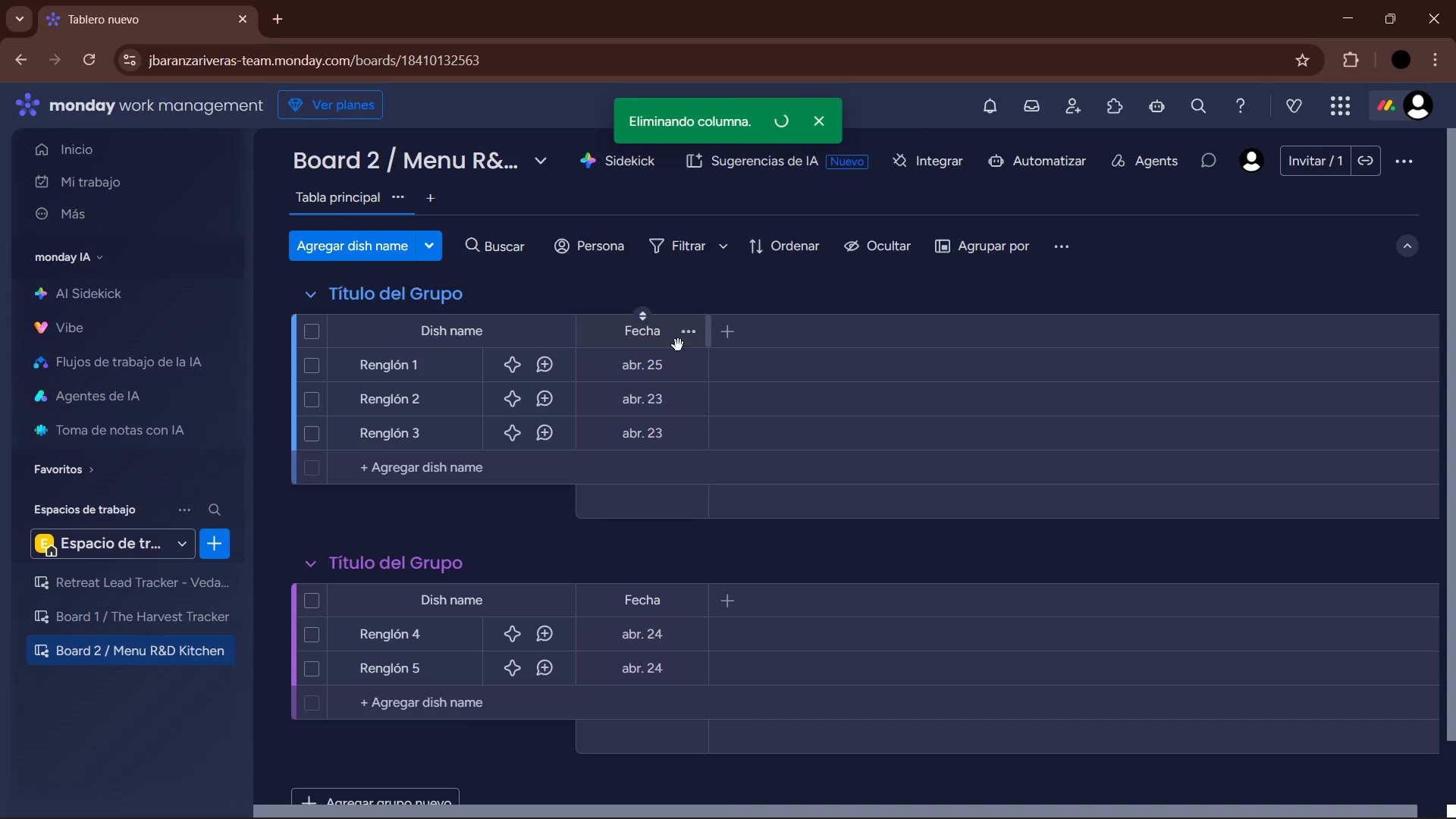 
left_click([695, 337])
 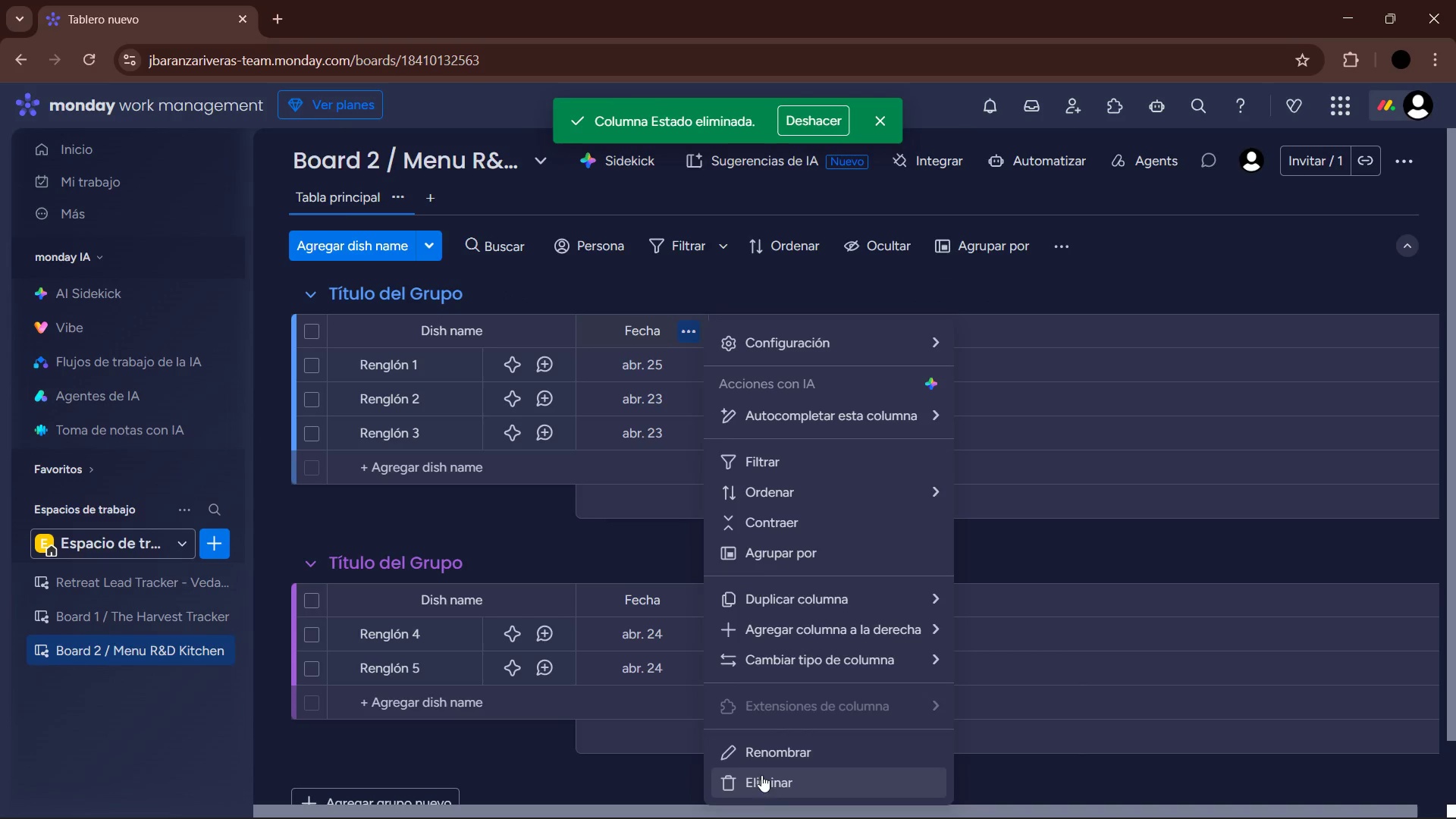 
left_click([780, 785])
 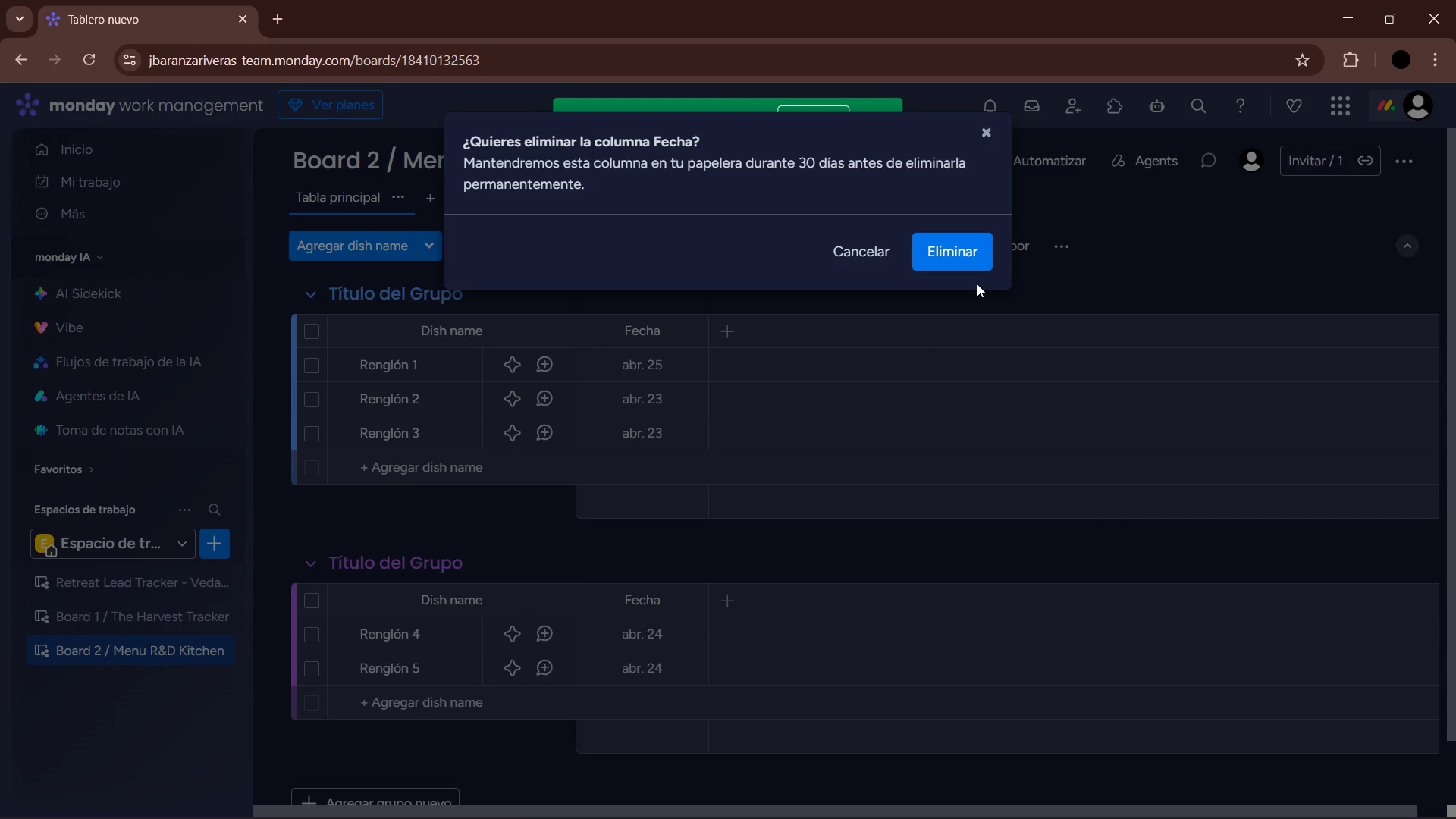 
left_click([965, 266])
 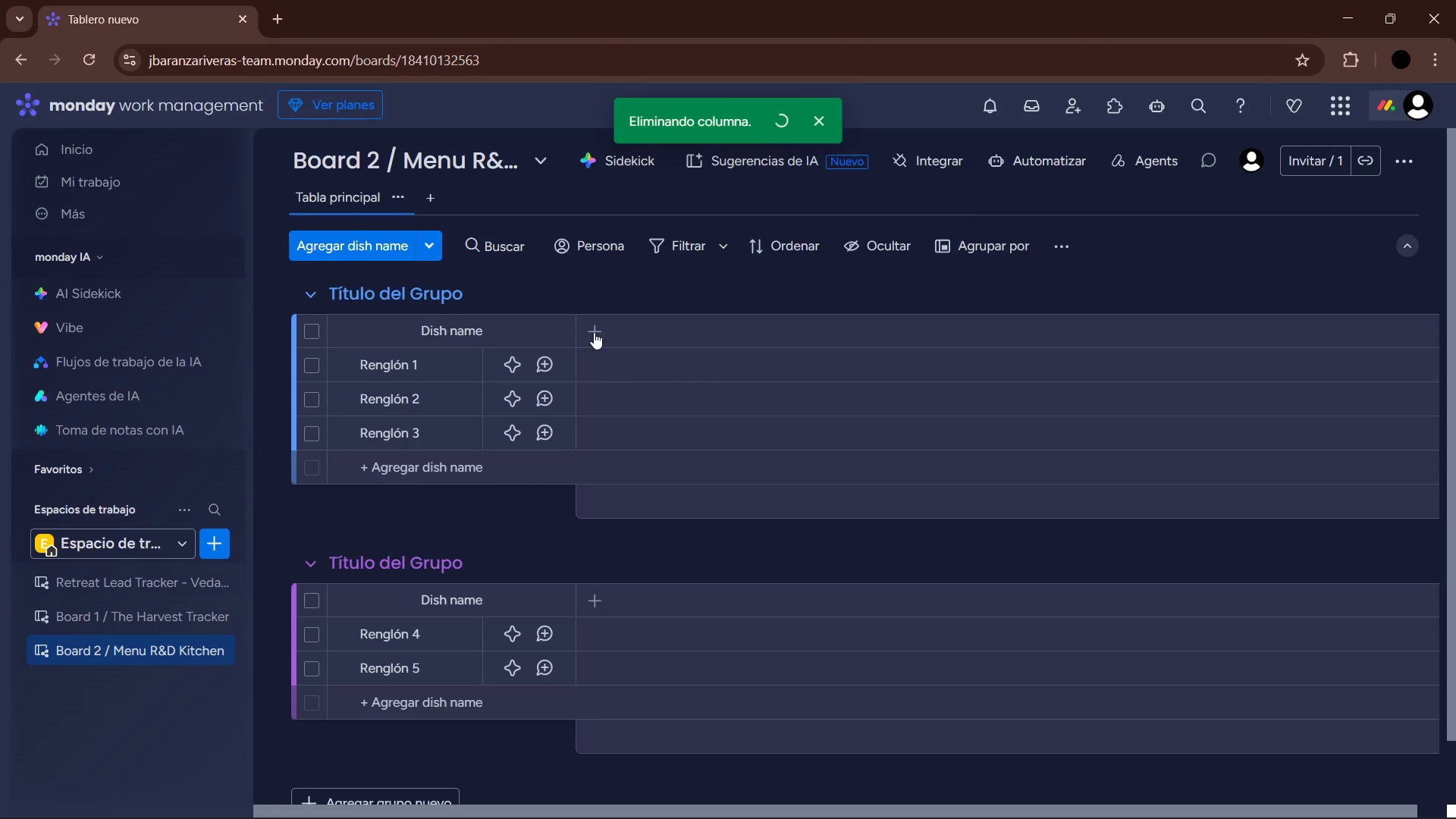 
left_click([587, 333])
 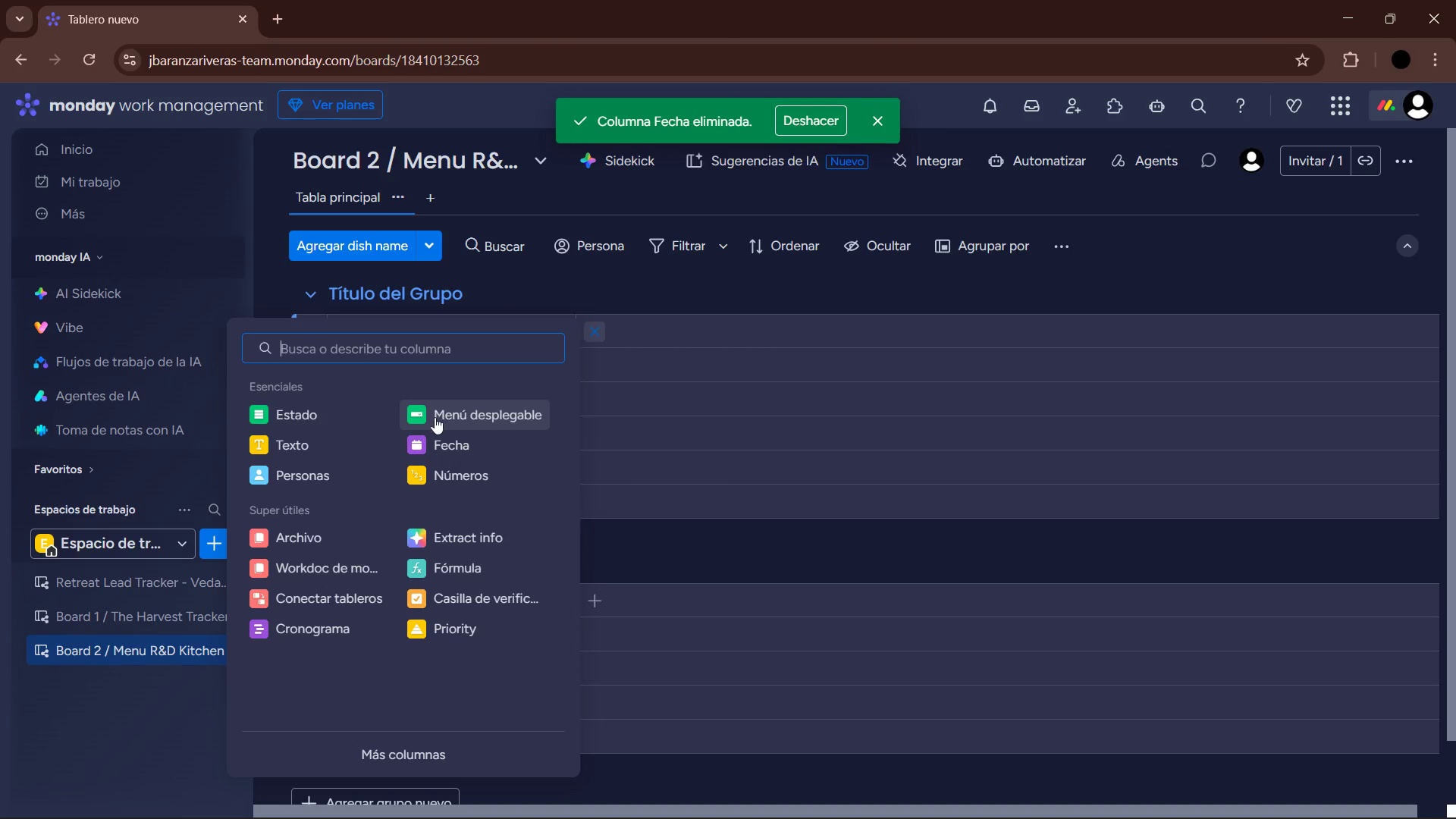 
left_click([313, 475])
 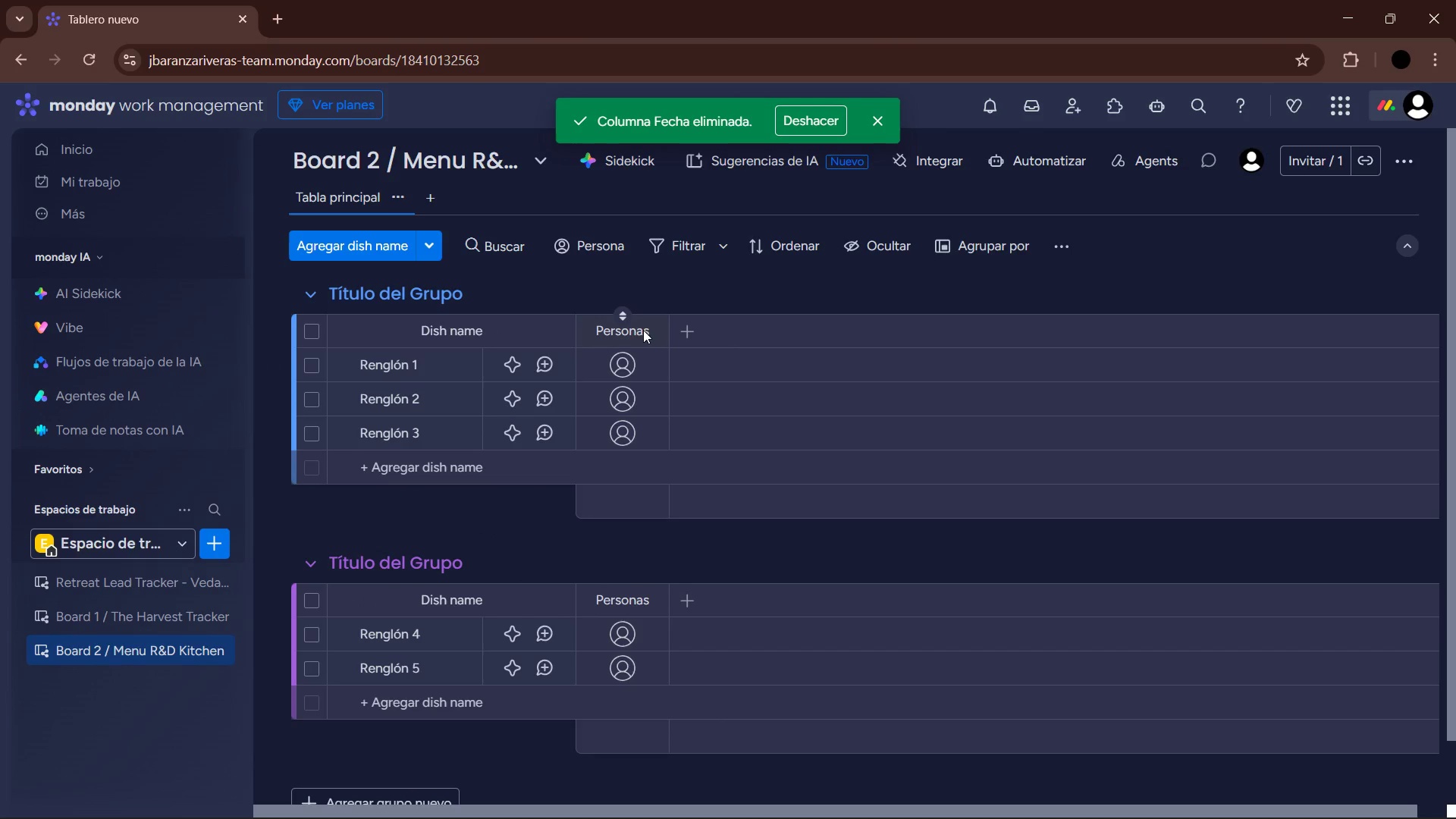 
left_click([632, 327])
 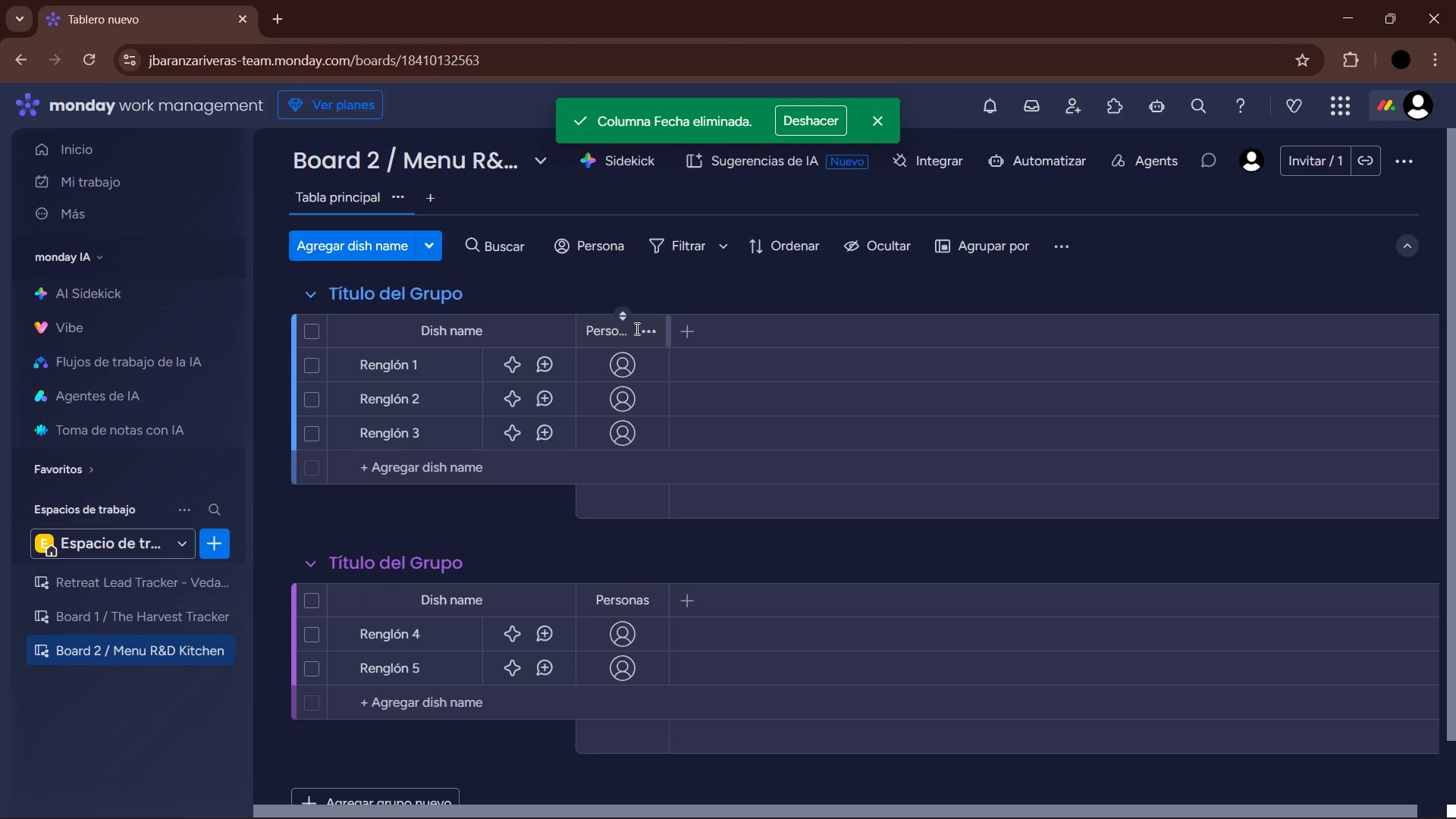 
left_click([624, 328])
 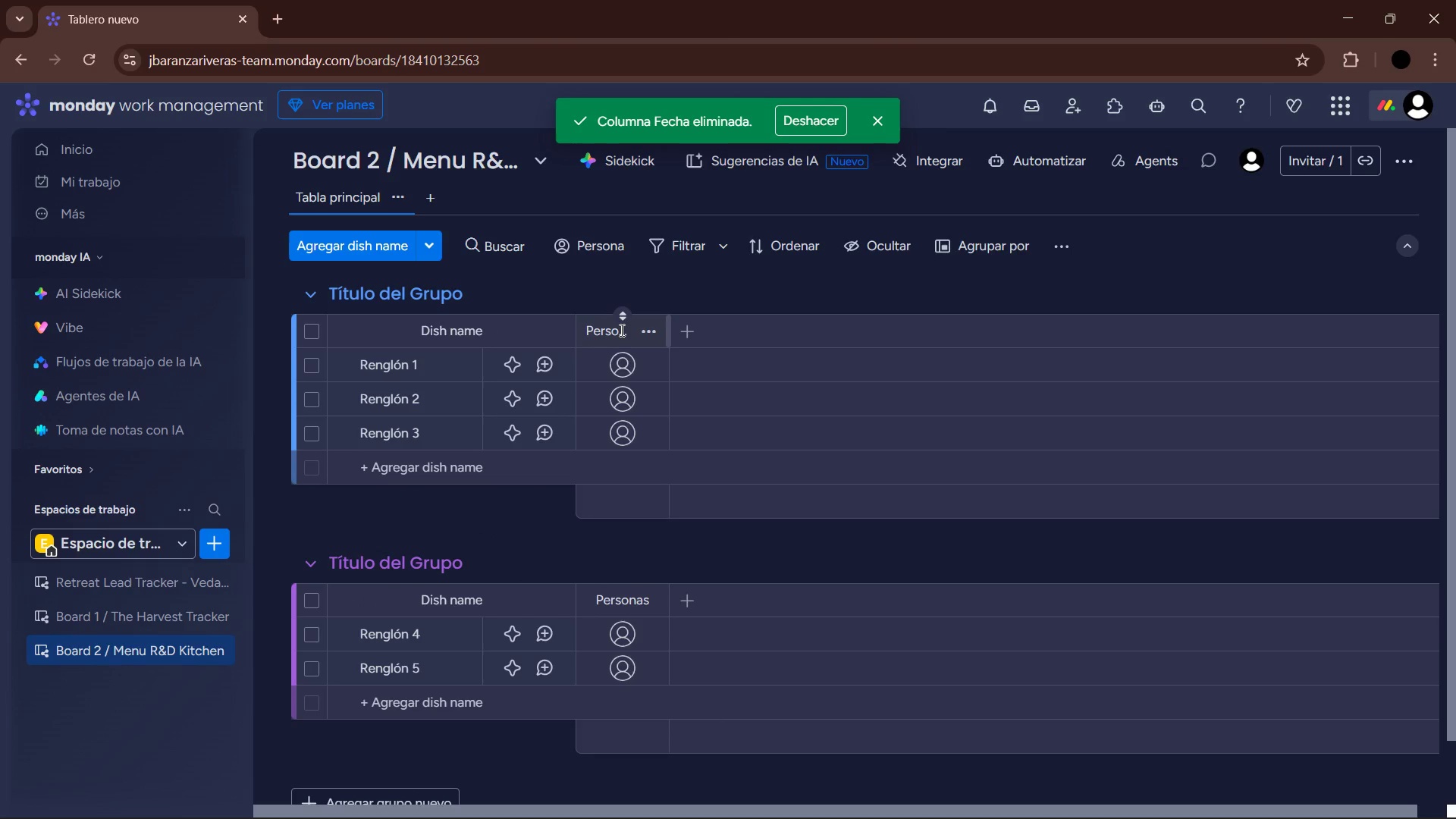 
left_click([618, 331])
 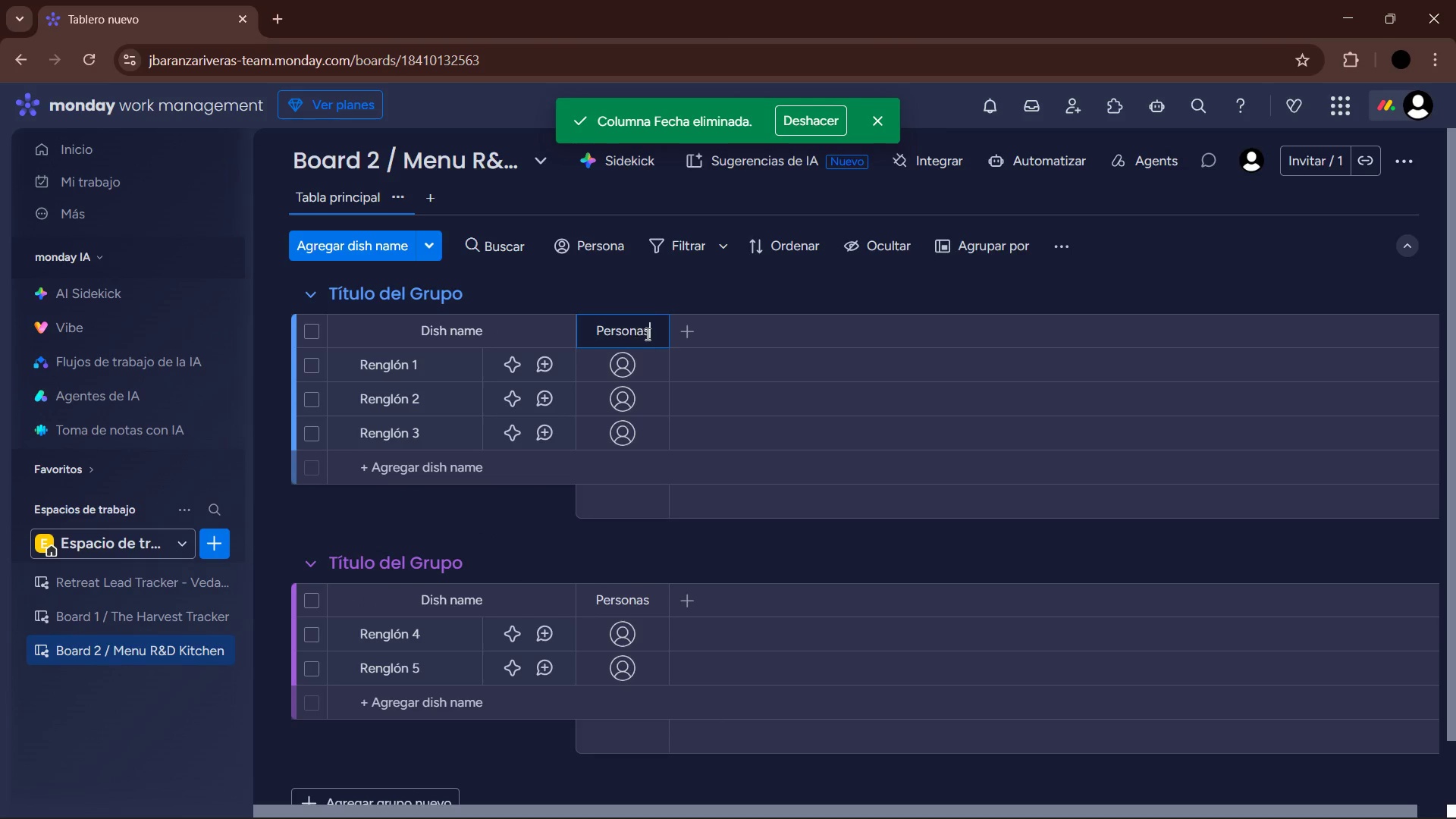 
left_click_drag(start_coordinate=[654, 331], to_coordinate=[582, 337])
 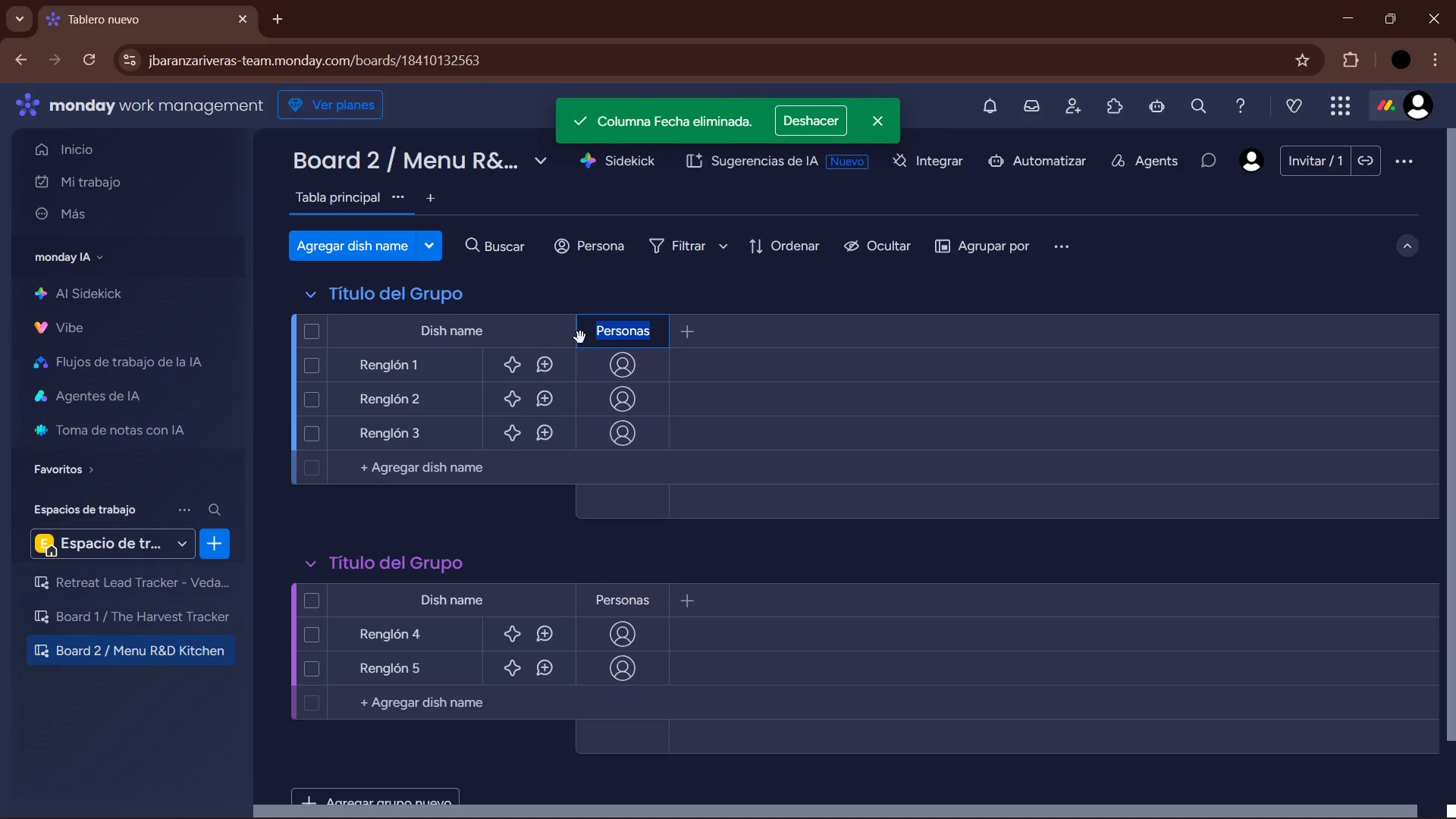 
type(Chefn )
key(Backspace)
type(Assigned)
 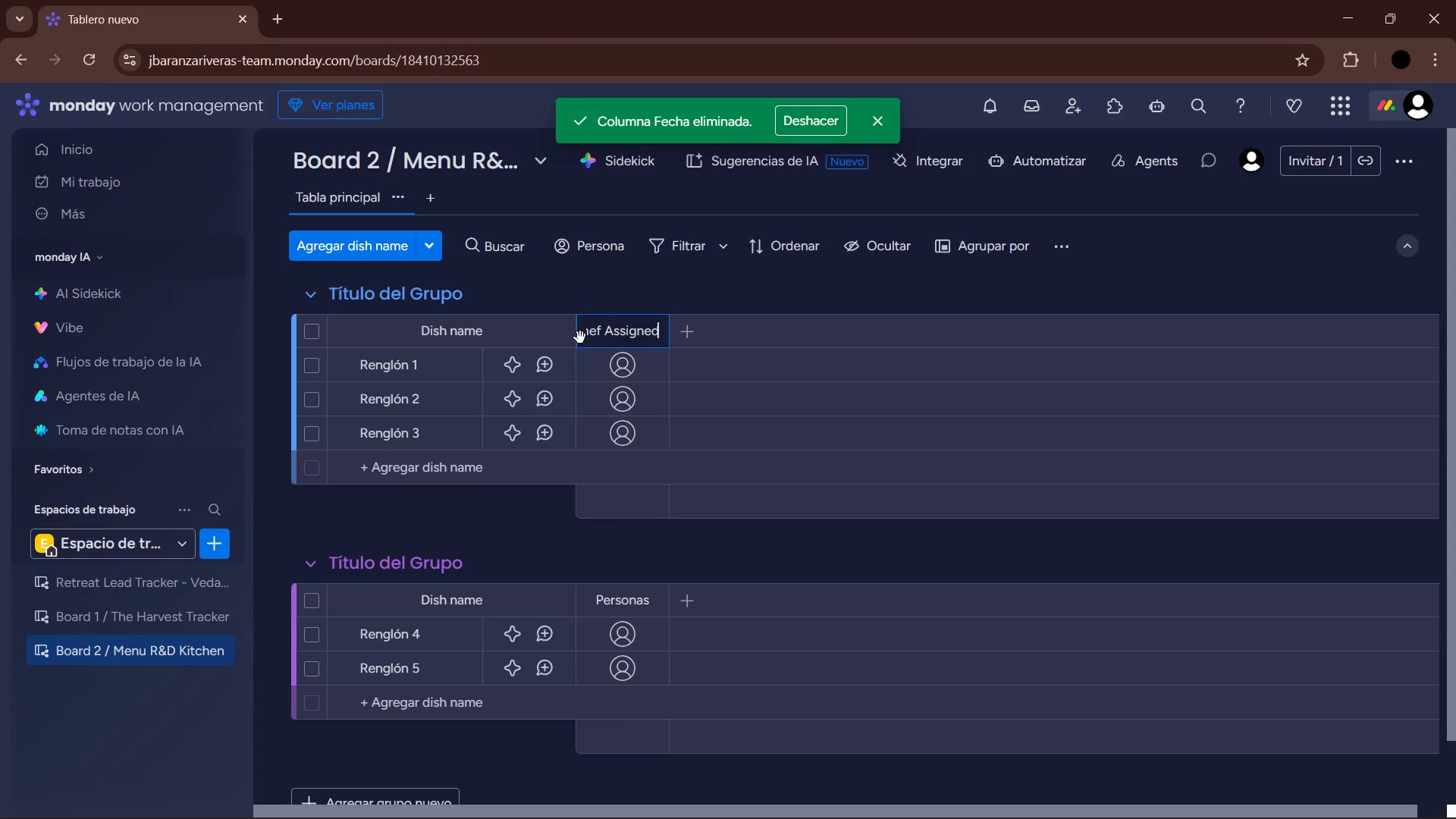 
key(Enter)
 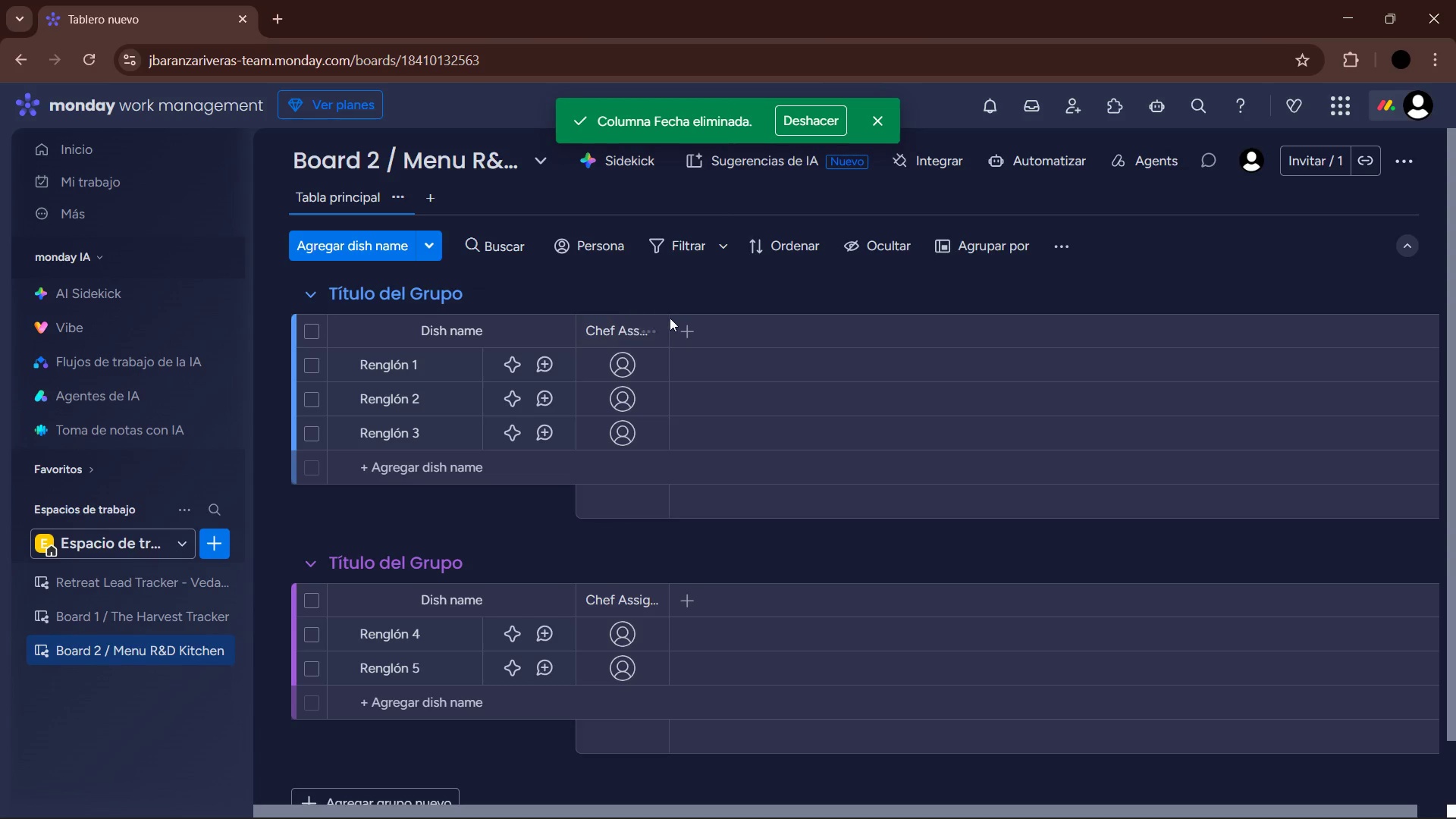 
left_click([664, 318])
 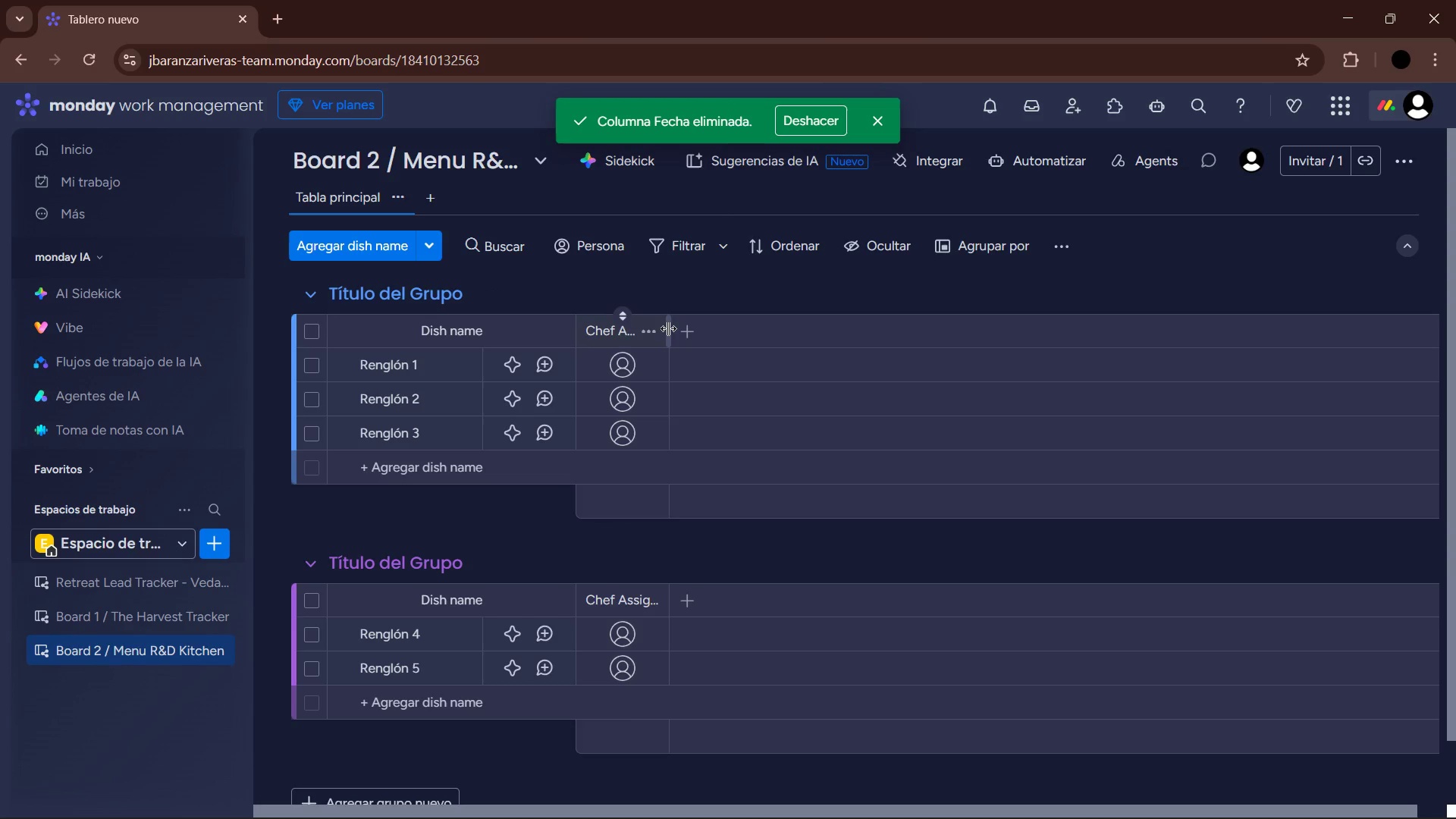 
left_click_drag(start_coordinate=[667, 328], to_coordinate=[681, 328])
 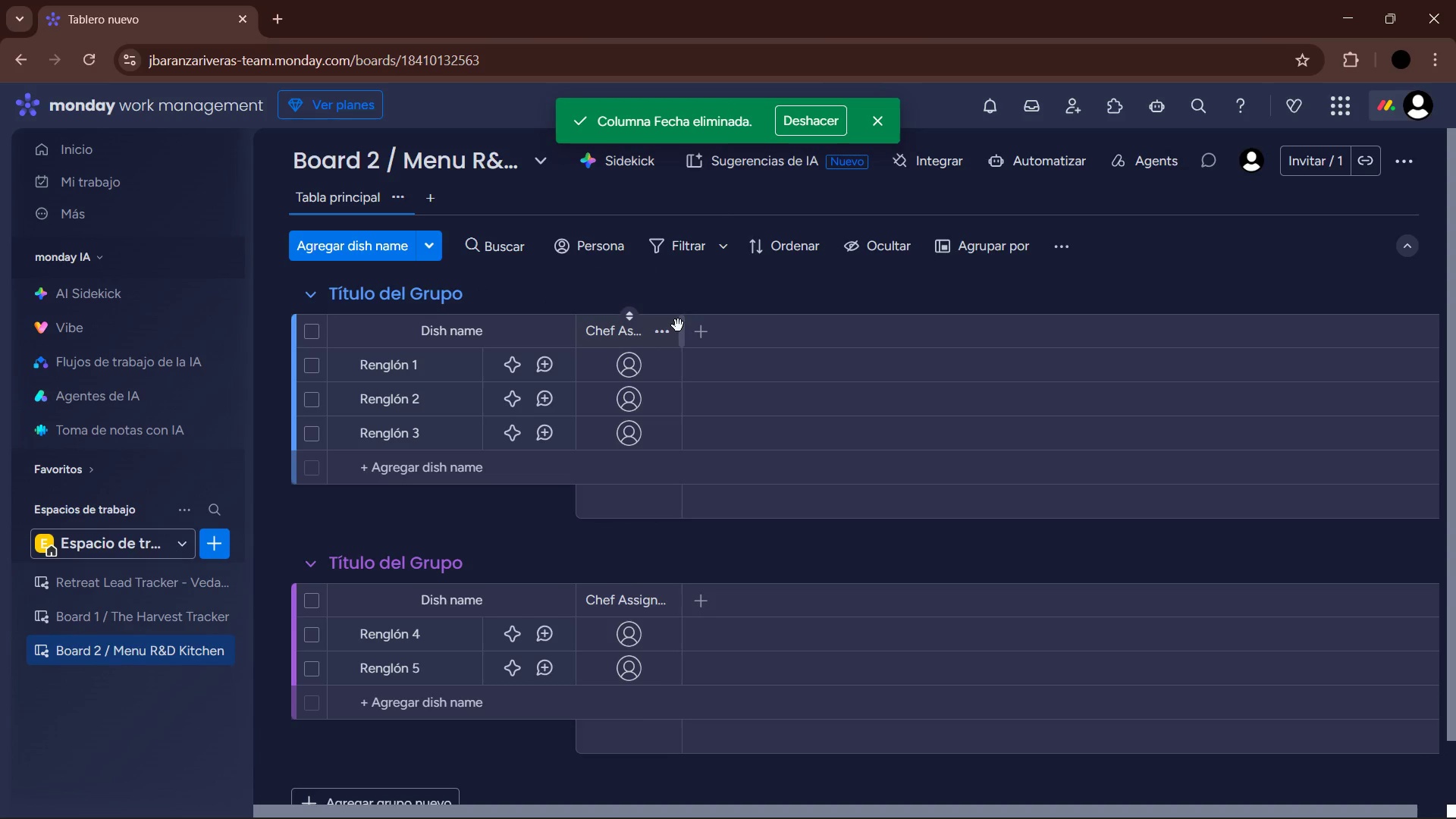 
left_click_drag(start_coordinate=[681, 325], to_coordinate=[688, 325])
 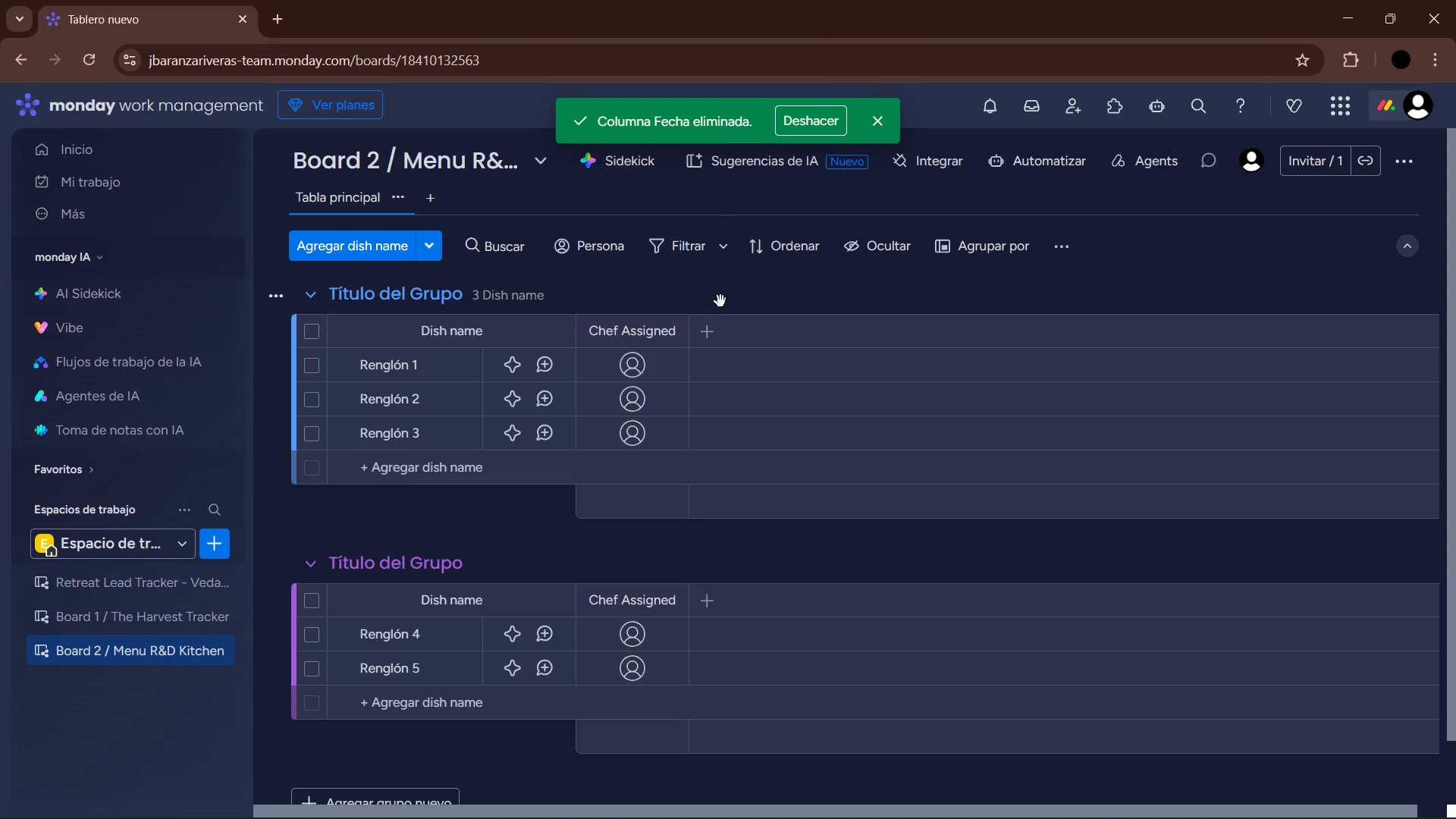 
wait(5.66)
 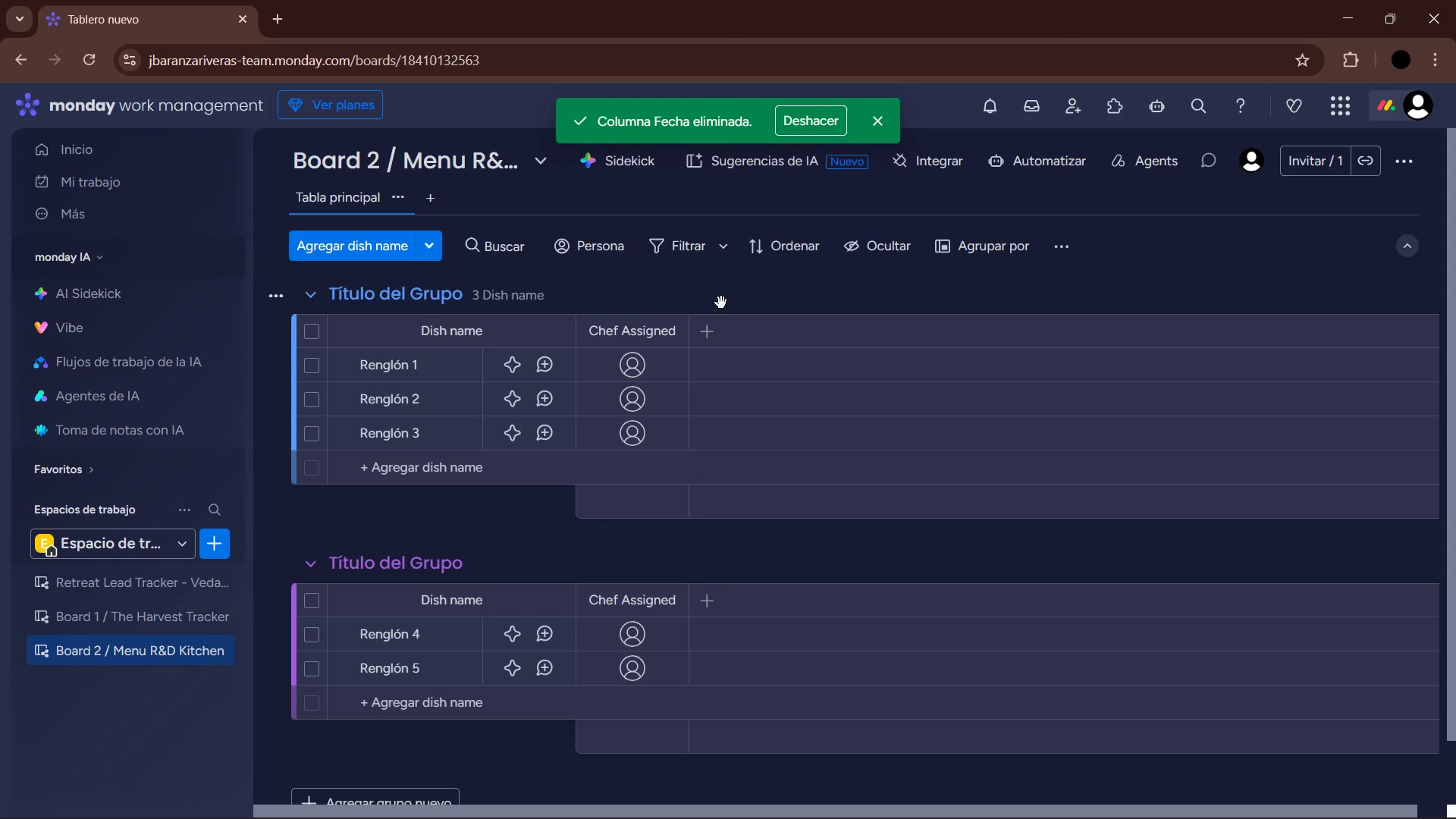 
left_click([711, 329])
 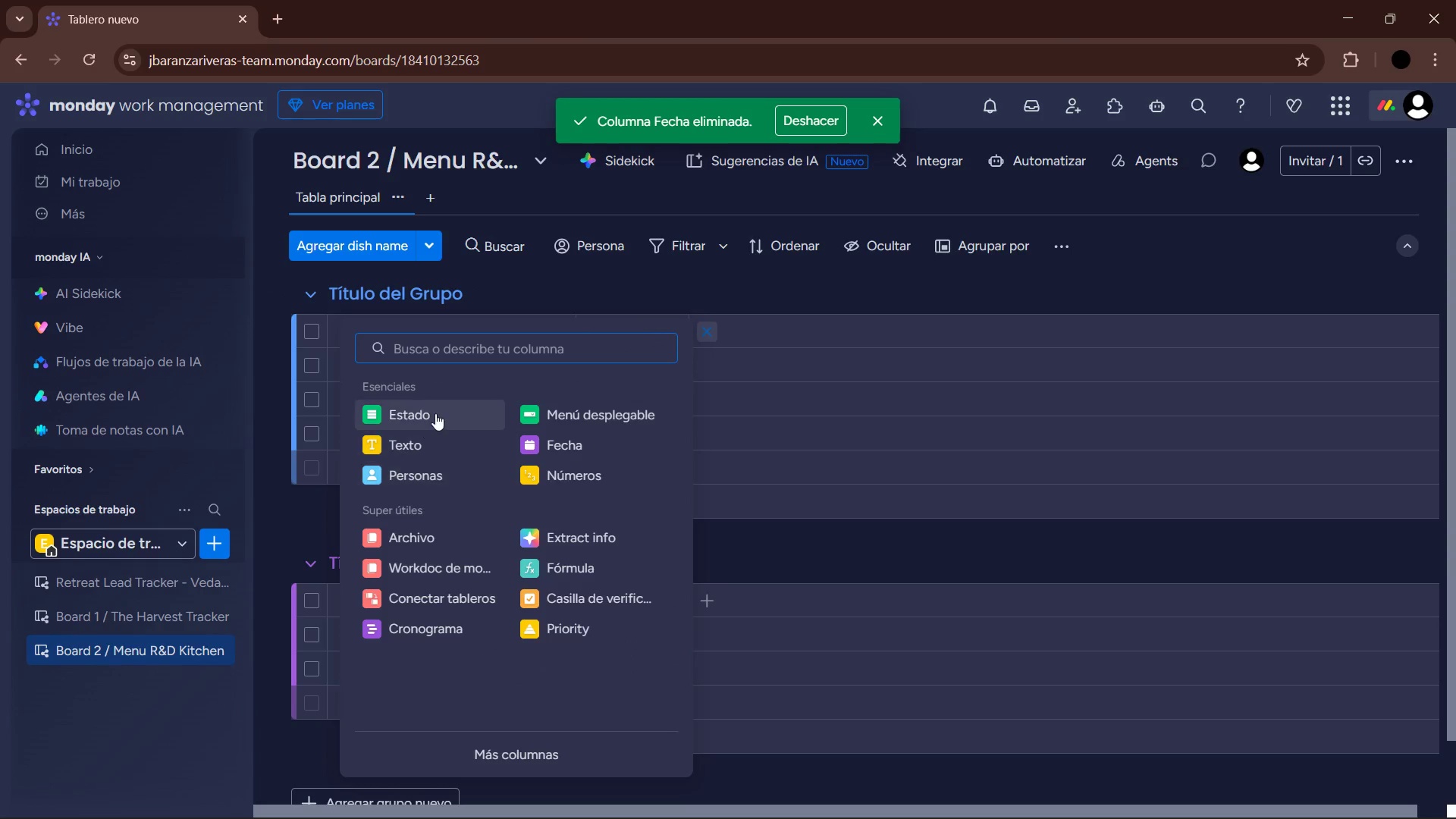 
left_click([437, 421])
 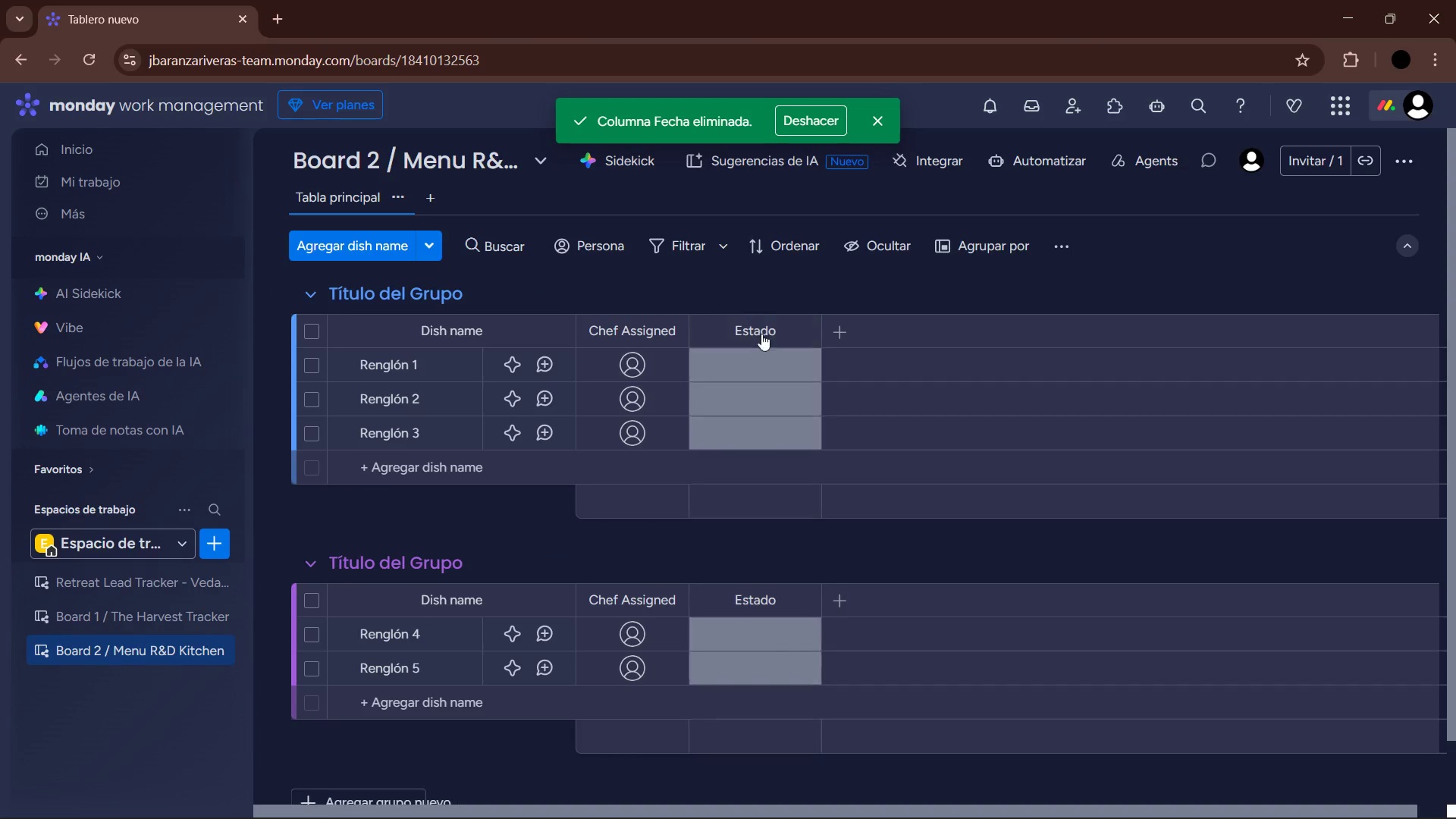 
left_click([767, 329])
 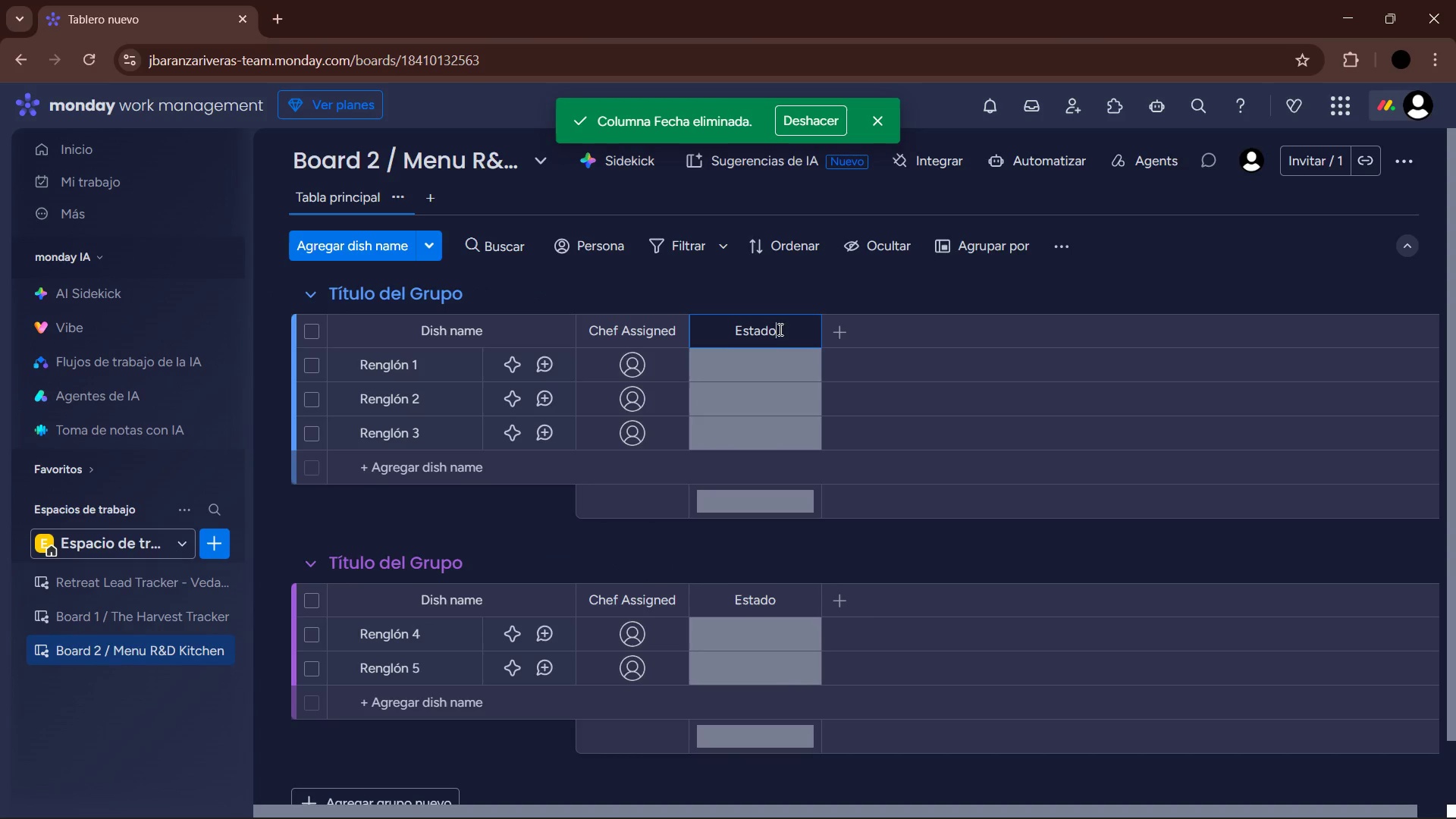 
left_click_drag(start_coordinate=[780, 329], to_coordinate=[731, 330])
 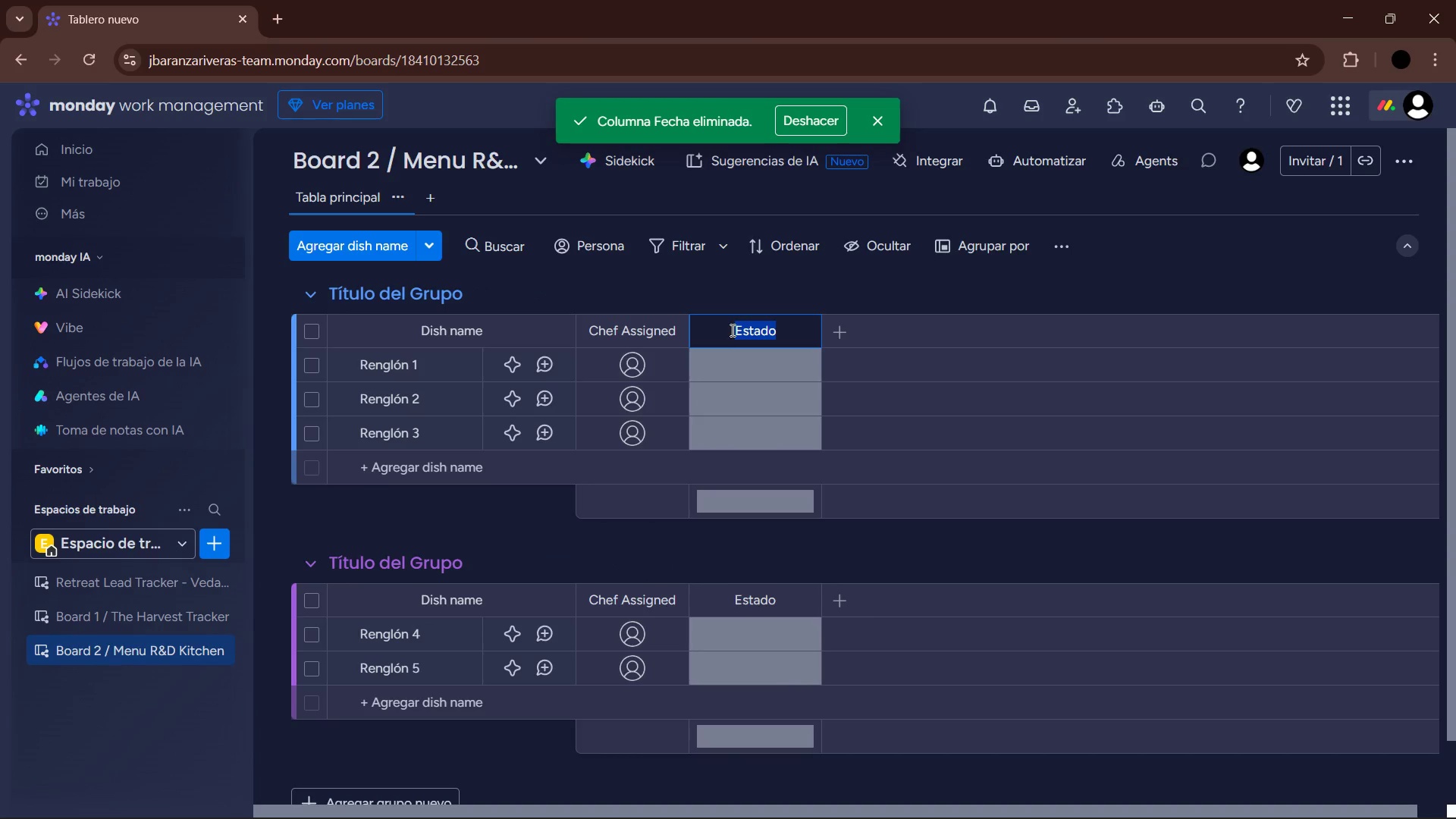 
type(R^D Status)
 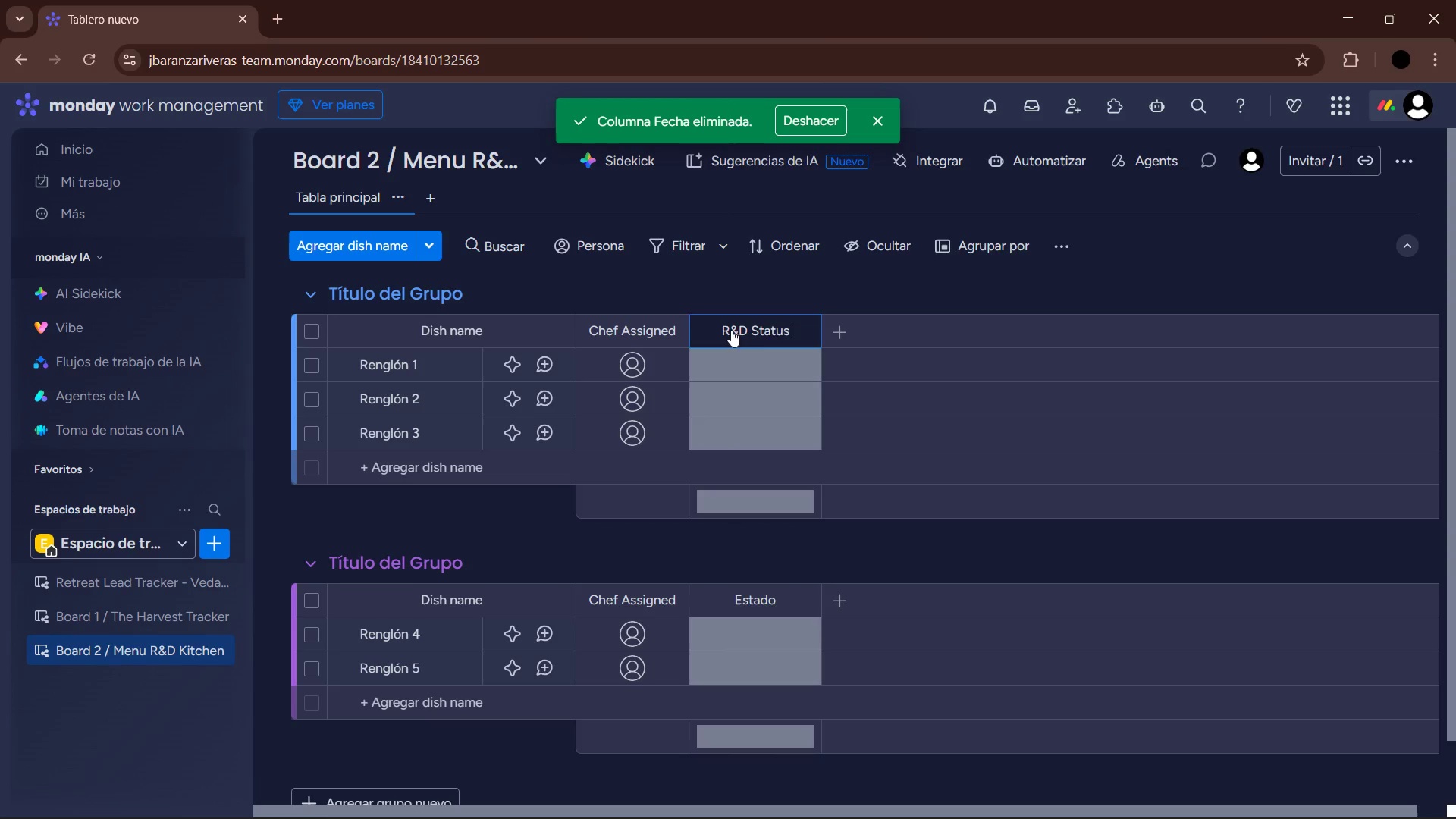 
 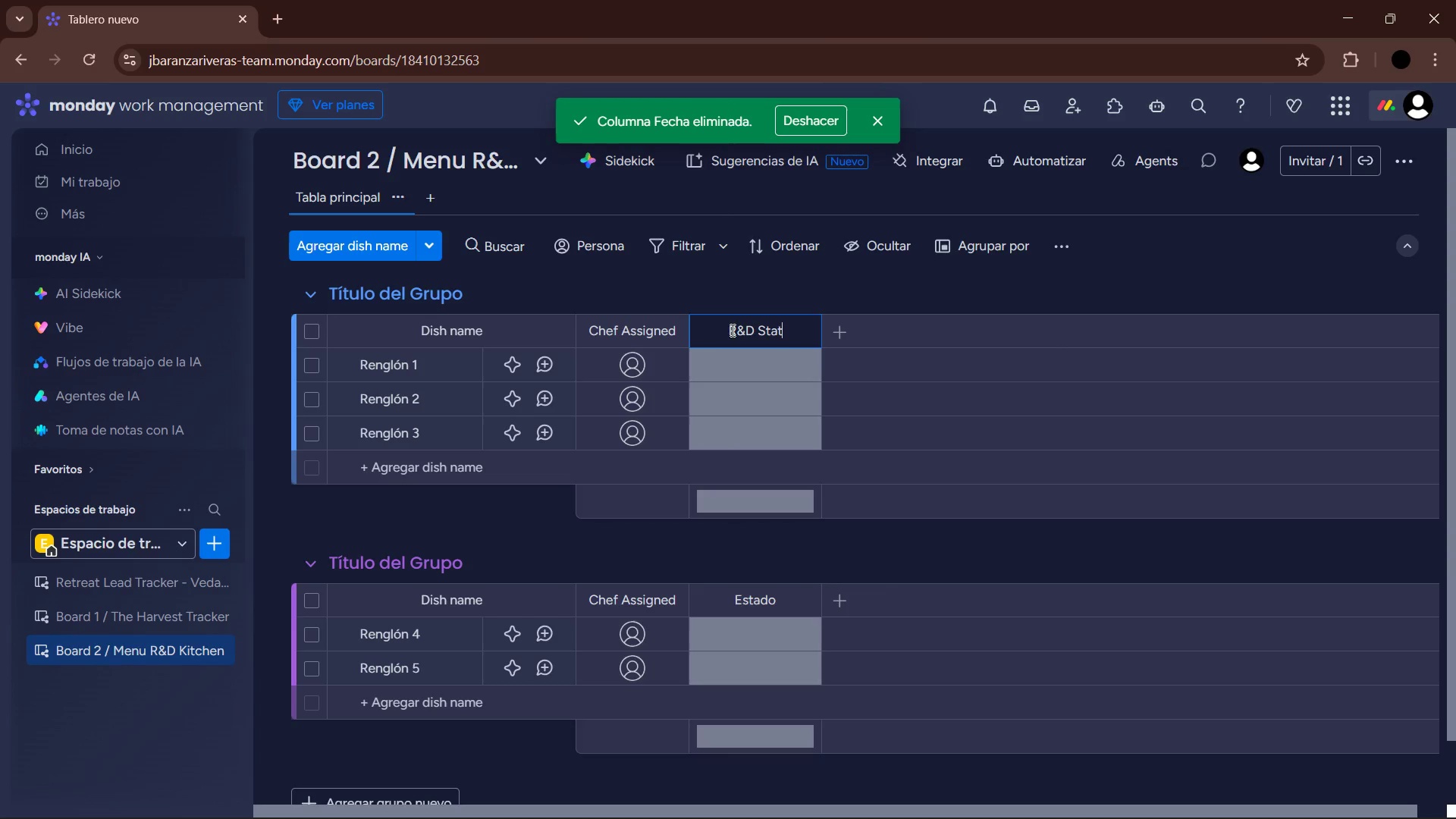 
key(Enter)
 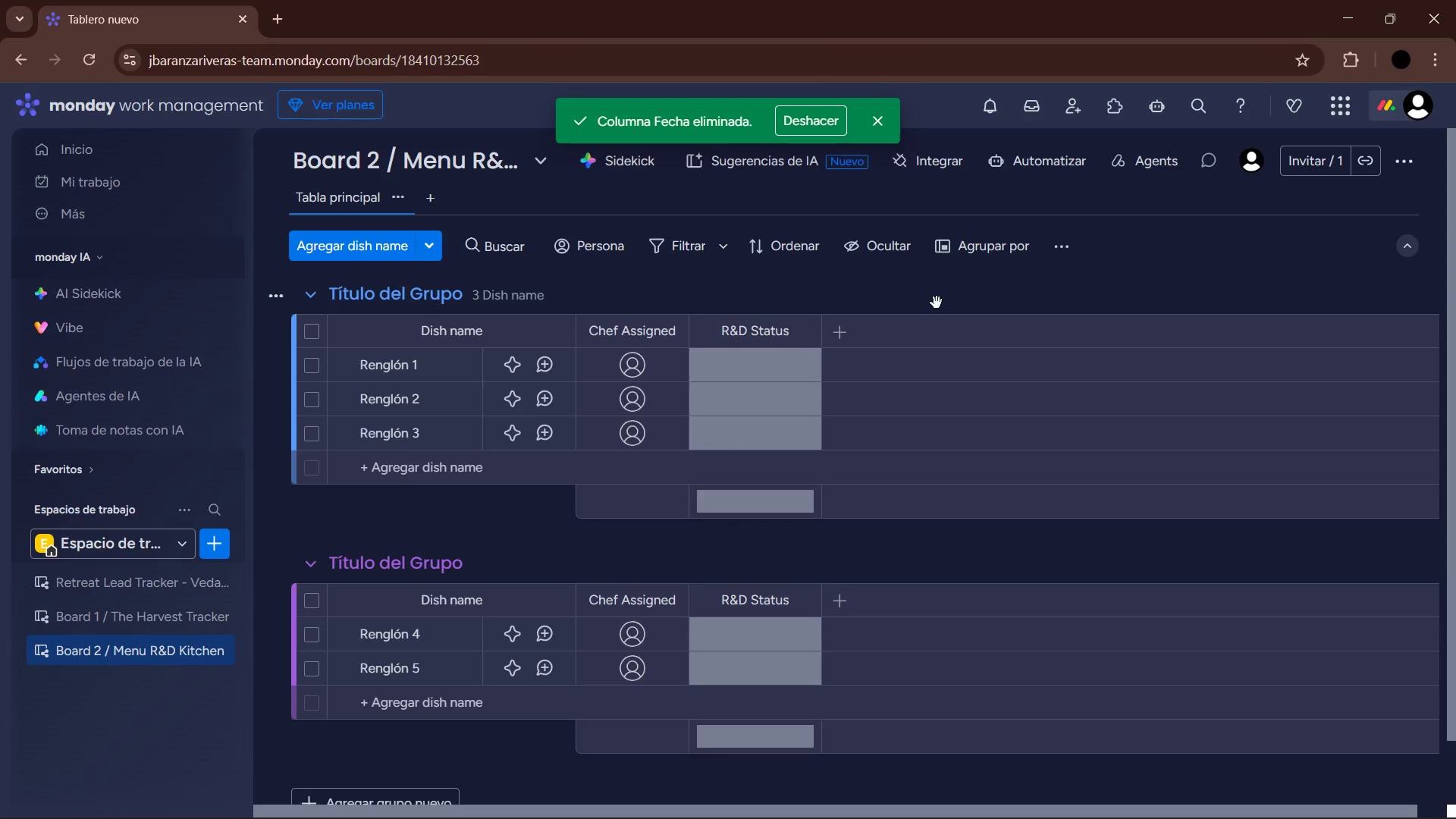 
wait(9.58)
 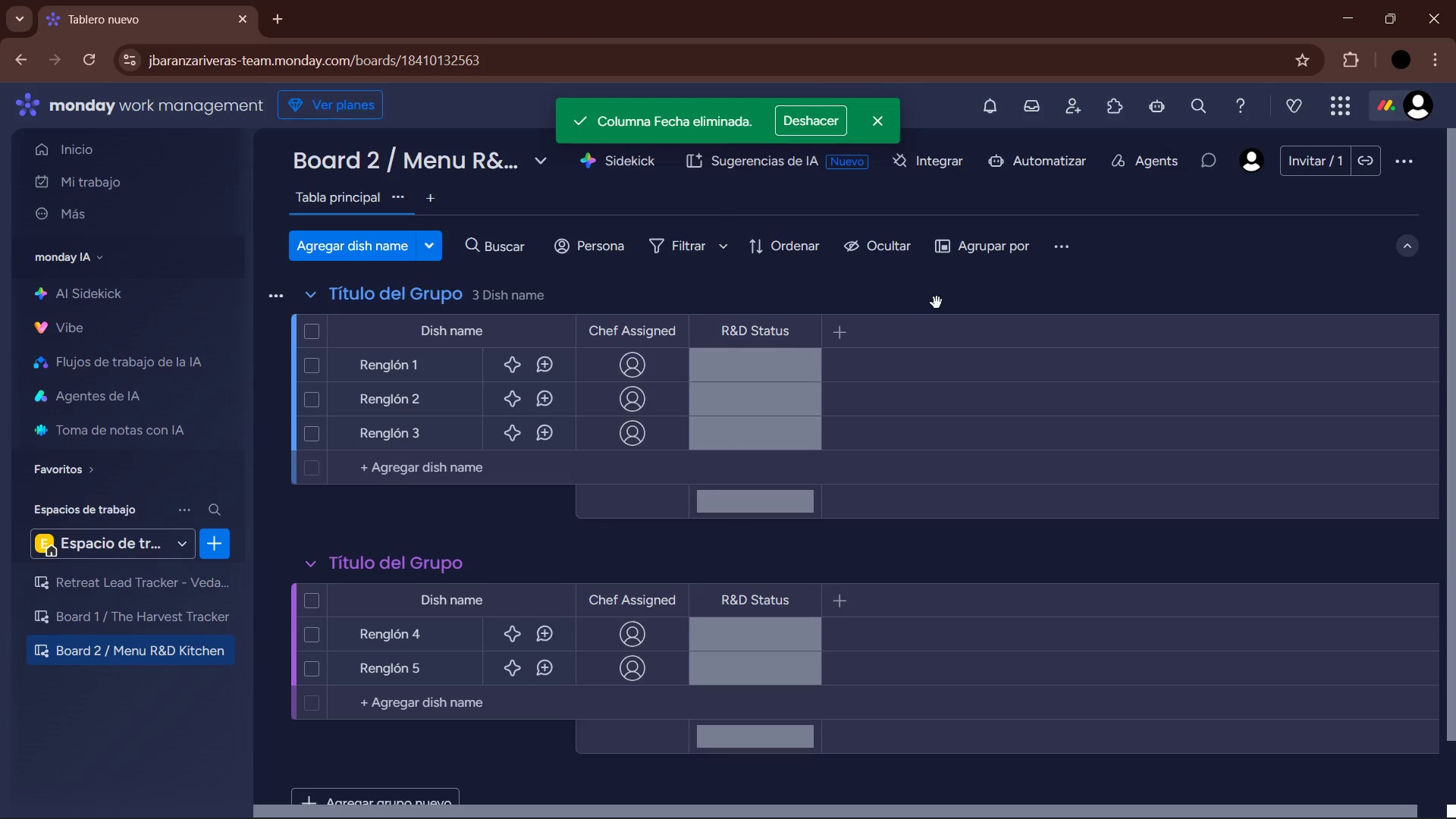 
left_click([761, 575])
 